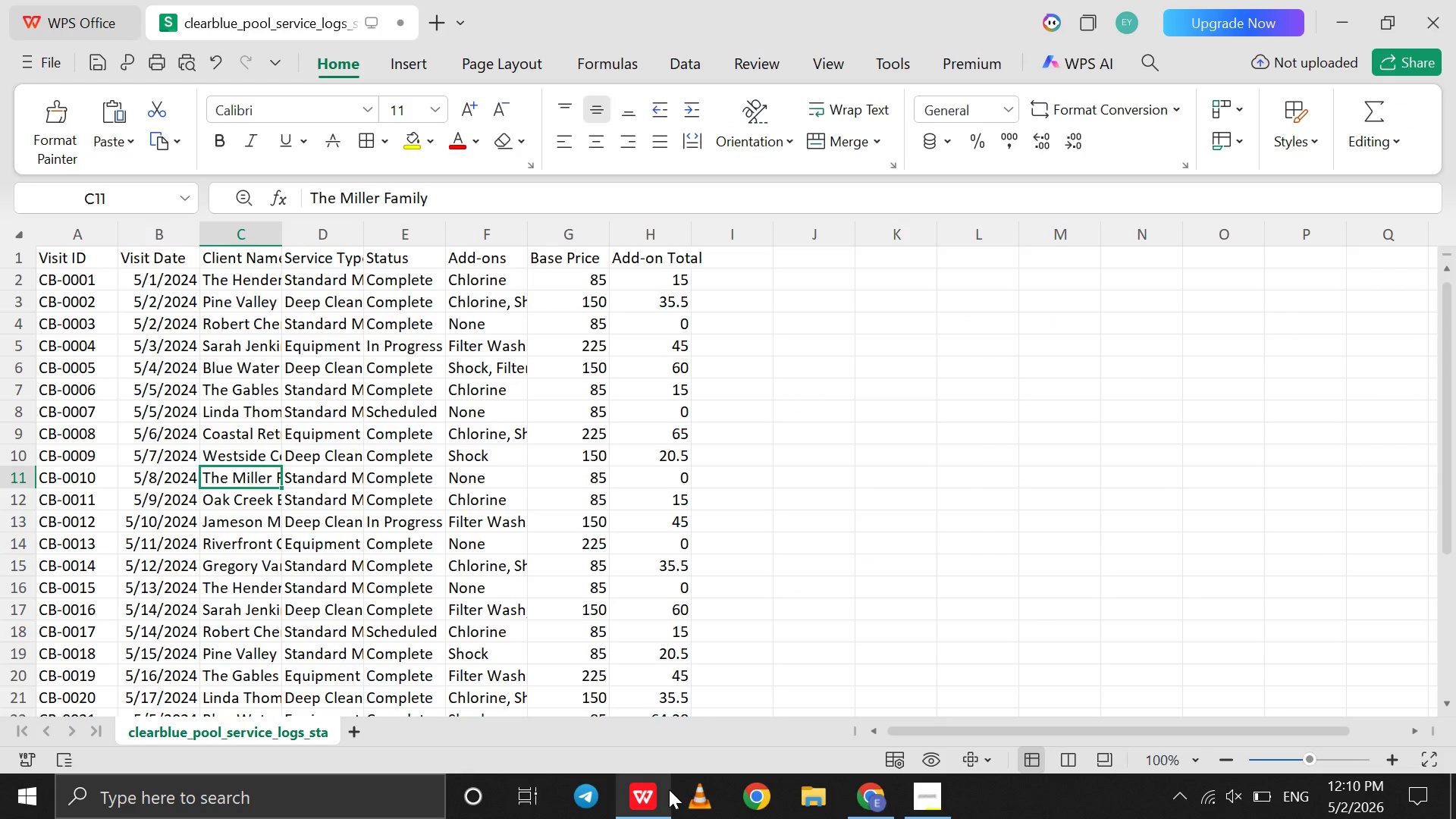 
left_click([669, 789])
 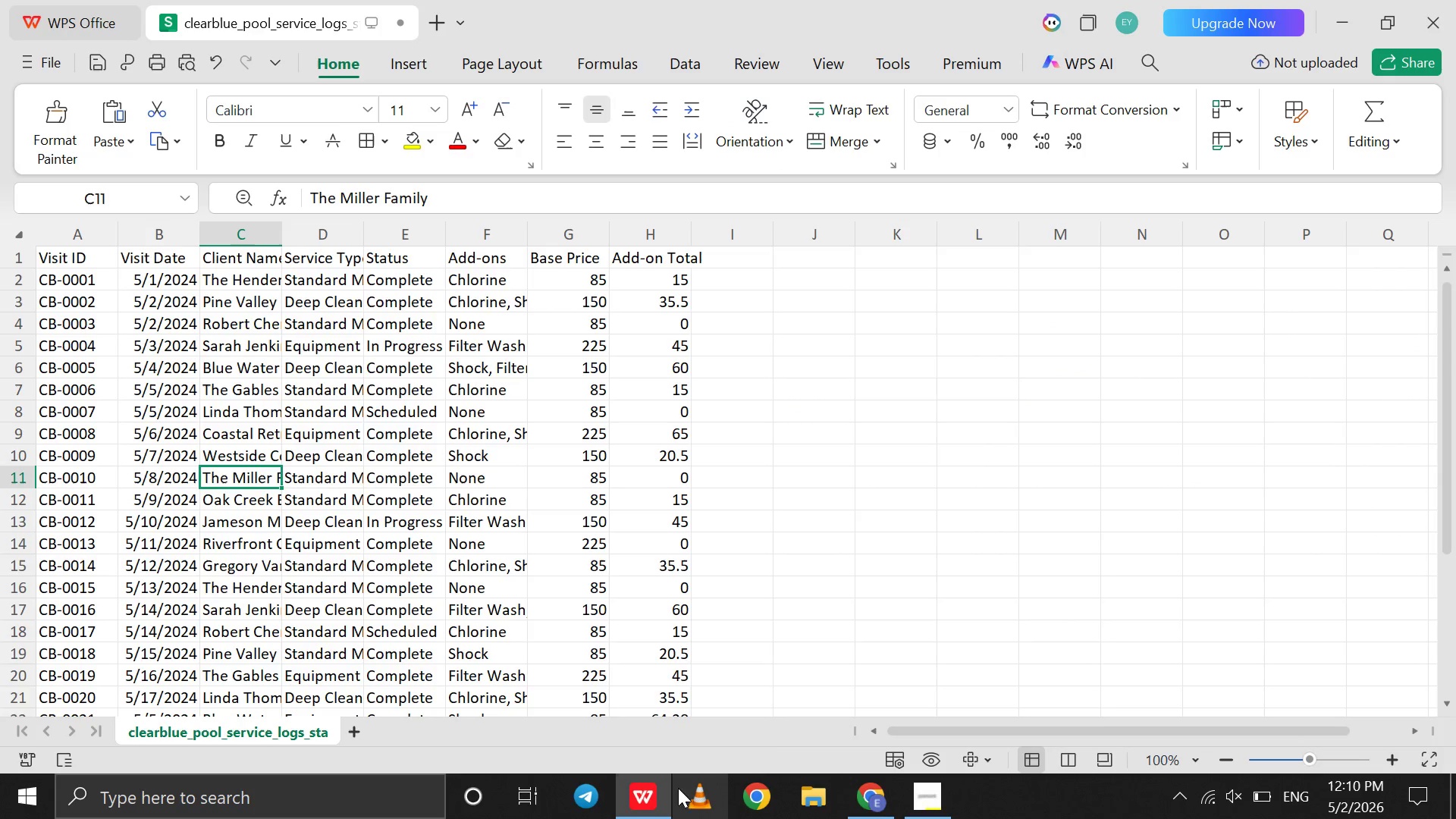 
left_click([664, 792])
 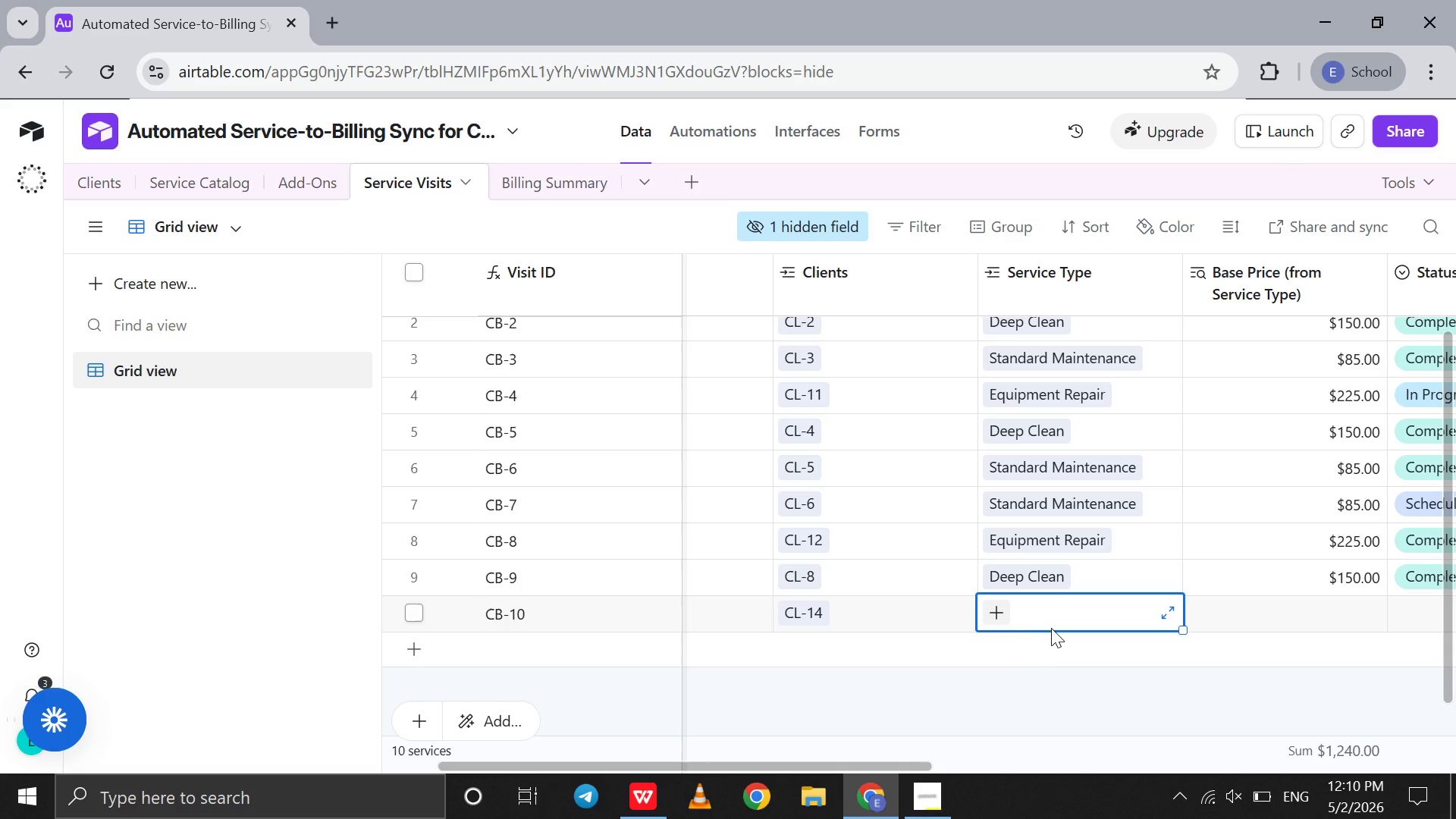 
left_click([996, 617])
 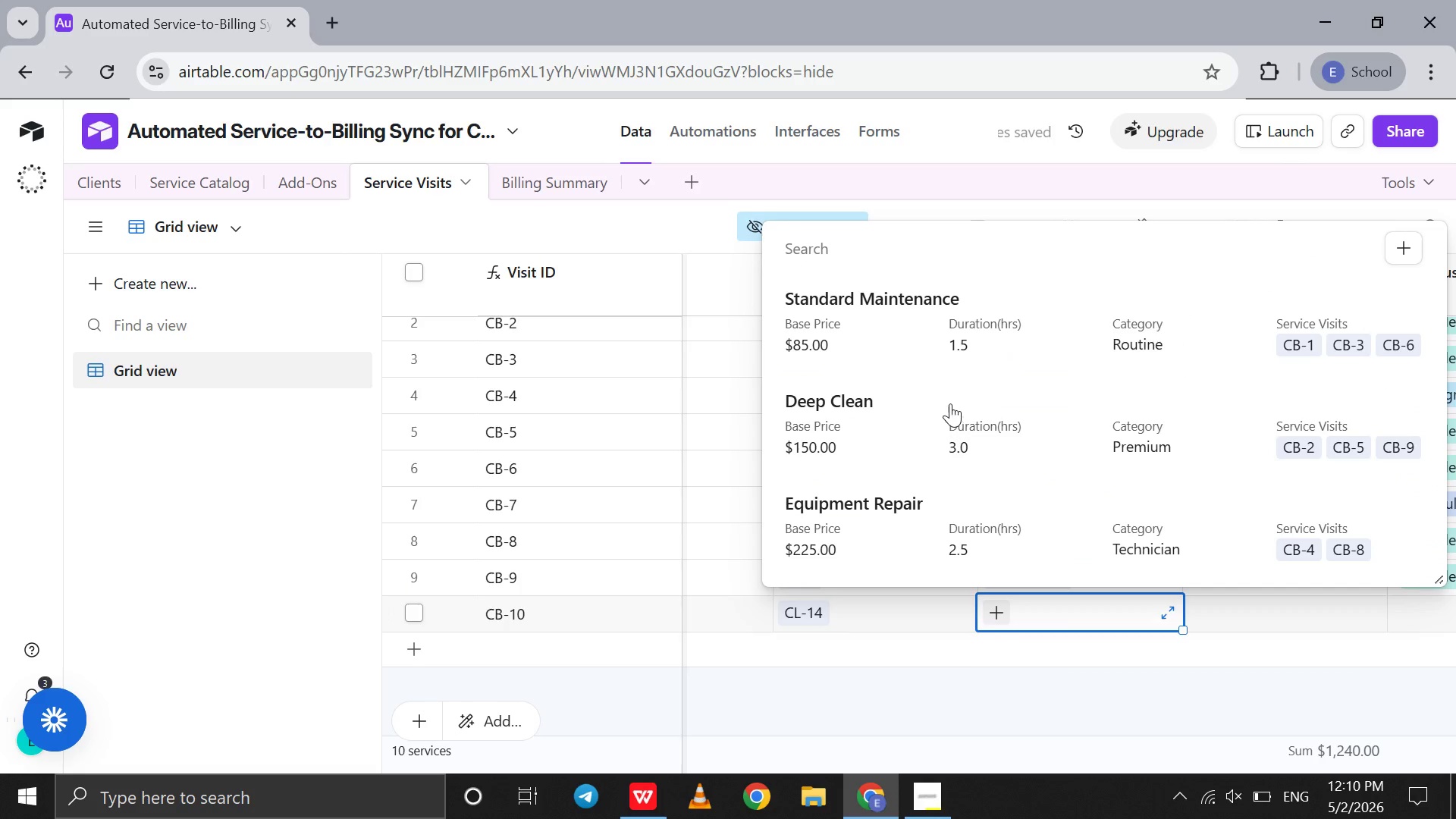 
left_click([943, 342])
 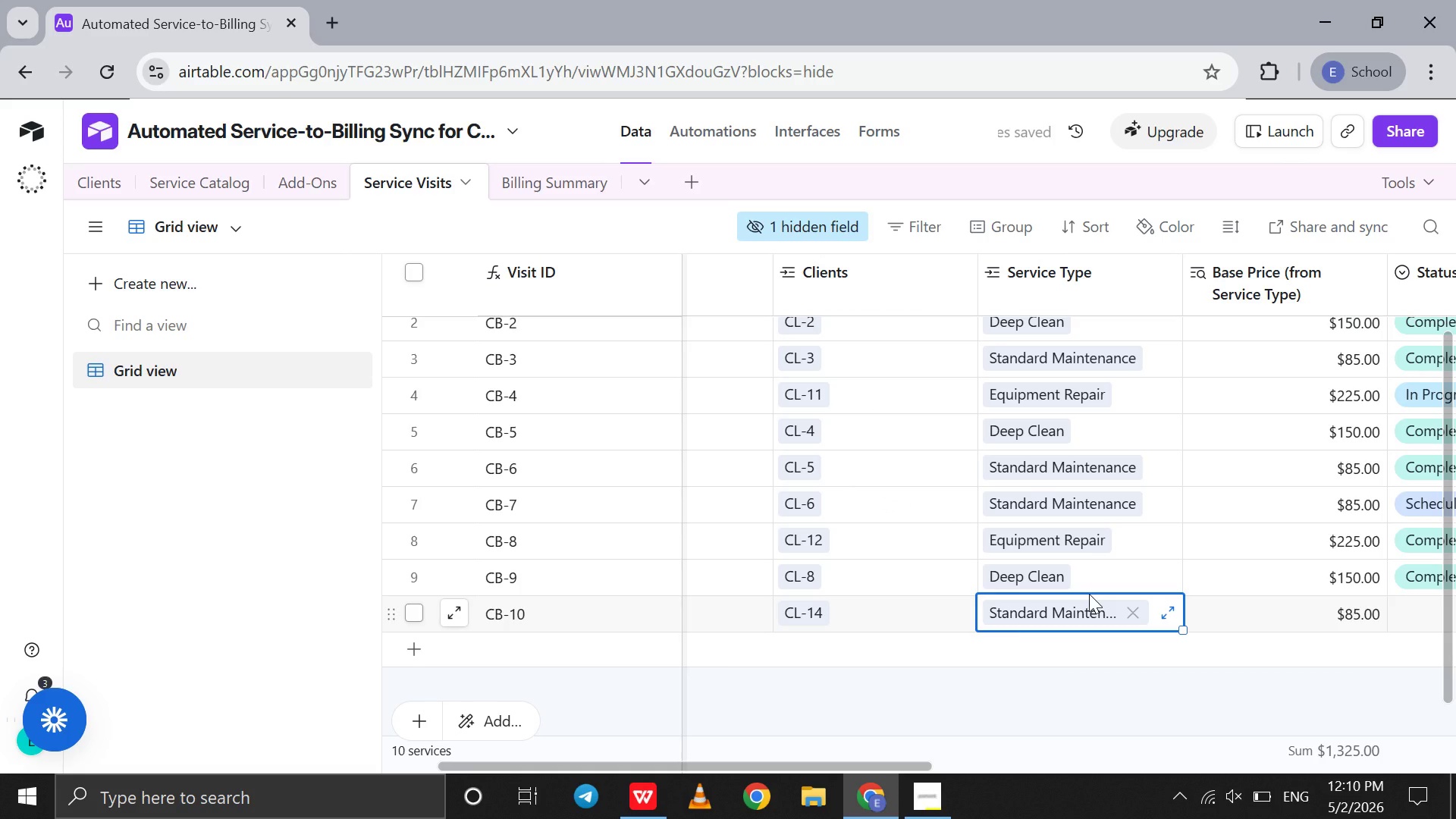 
scroll: coordinate [1089, 594], scroll_direction: down, amount: 4.0
 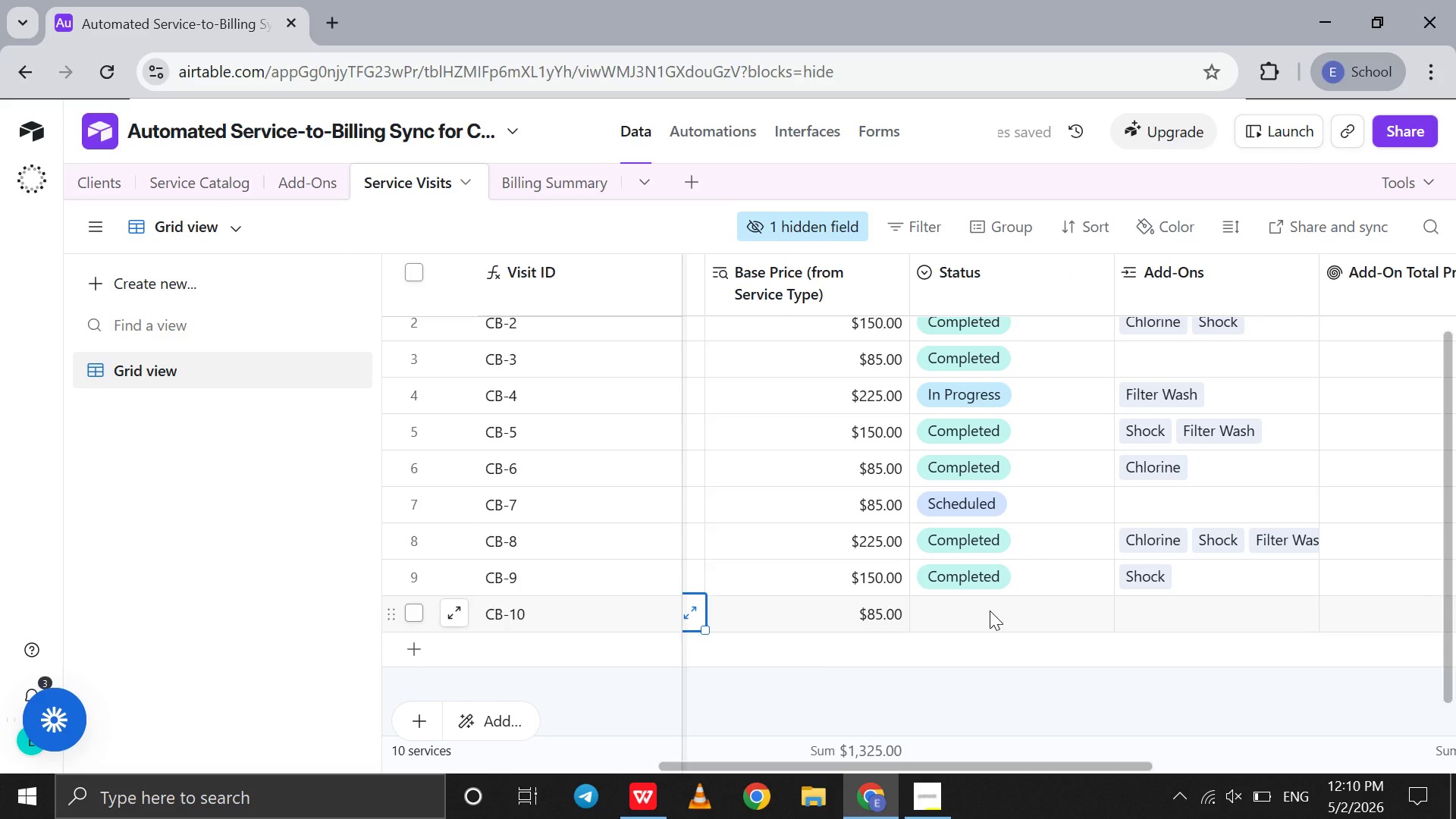 
double_click([990, 610])
 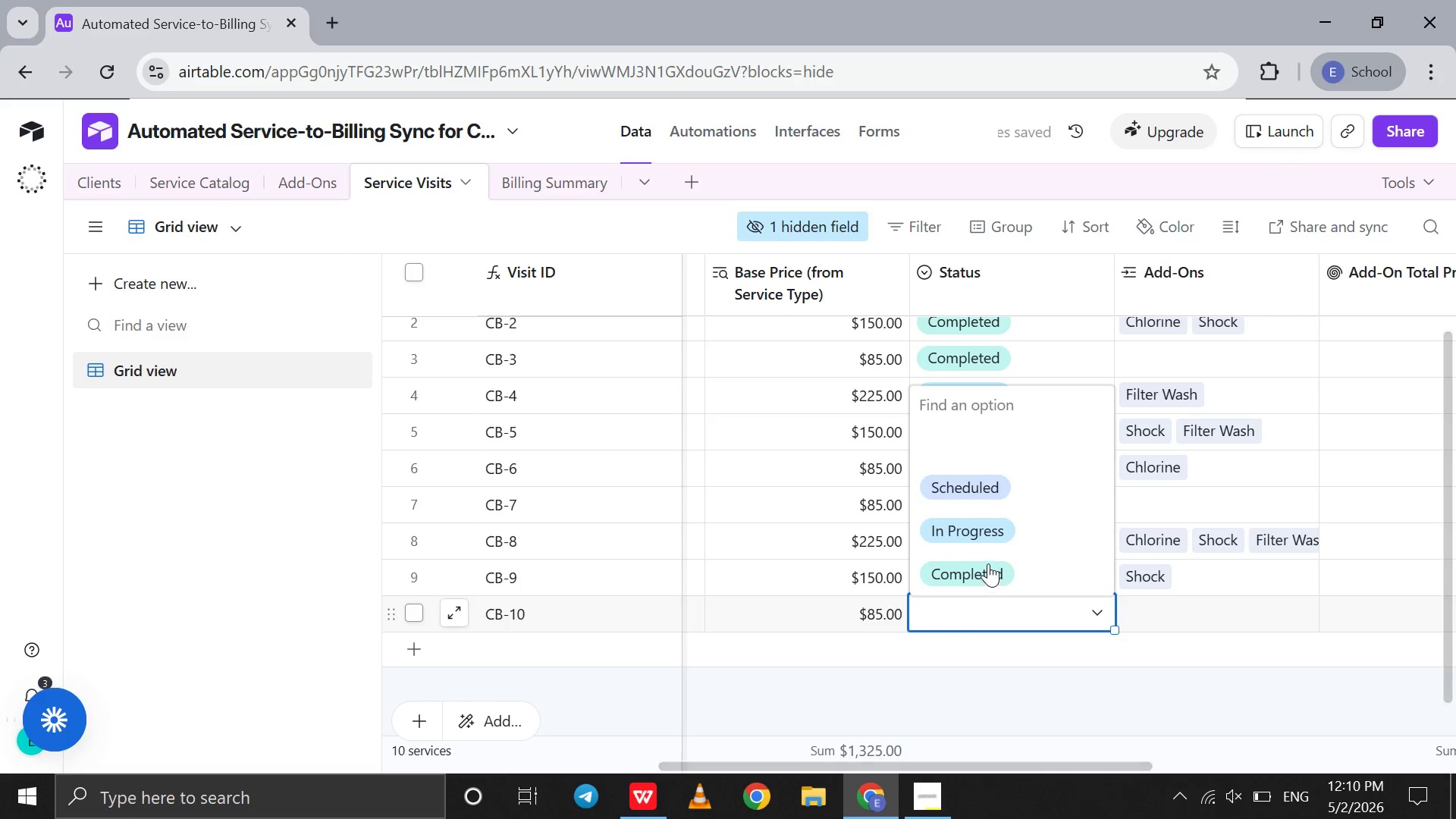 
left_click([988, 563])
 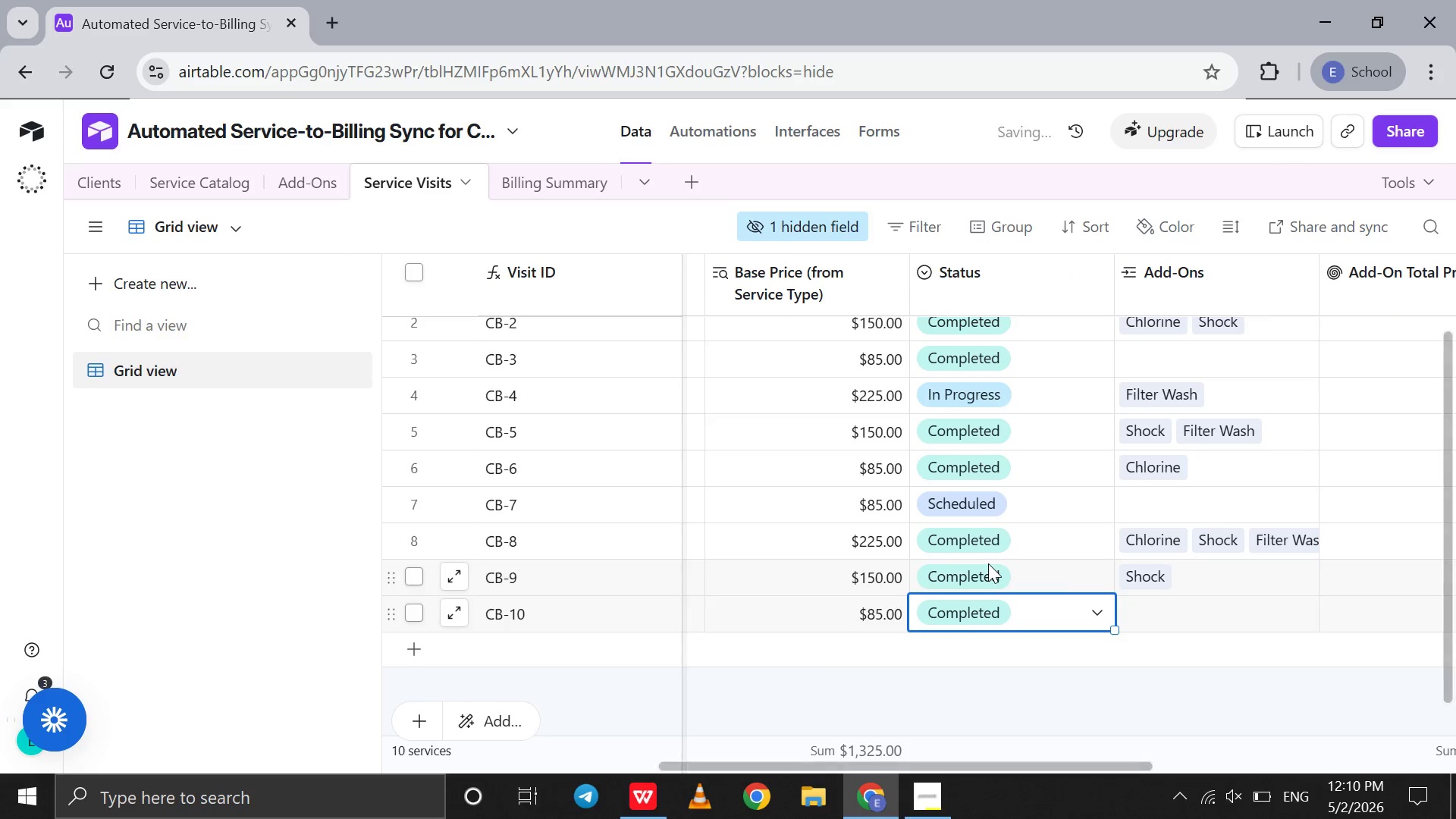 
scroll: coordinate [988, 563], scroll_direction: up, amount: 27.0
 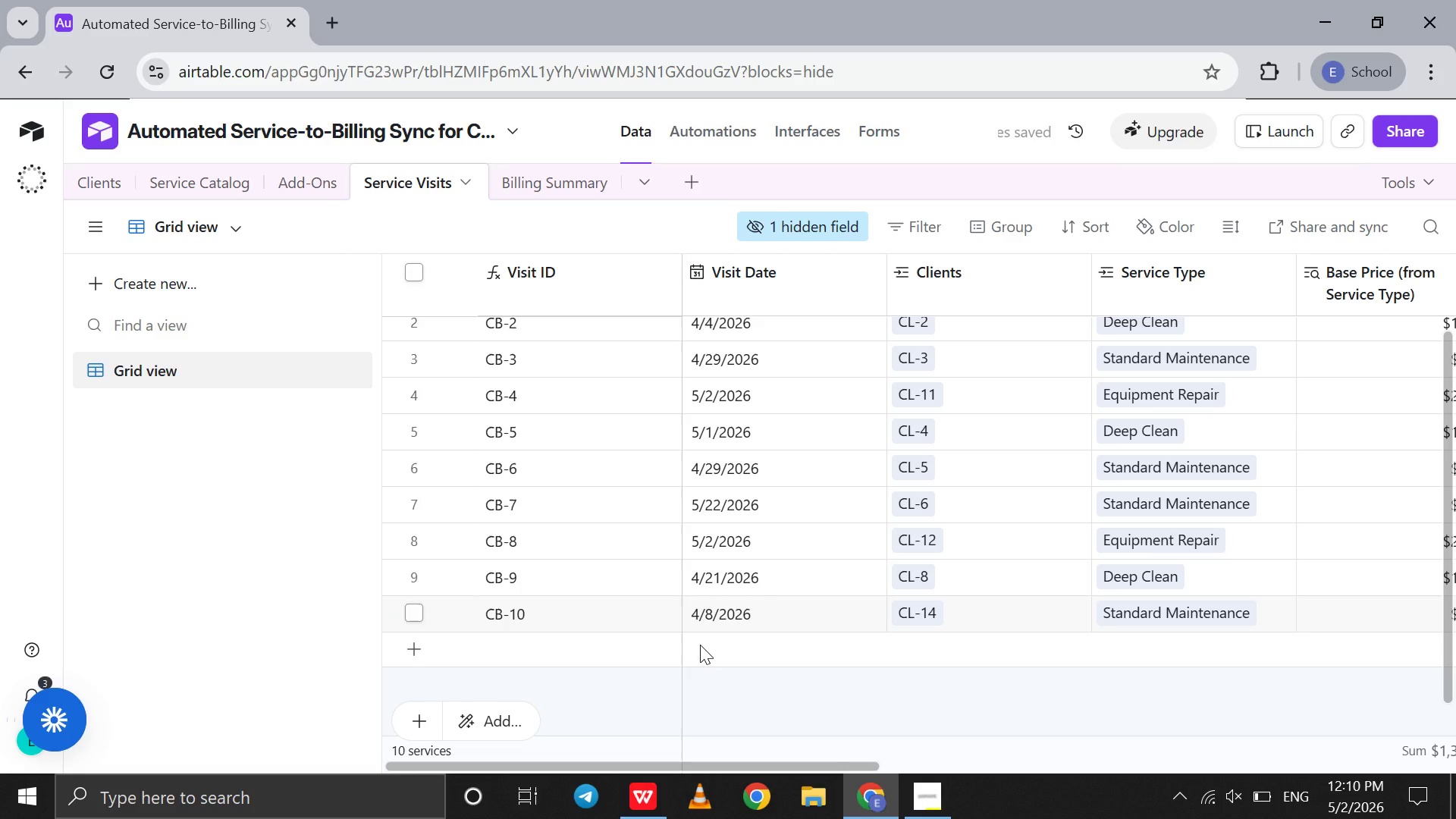 
double_click([700, 645])
 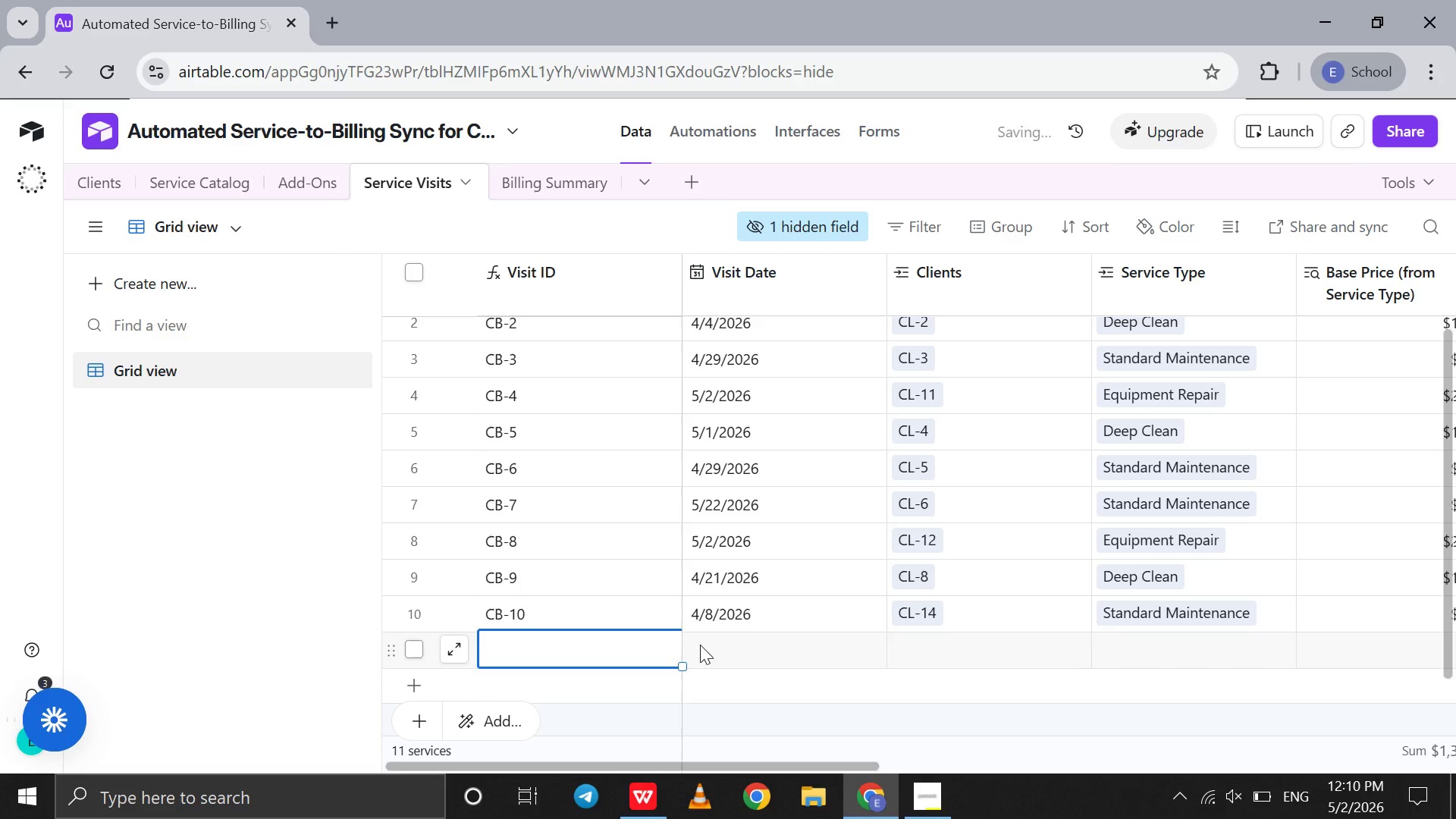 
left_click([700, 645])
 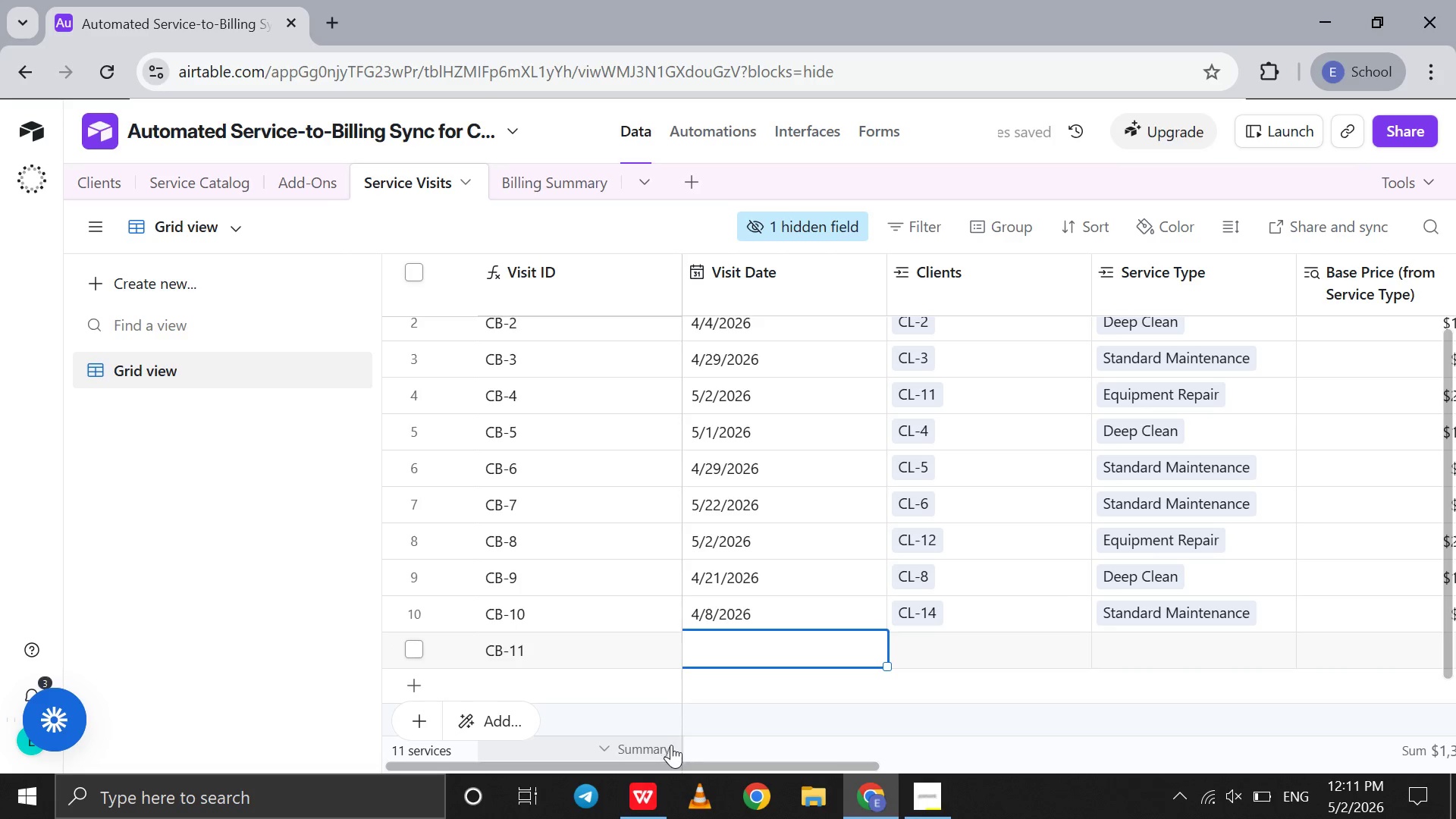 
left_click([658, 774])
 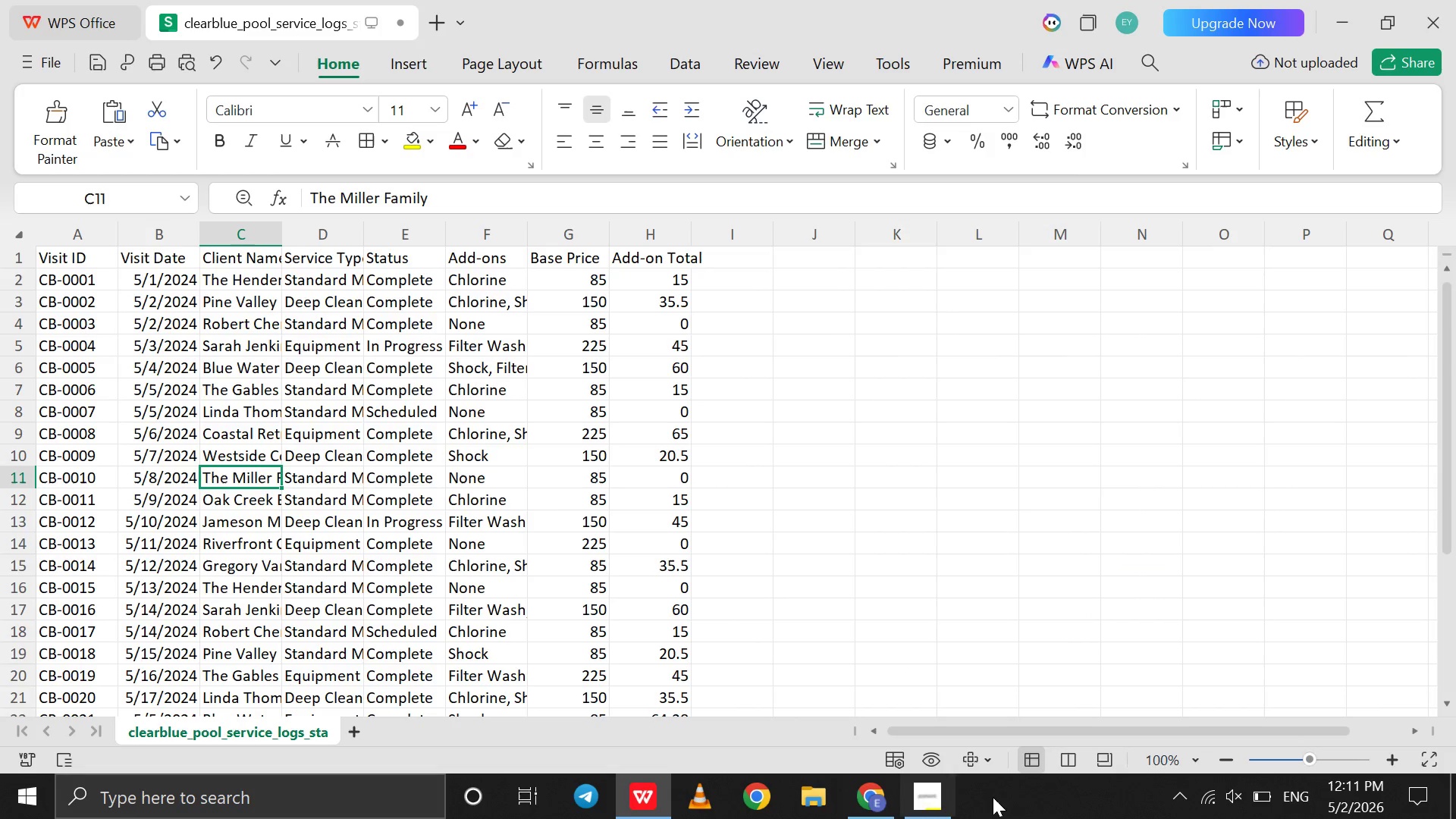 
left_click([884, 803])
 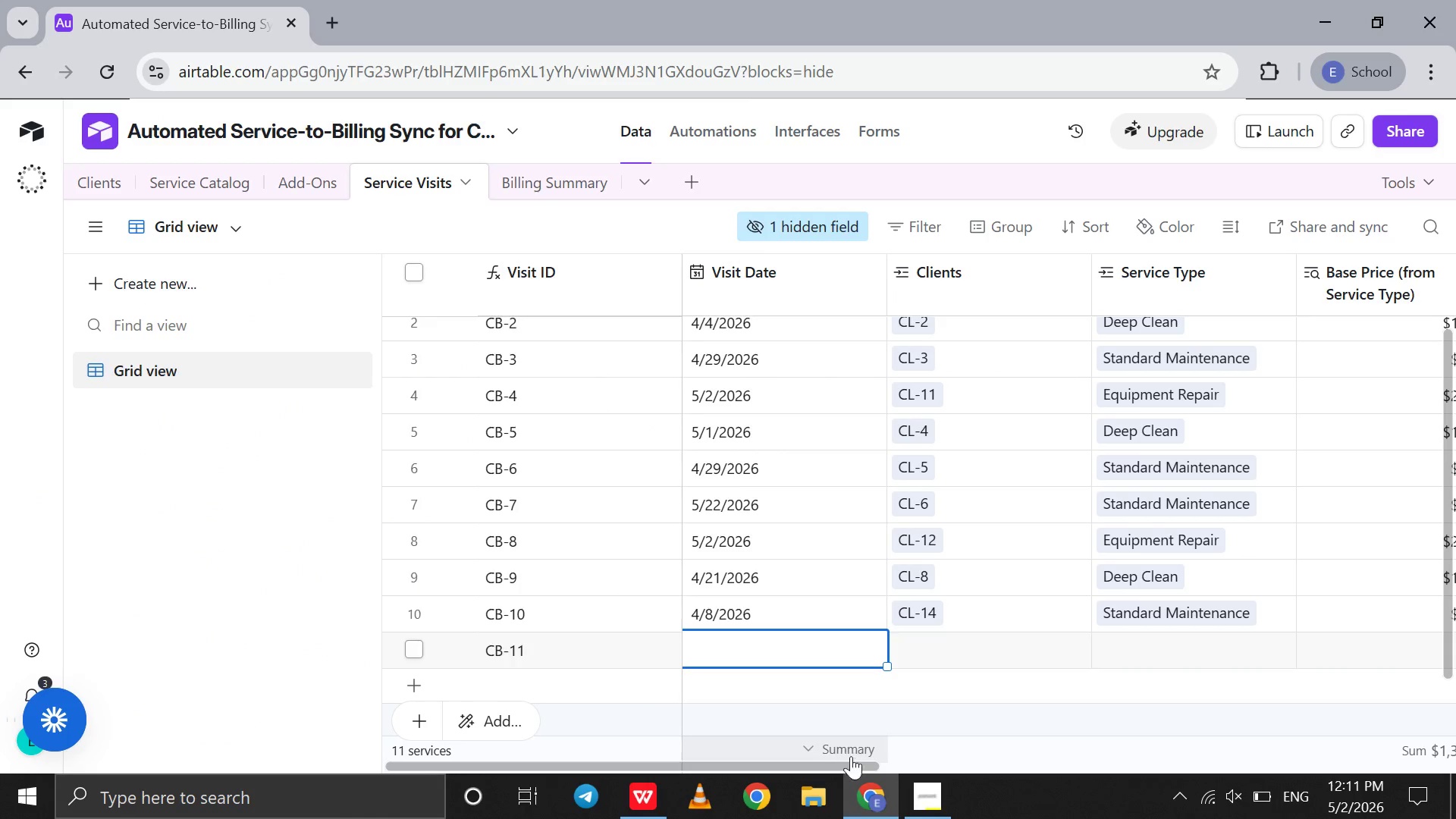 
left_click([857, 775])
 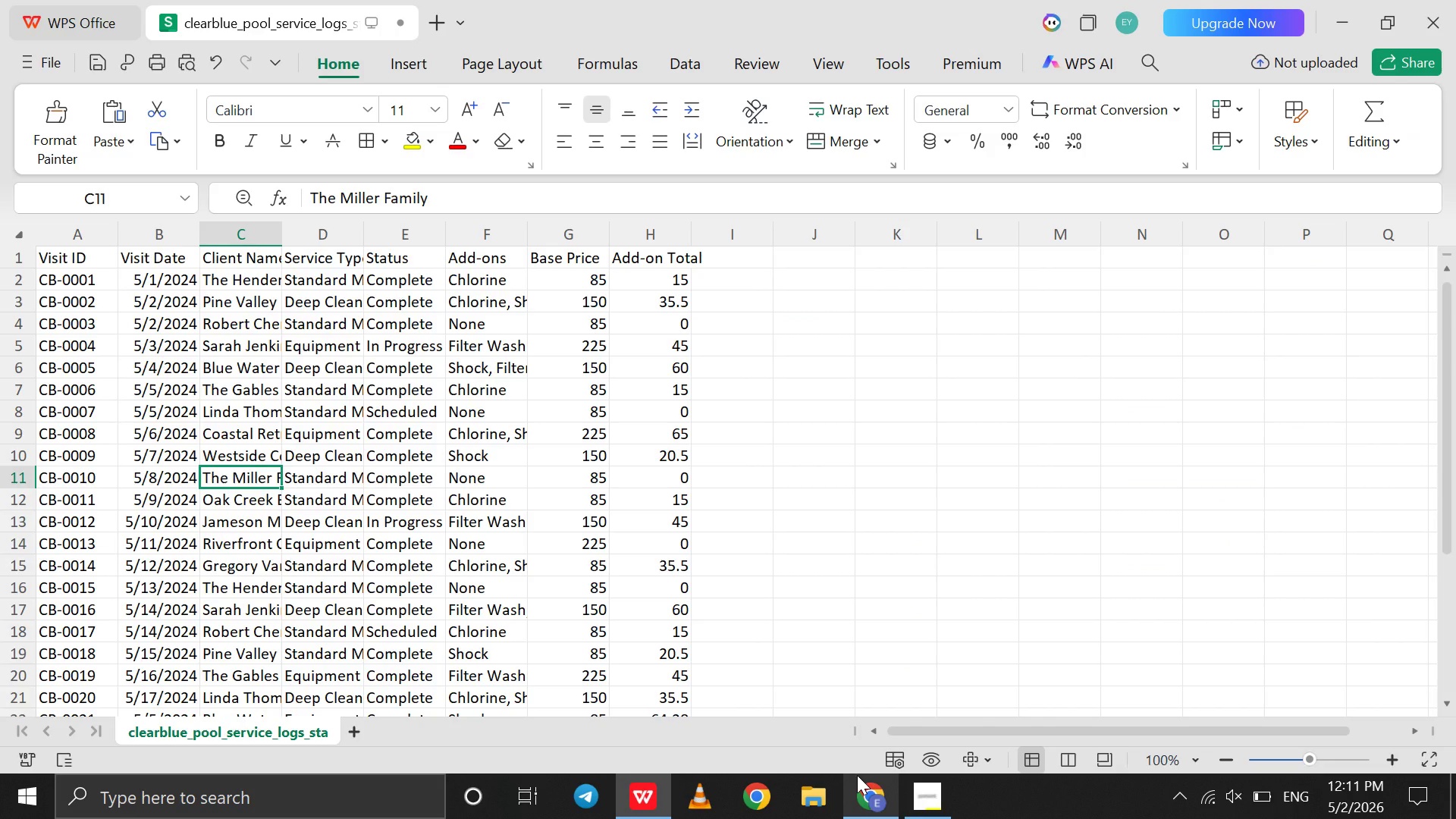 
left_click([857, 775])
 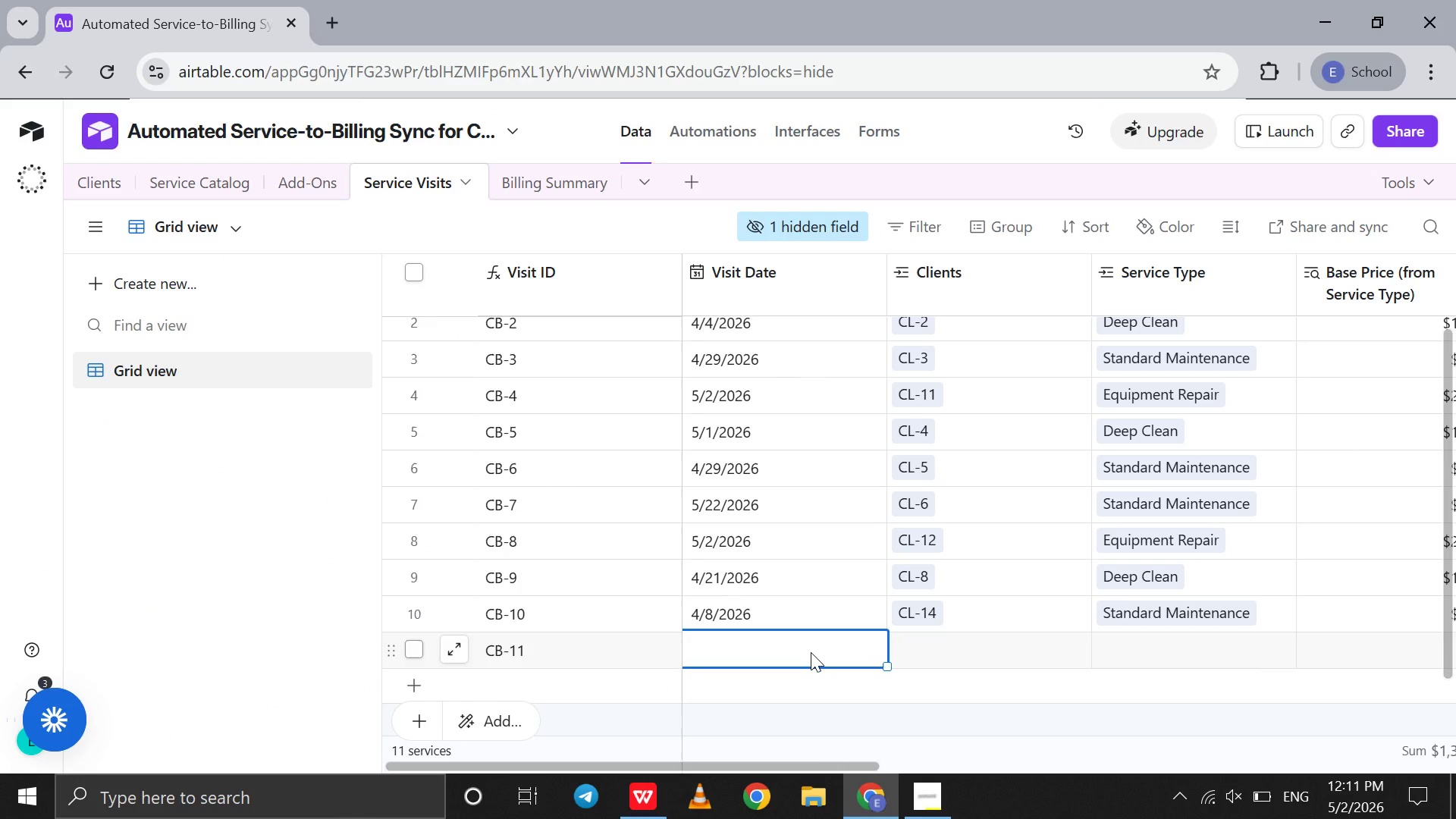 
double_click([811, 652])
 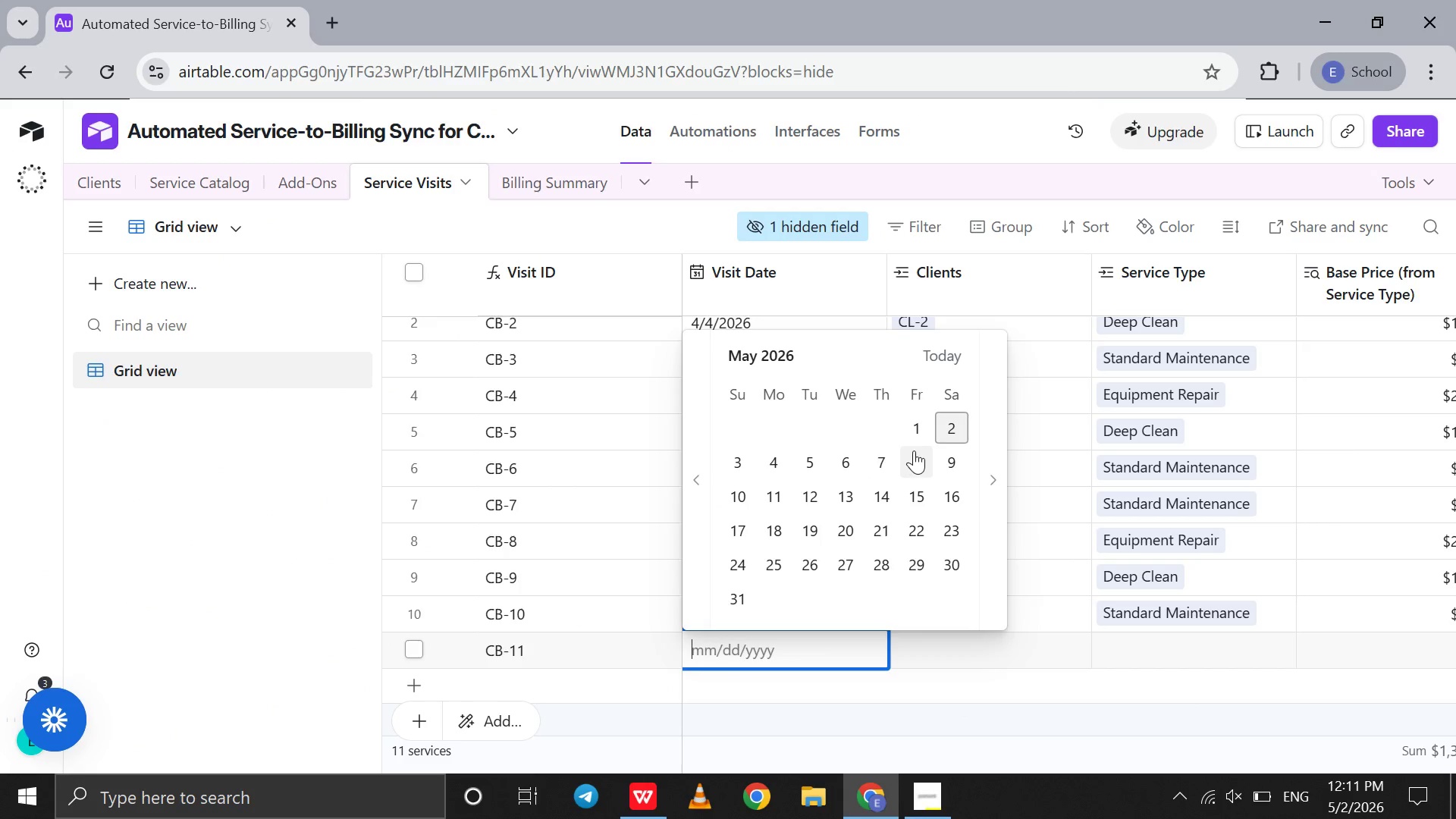 
left_click([912, 431])
 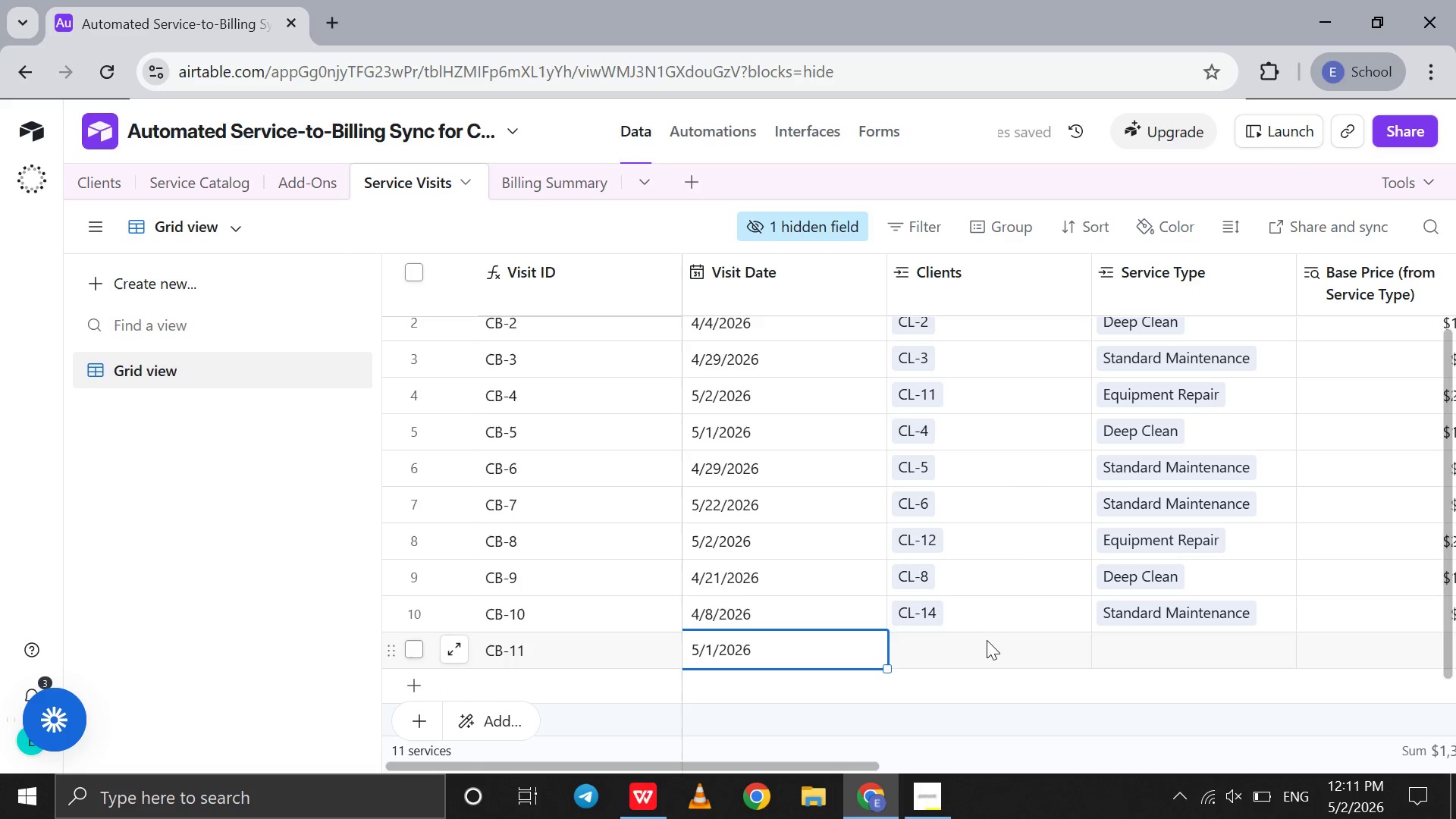 
double_click([987, 643])
 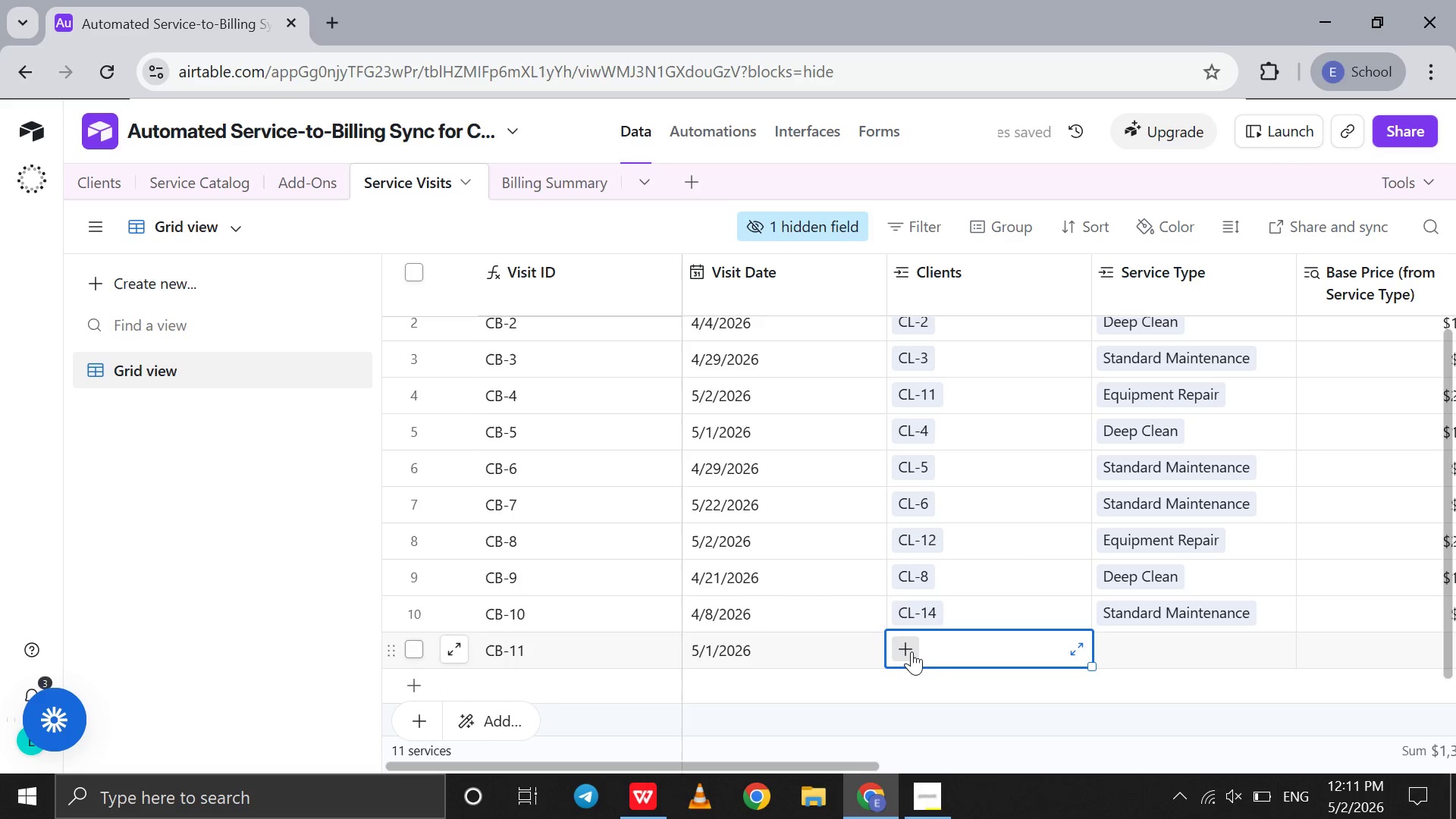 
left_click([911, 651])
 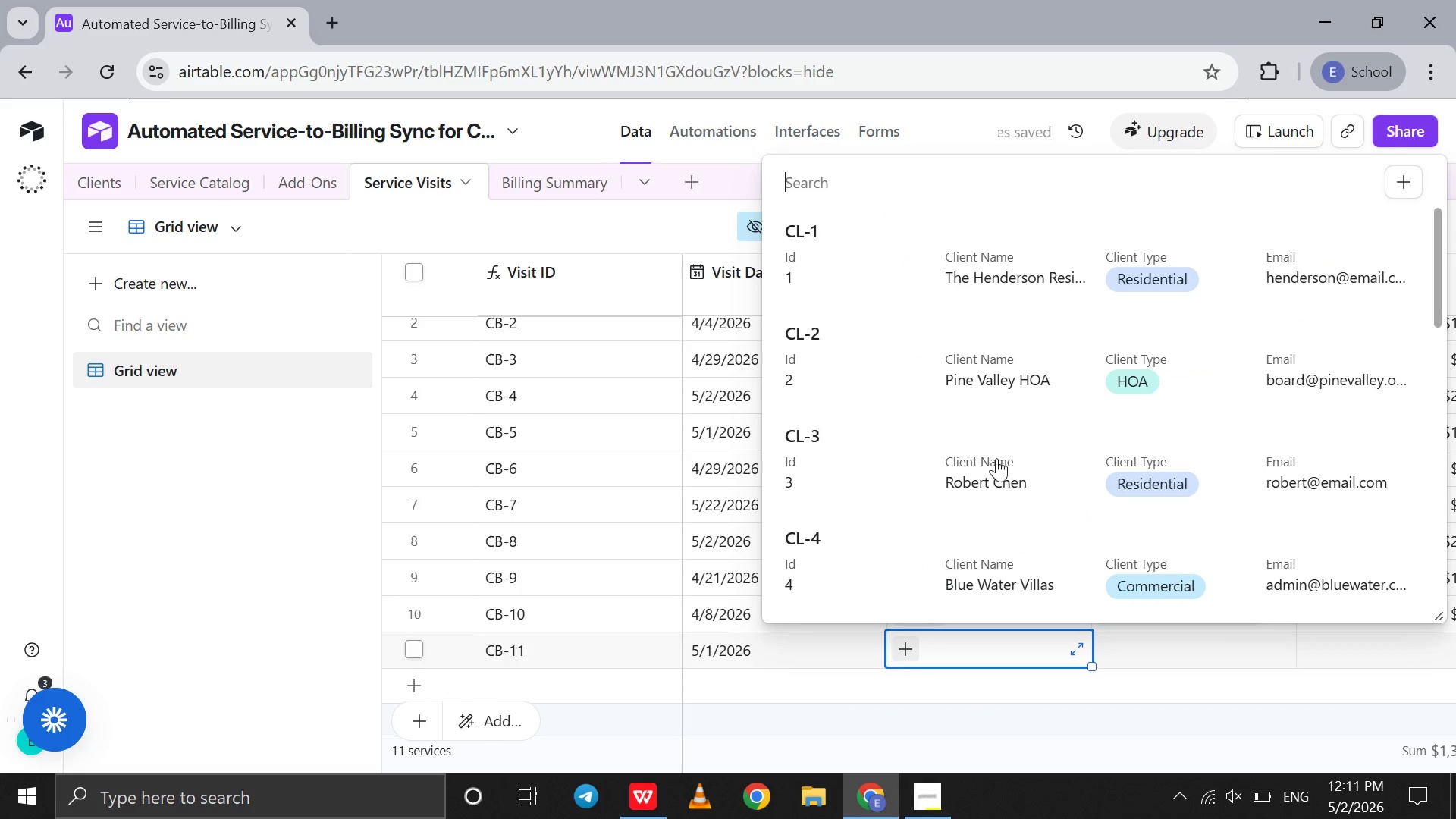 
scroll: coordinate [1010, 423], scroll_direction: down, amount: 11.0
 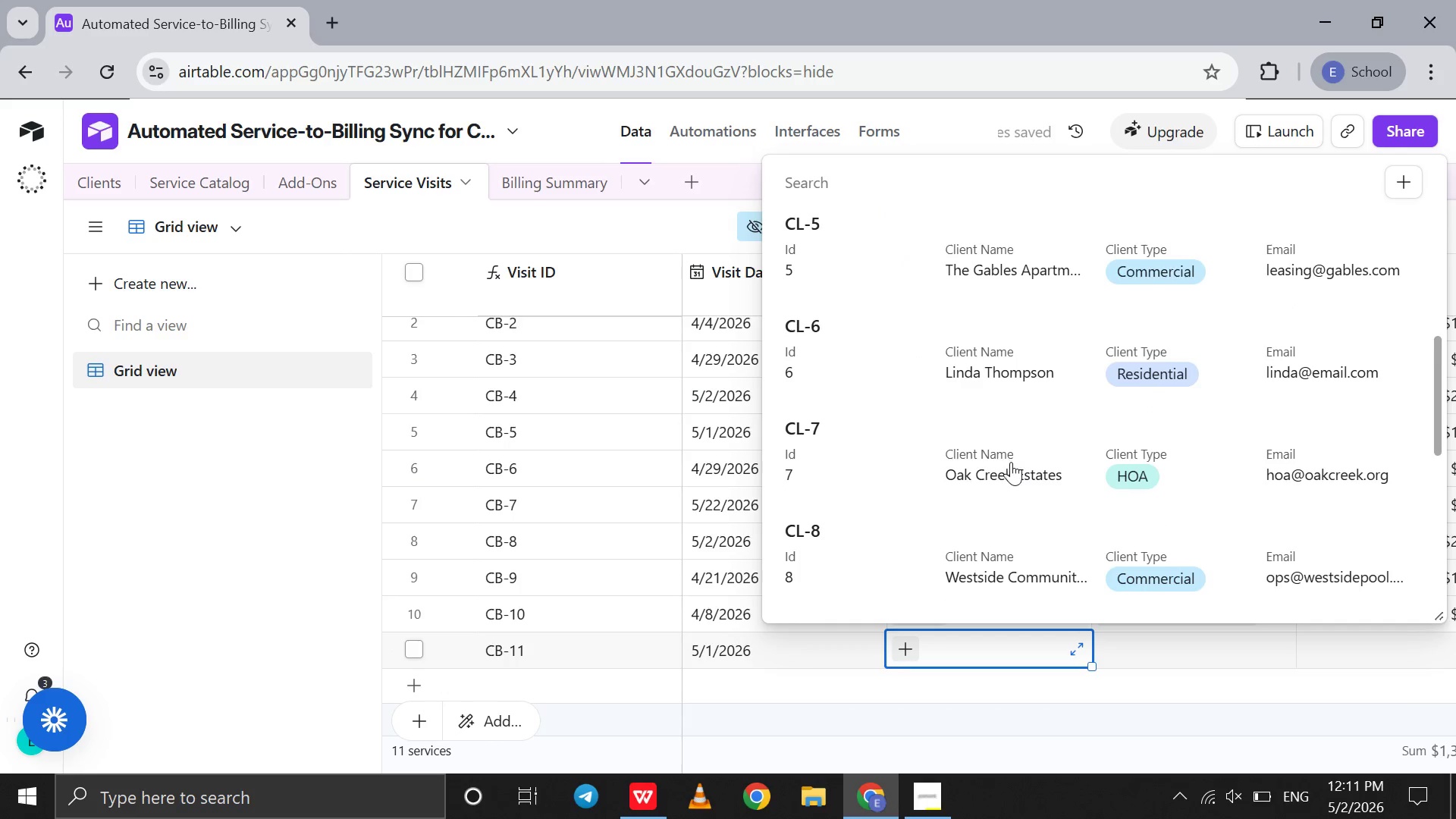 
left_click([1011, 462])
 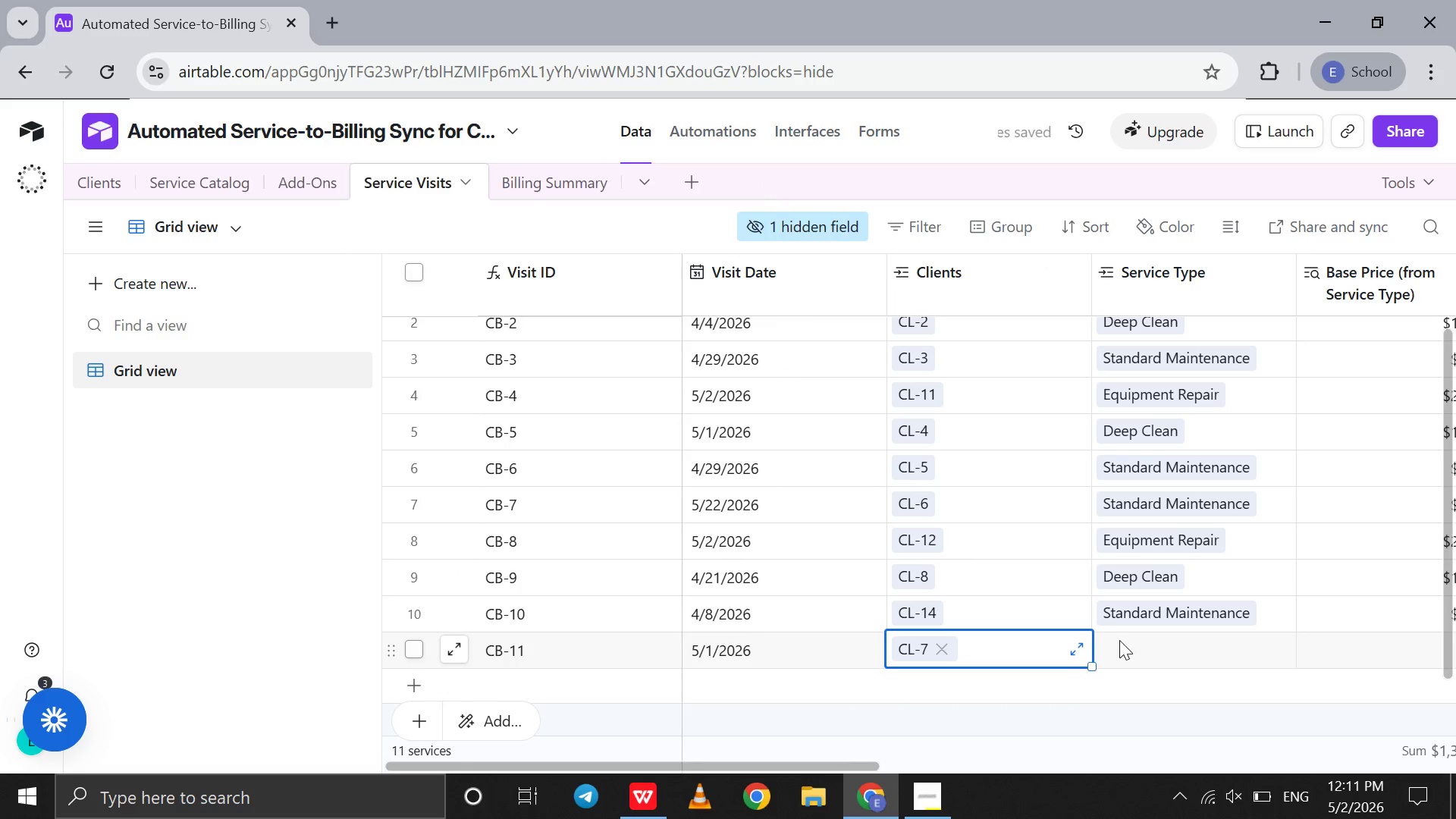 
double_click([1119, 640])
 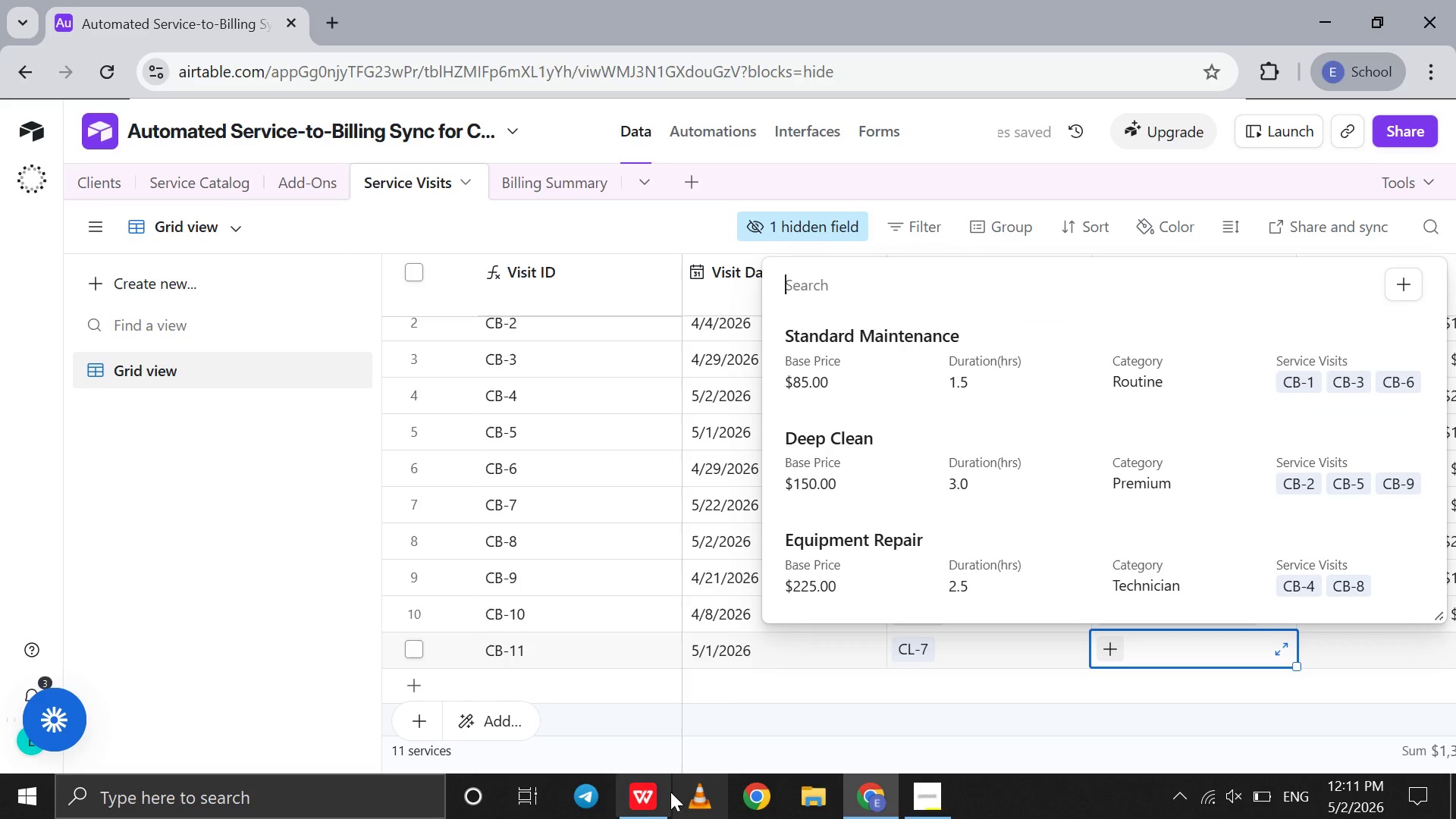 
left_click([657, 795])
 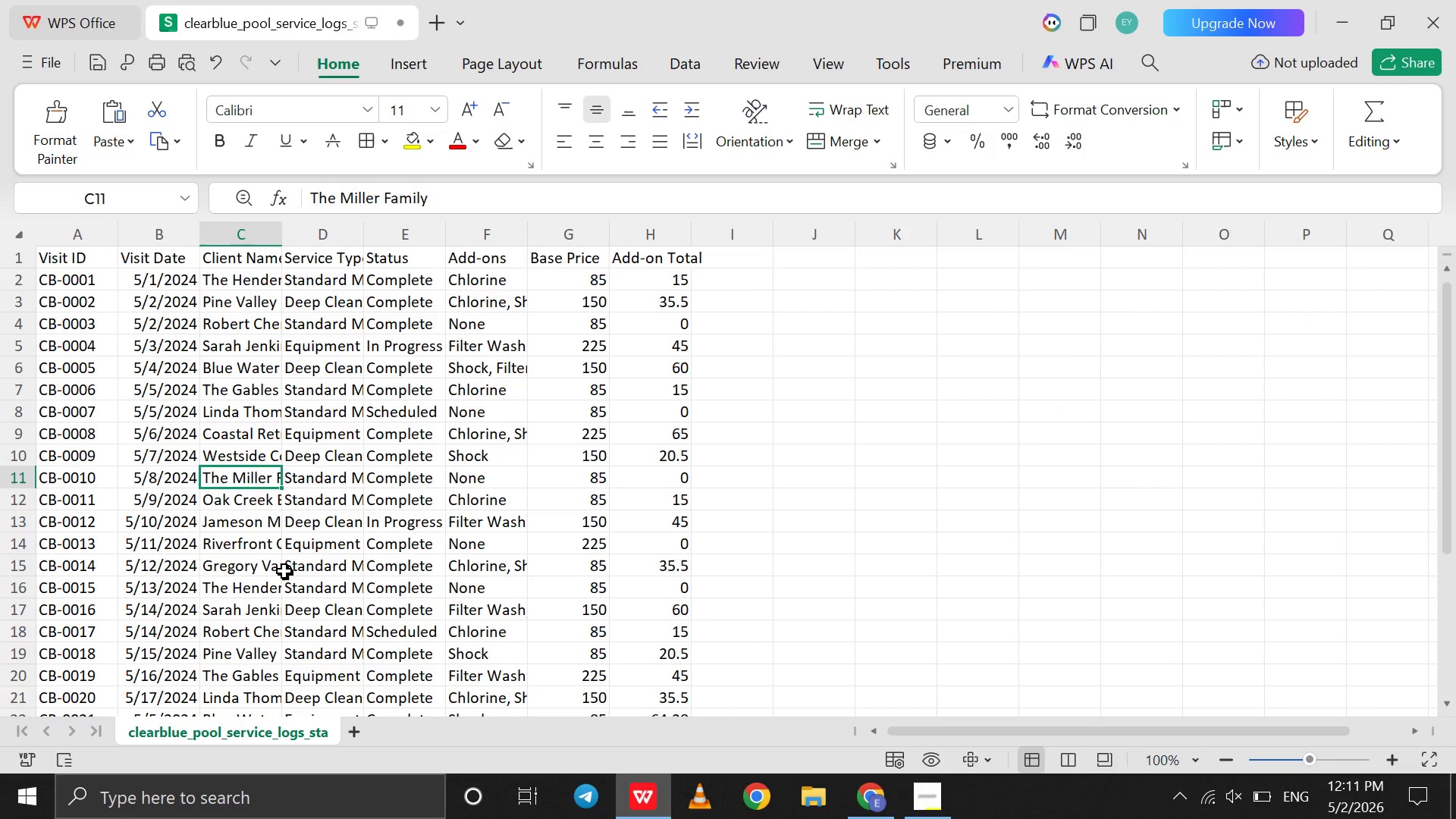 
left_click([315, 500])
 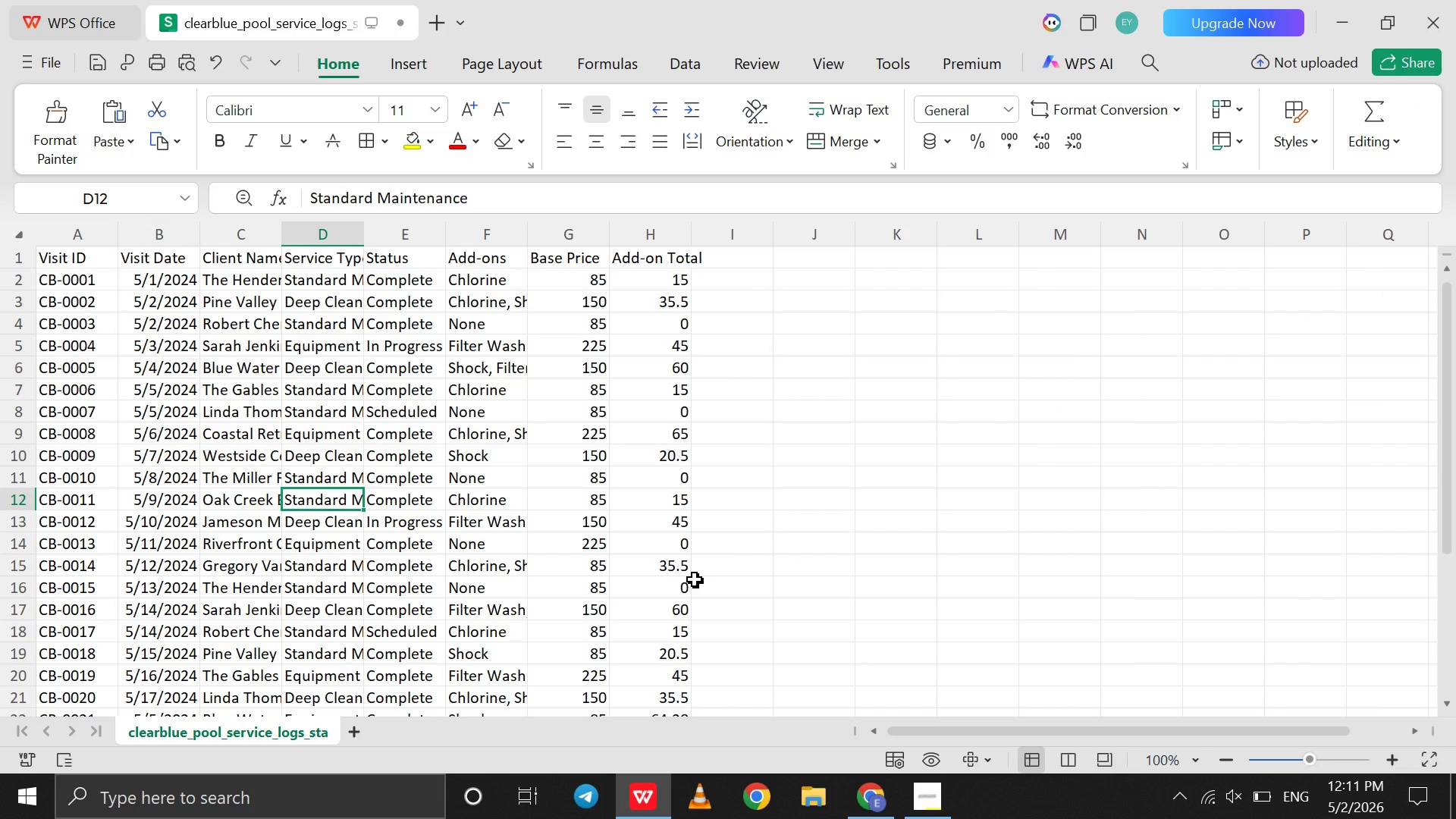 
wait(6.11)
 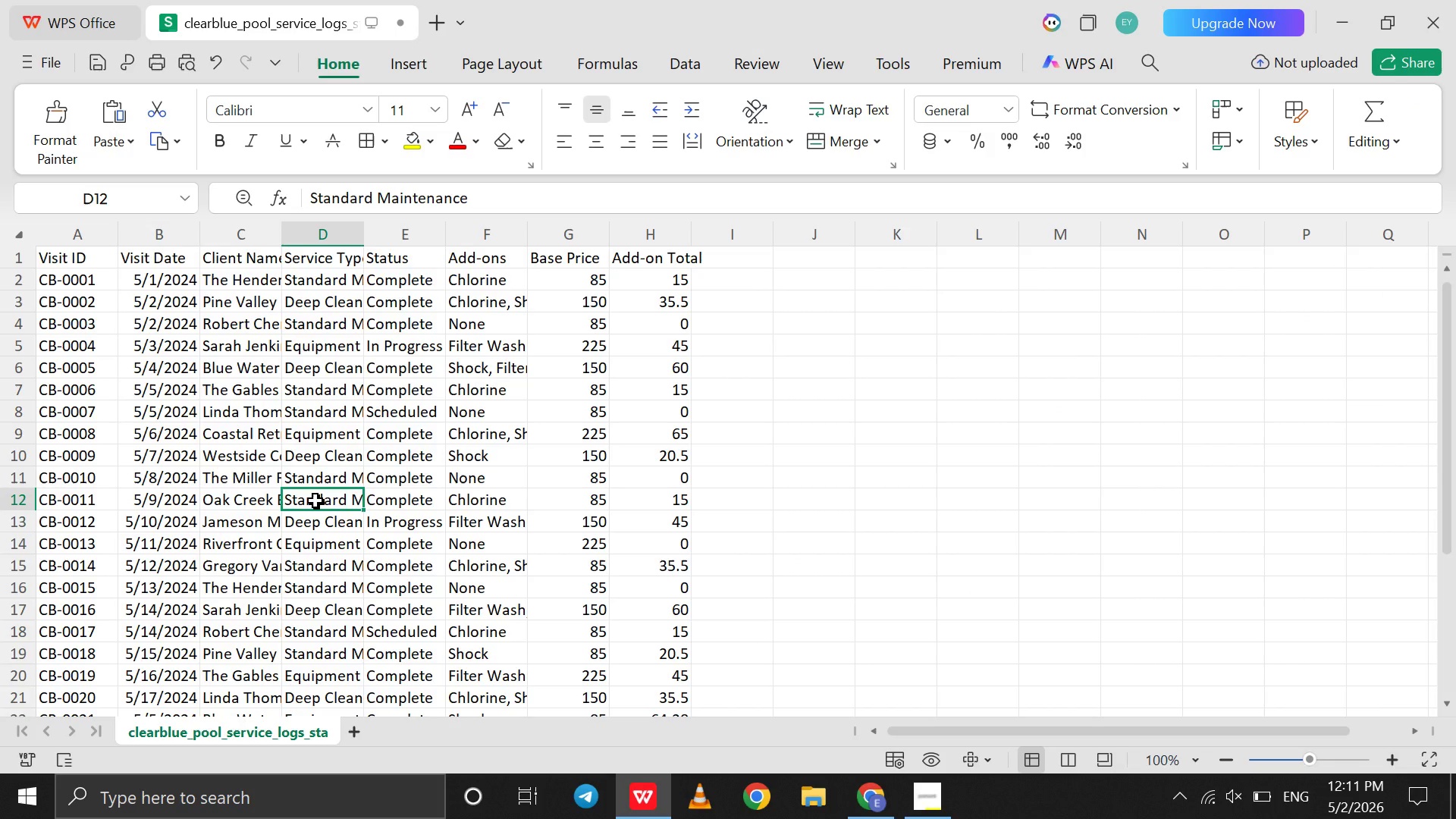 
left_click([872, 802])
 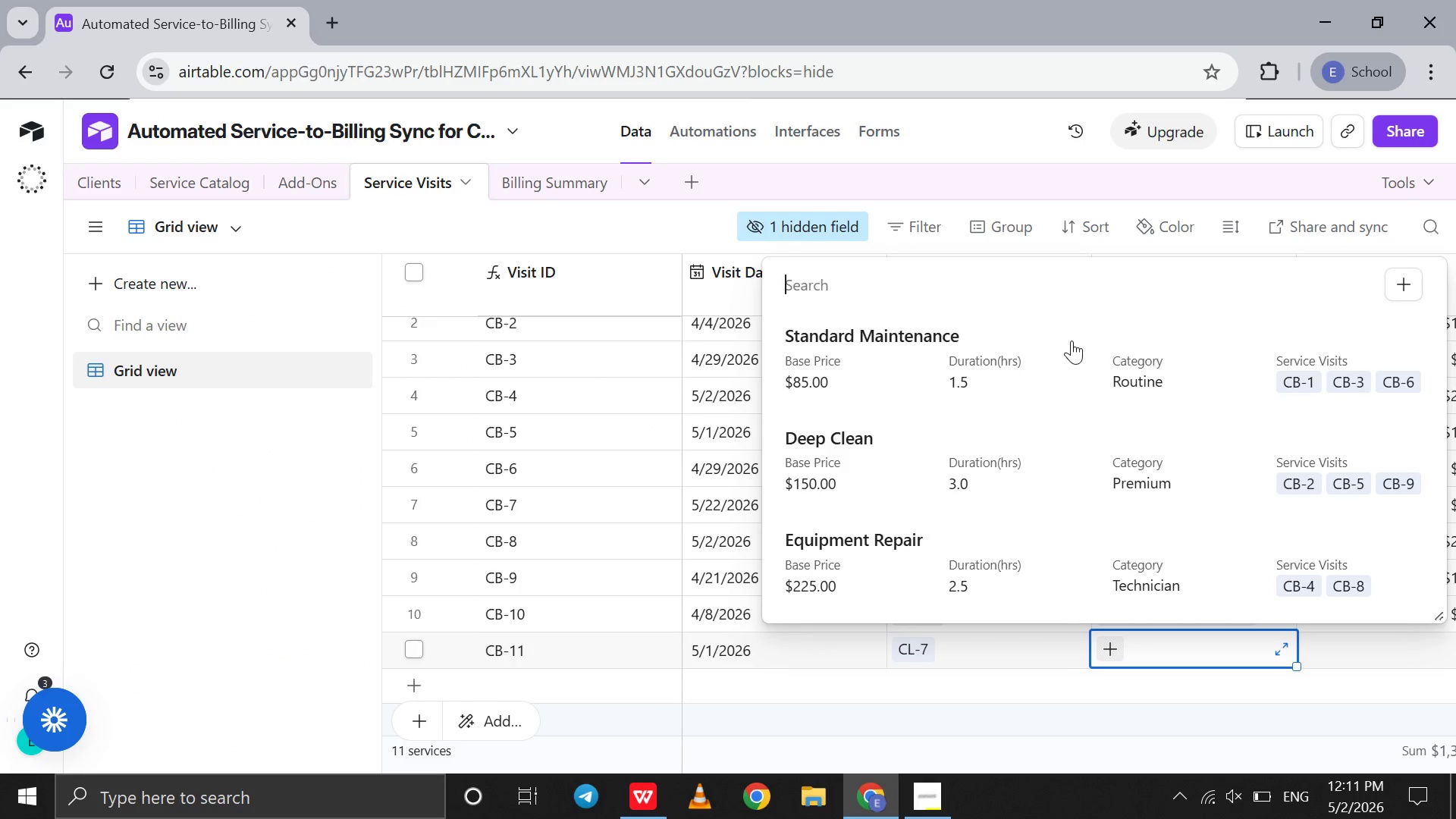 
left_click([1064, 347])
 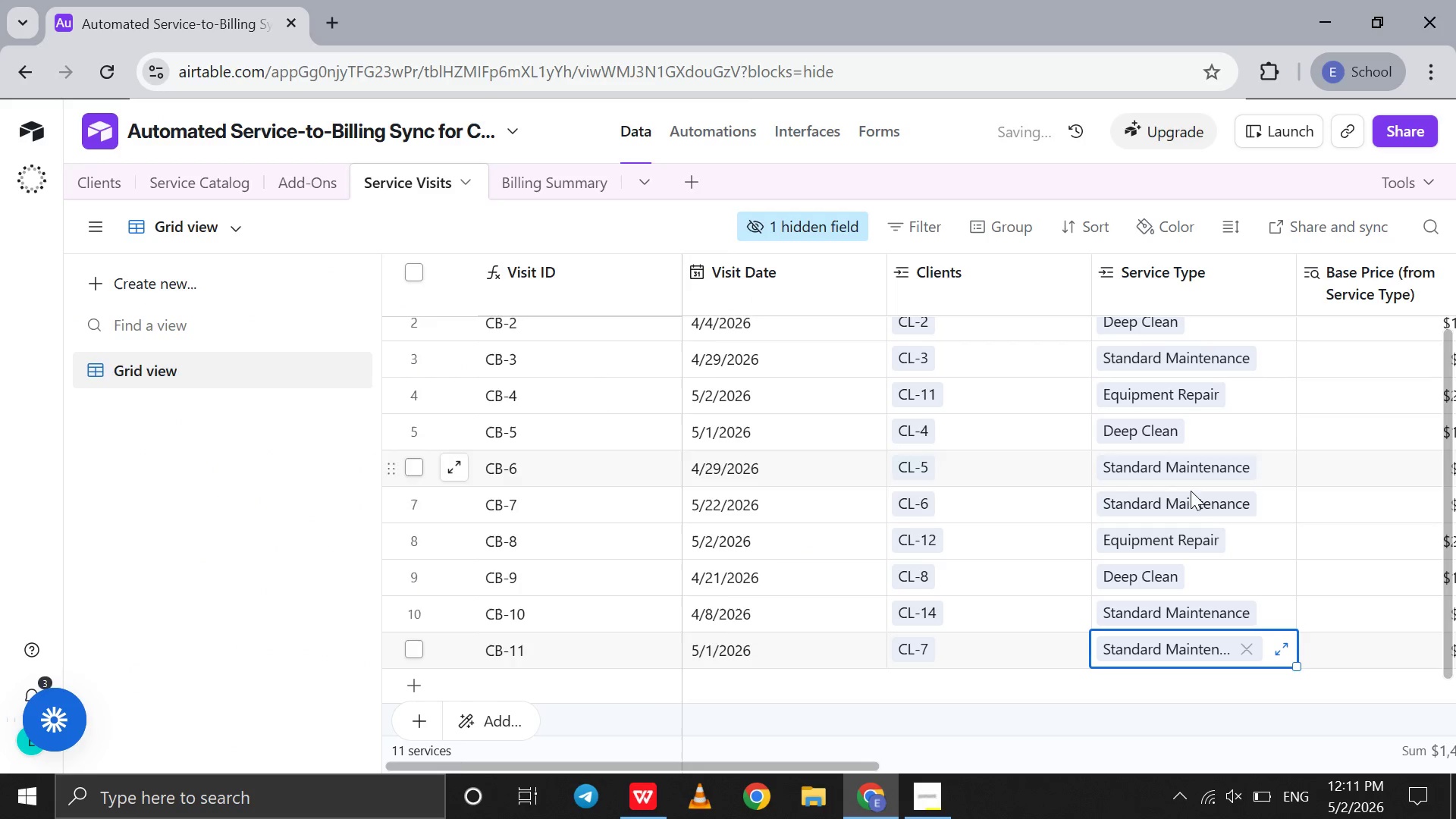 
scroll: coordinate [1193, 517], scroll_direction: down, amount: 5.0
 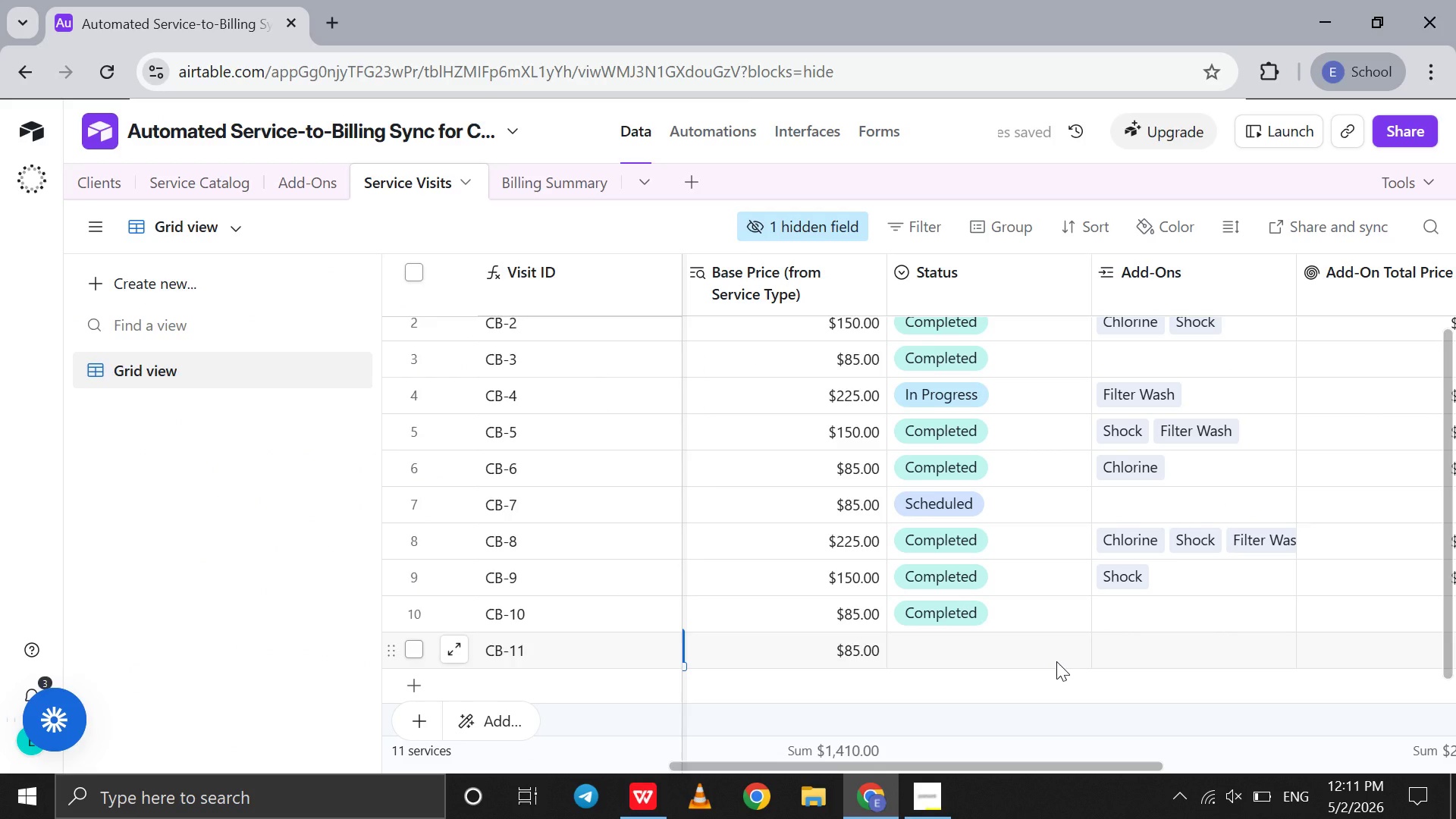 
double_click([1056, 661])
 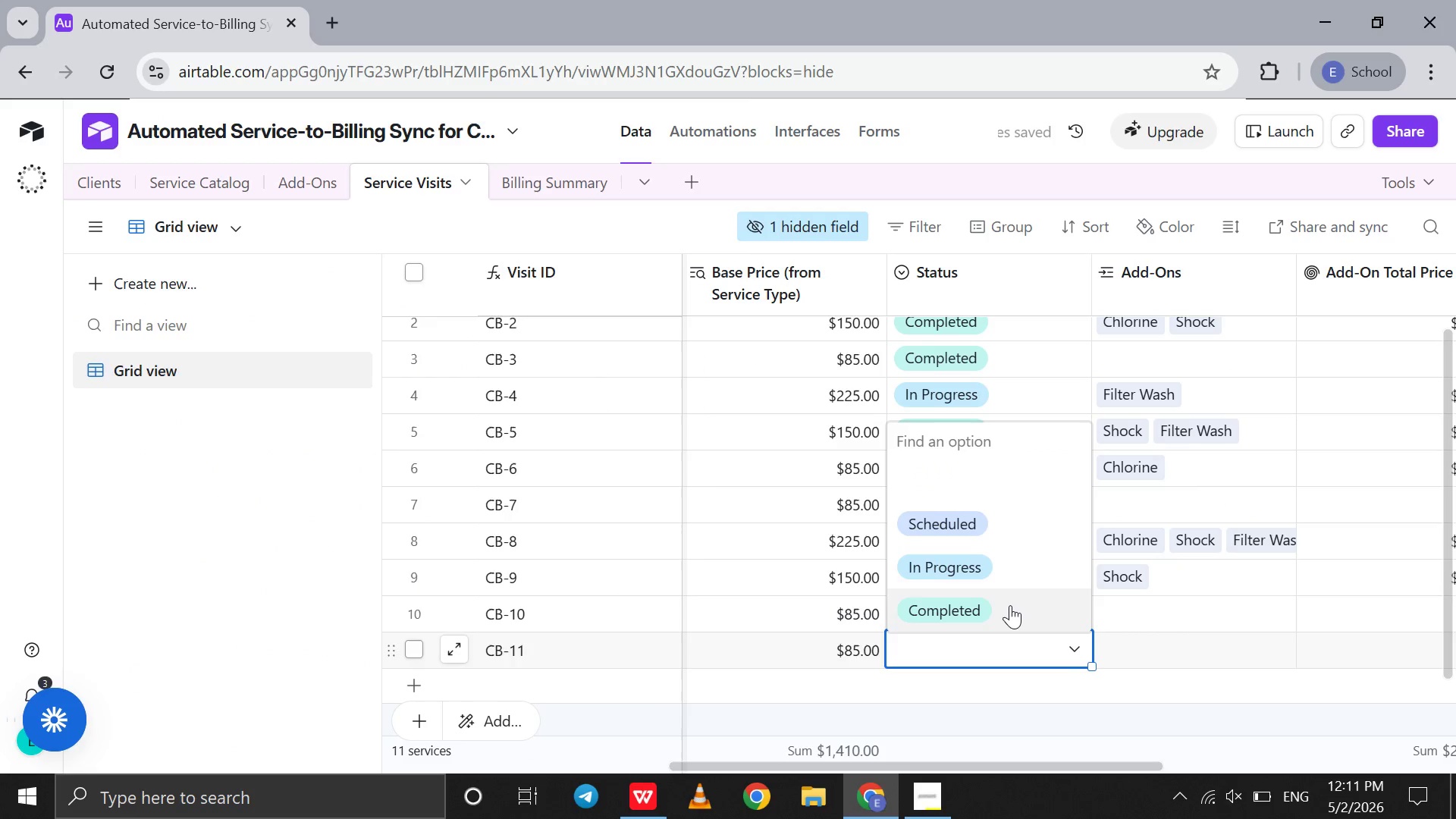 
left_click([1009, 608])
 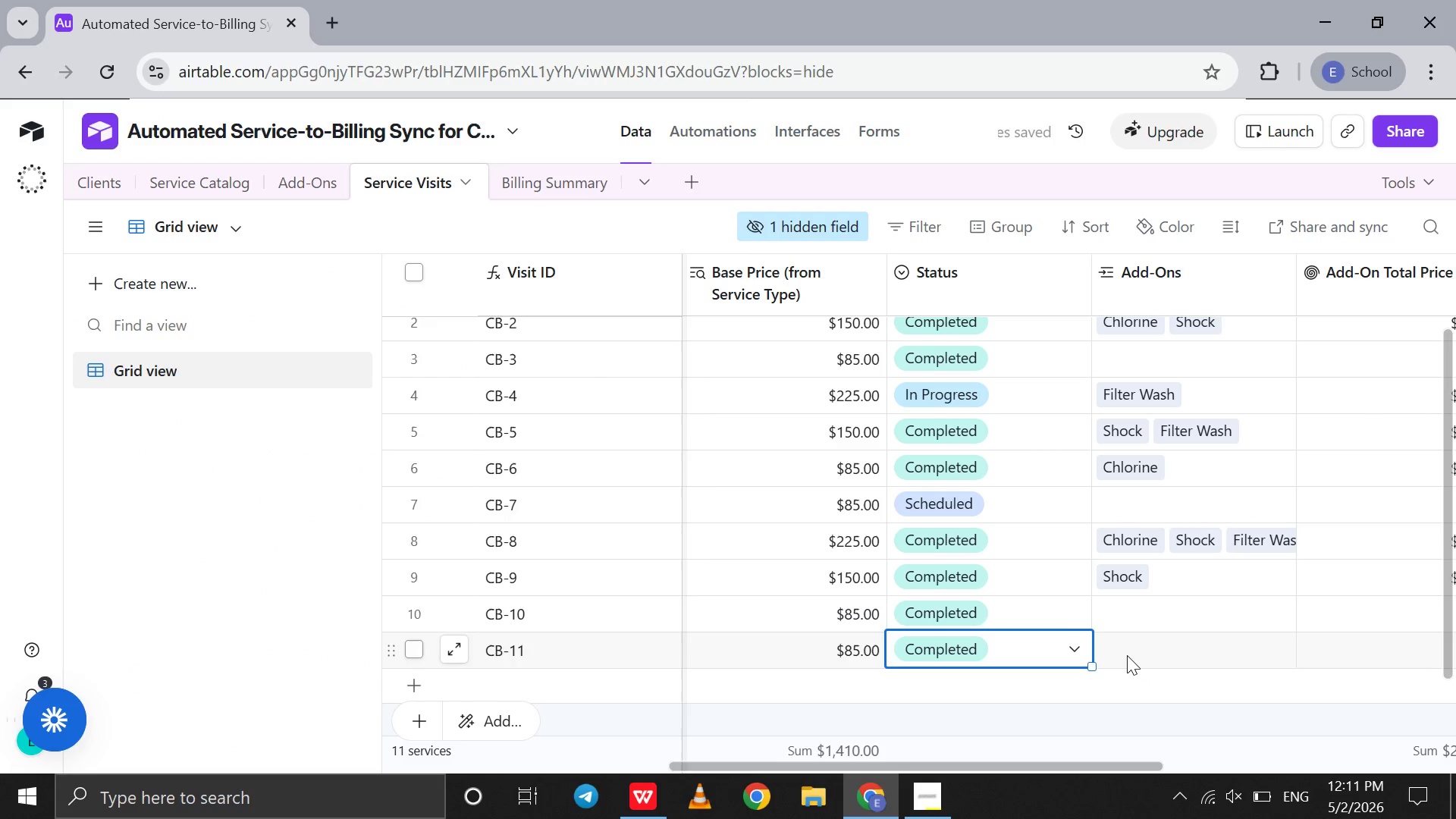 
double_click([1127, 655])
 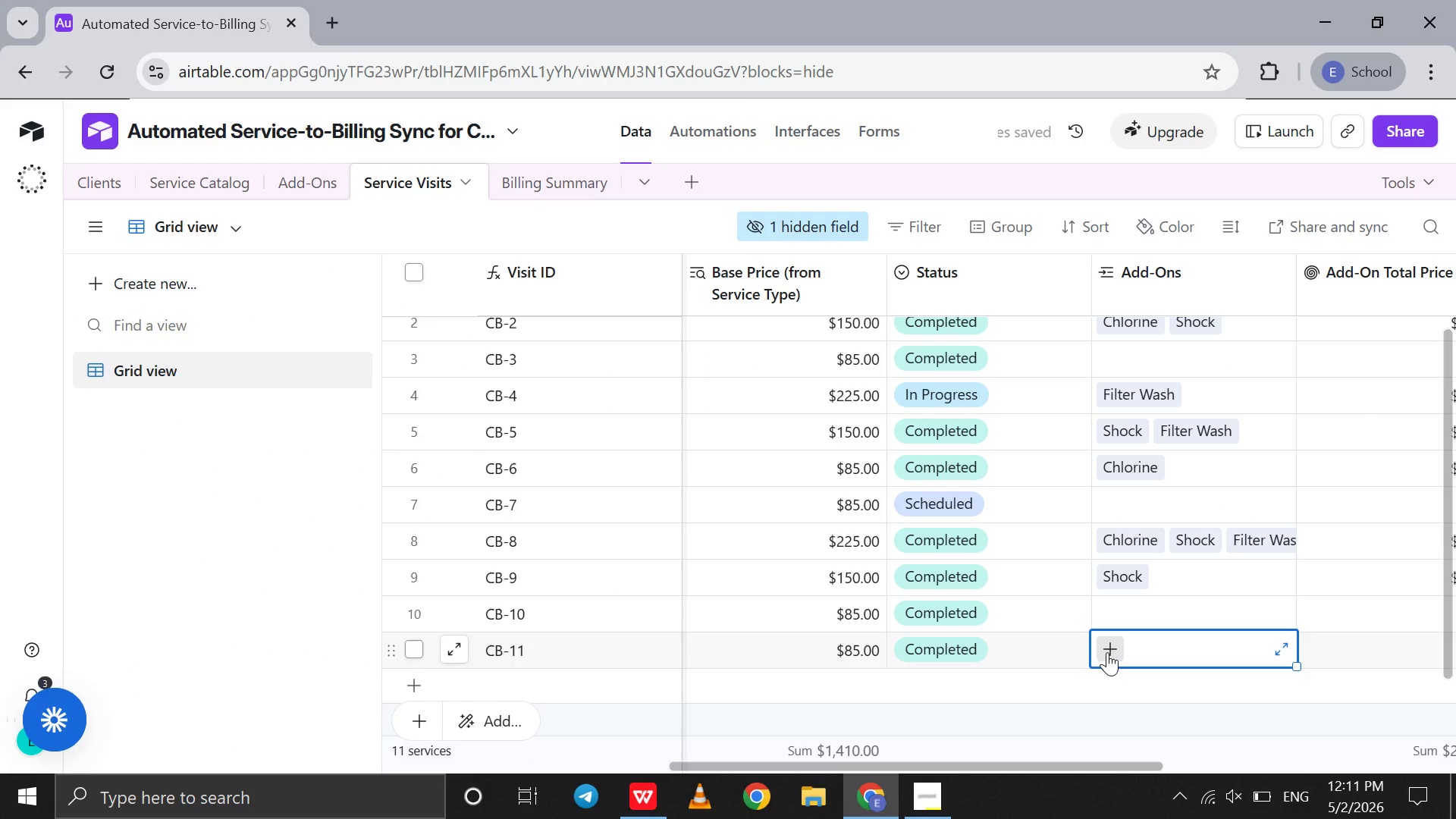 
left_click([1107, 652])
 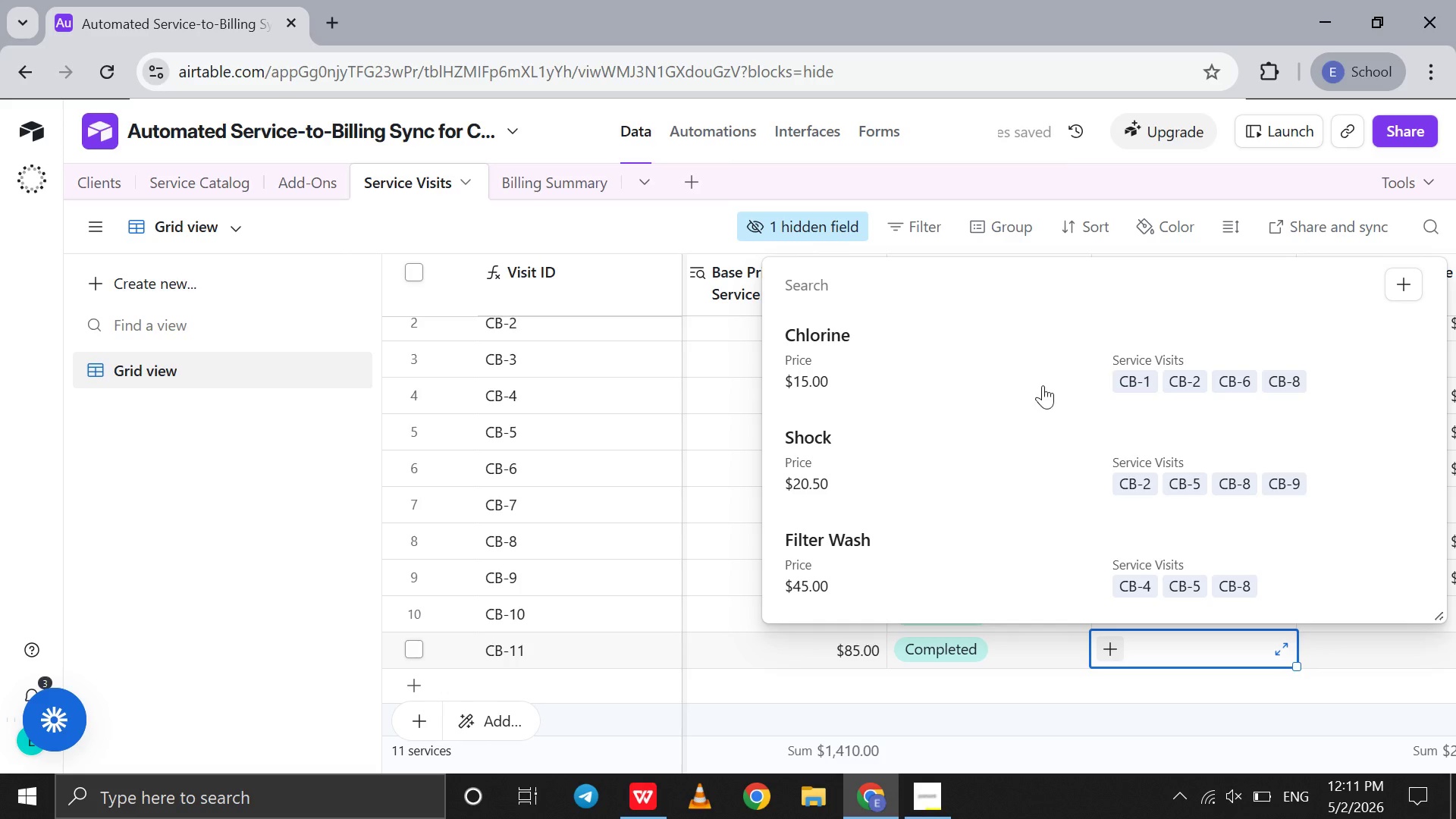 
left_click([1041, 382])
 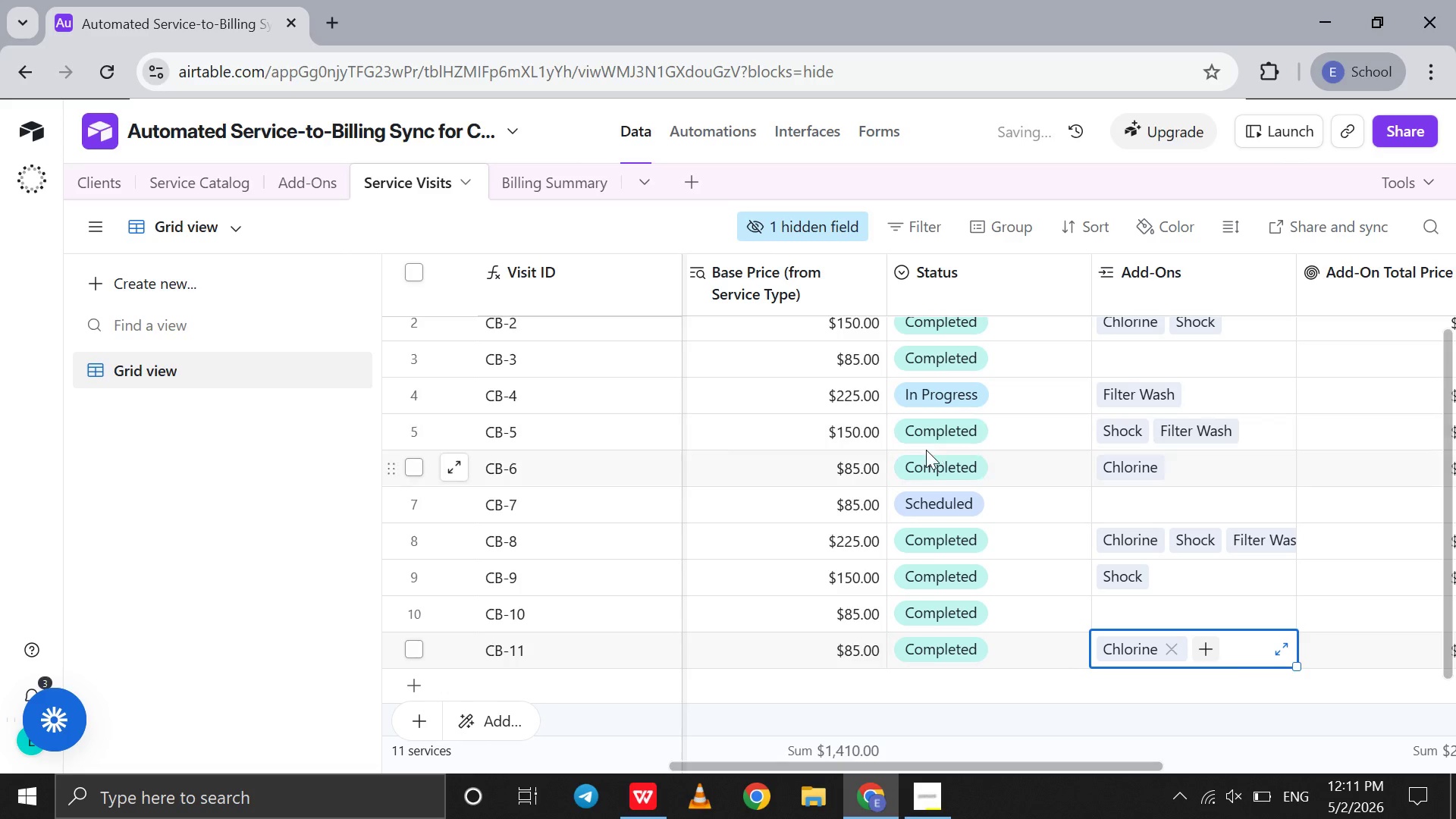 
scroll: coordinate [926, 450], scroll_direction: up, amount: 74.0
 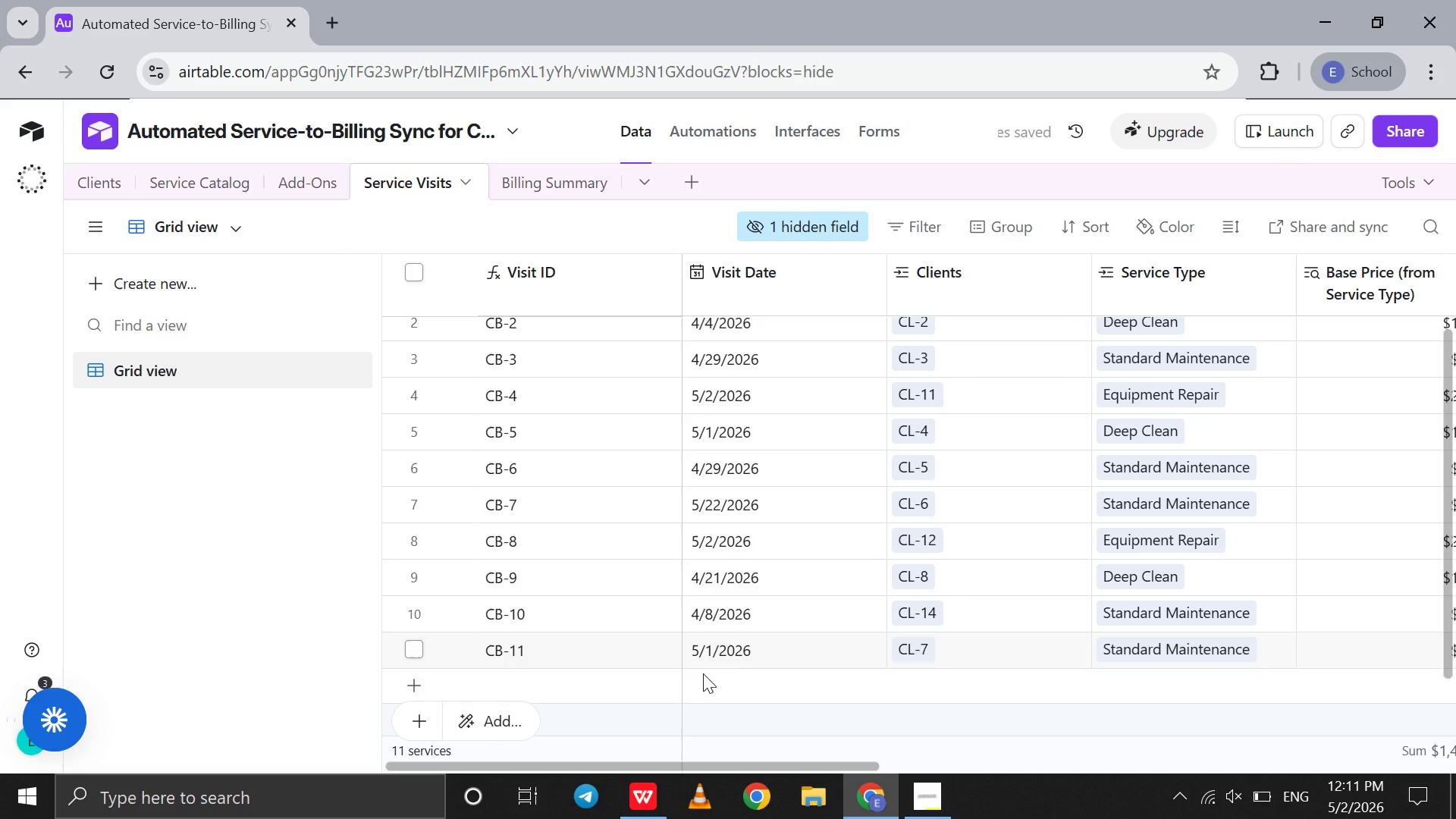 
double_click([703, 673])
 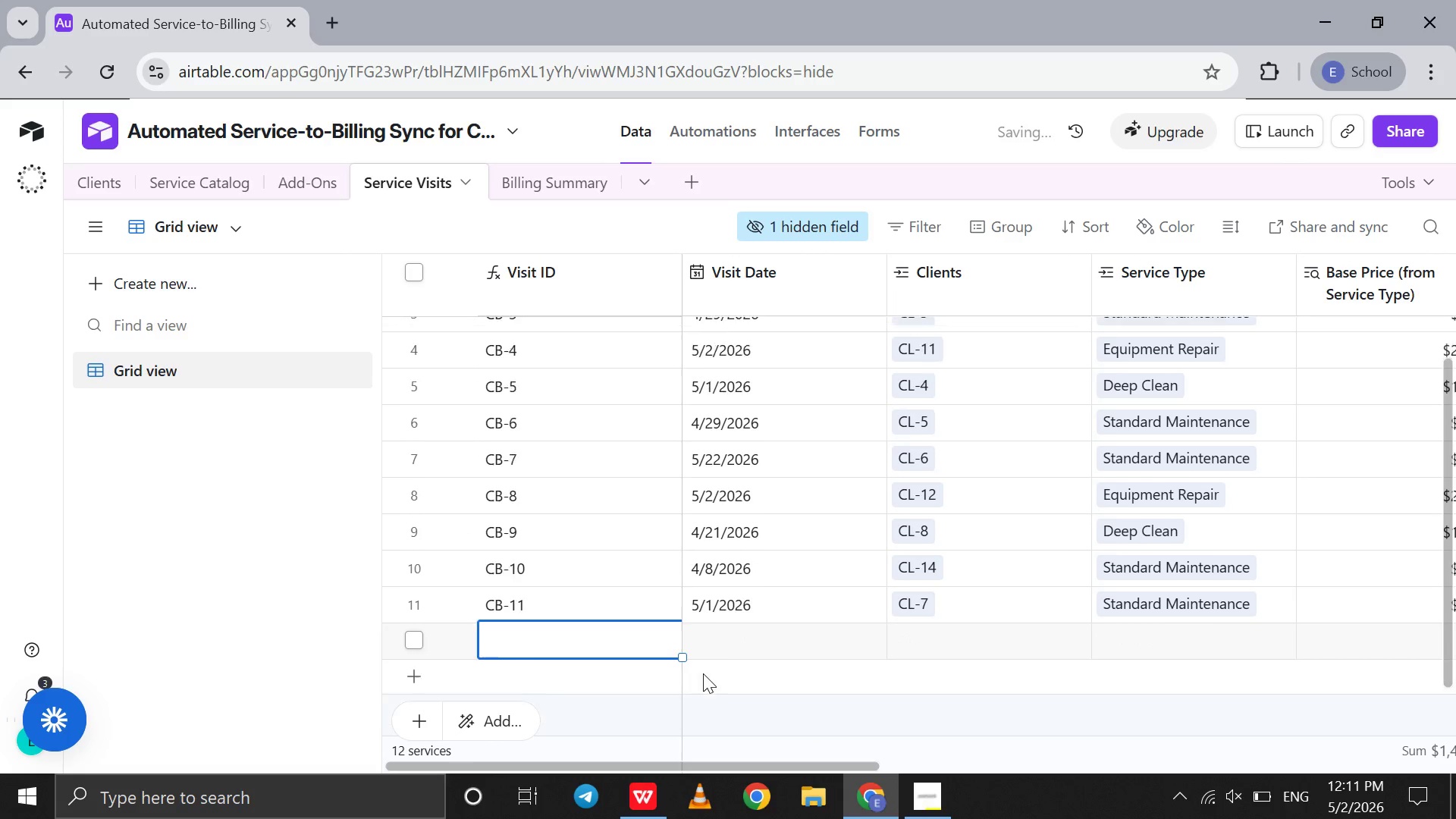 
scroll: coordinate [703, 673], scroll_direction: down, amount: 9.0
 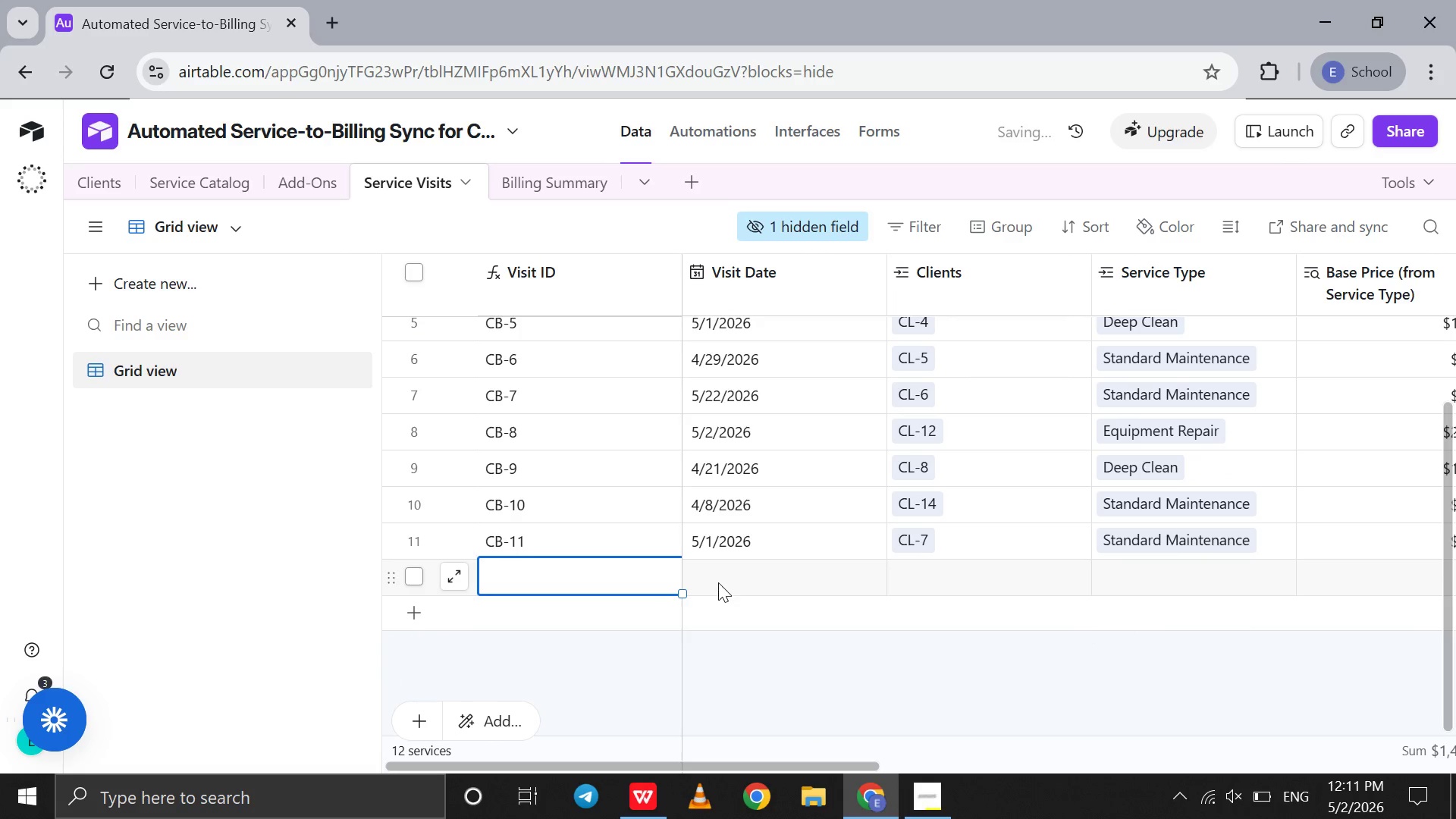 
left_click([717, 581])
 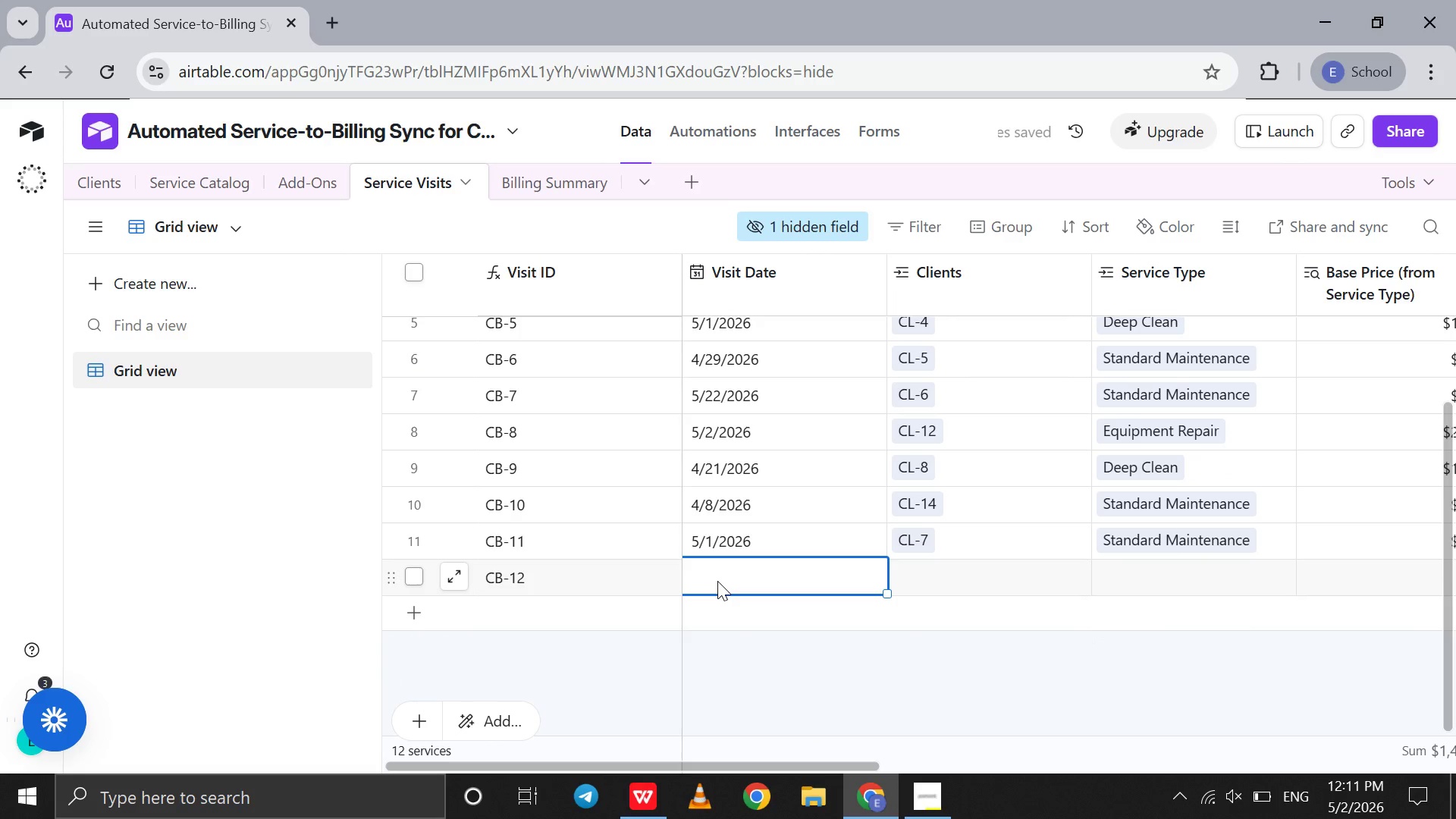 
double_click([717, 581])
 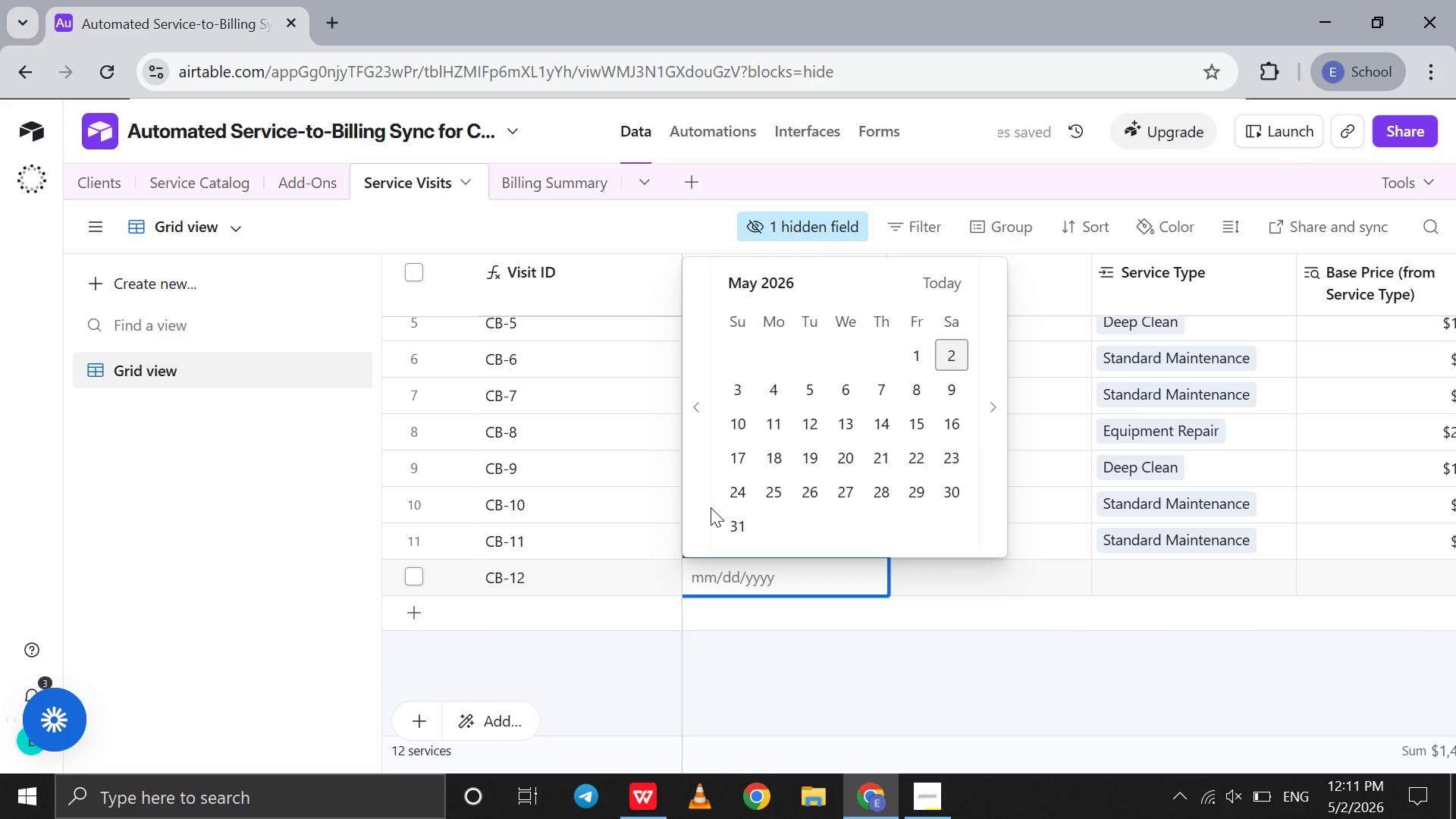 
left_click([704, 508])
 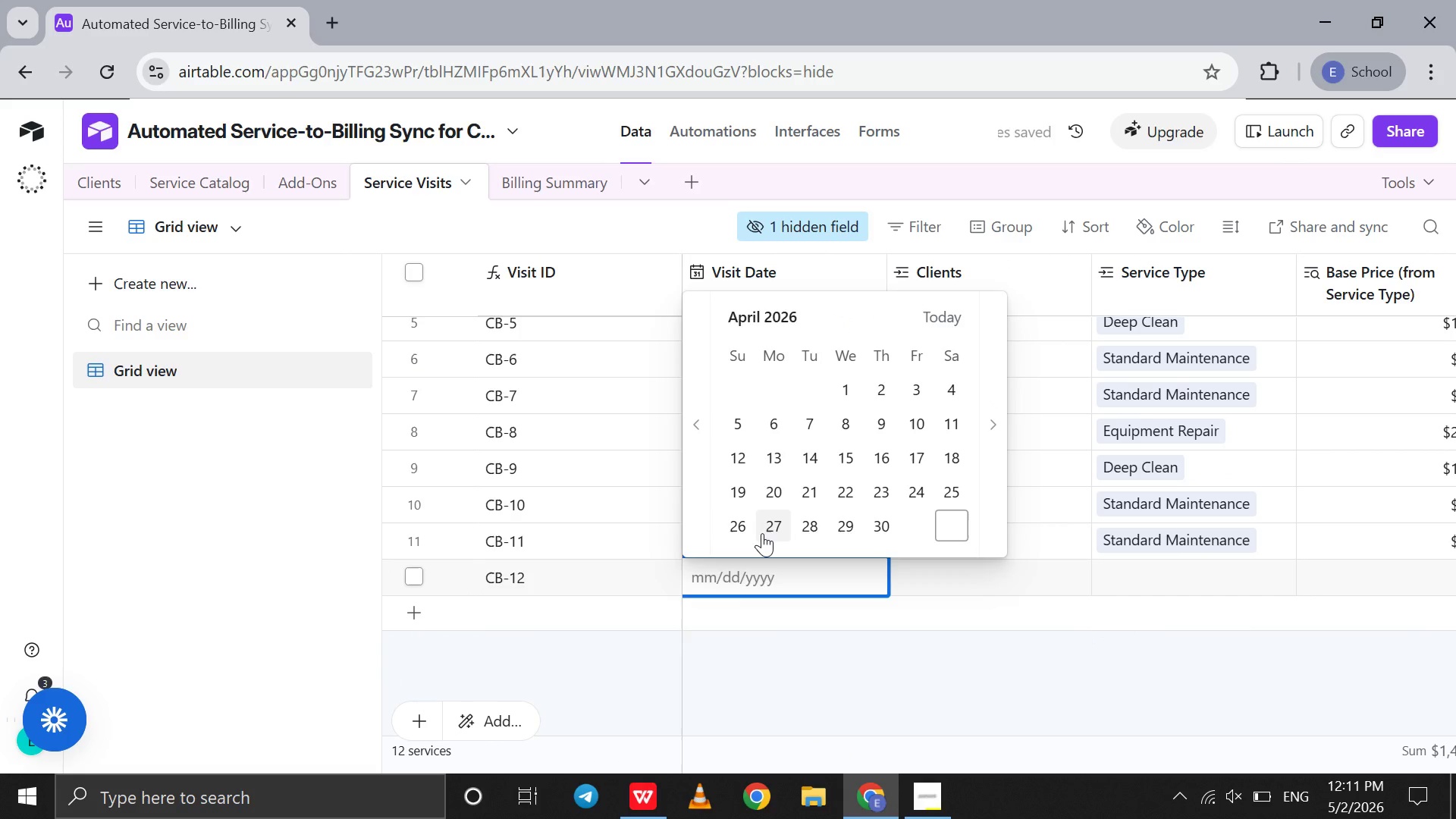 
left_click([762, 533])
 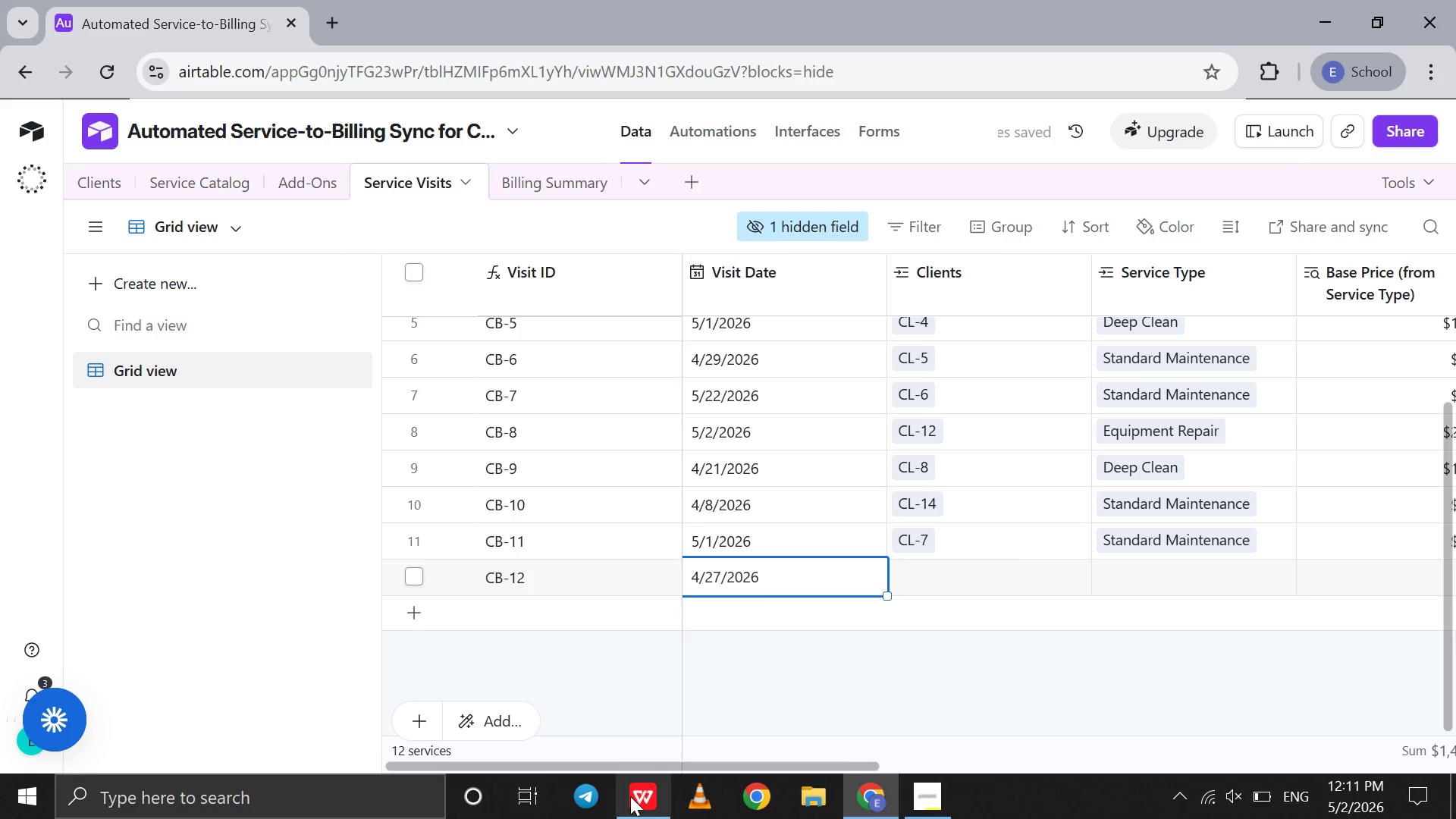 
left_click([630, 798])
 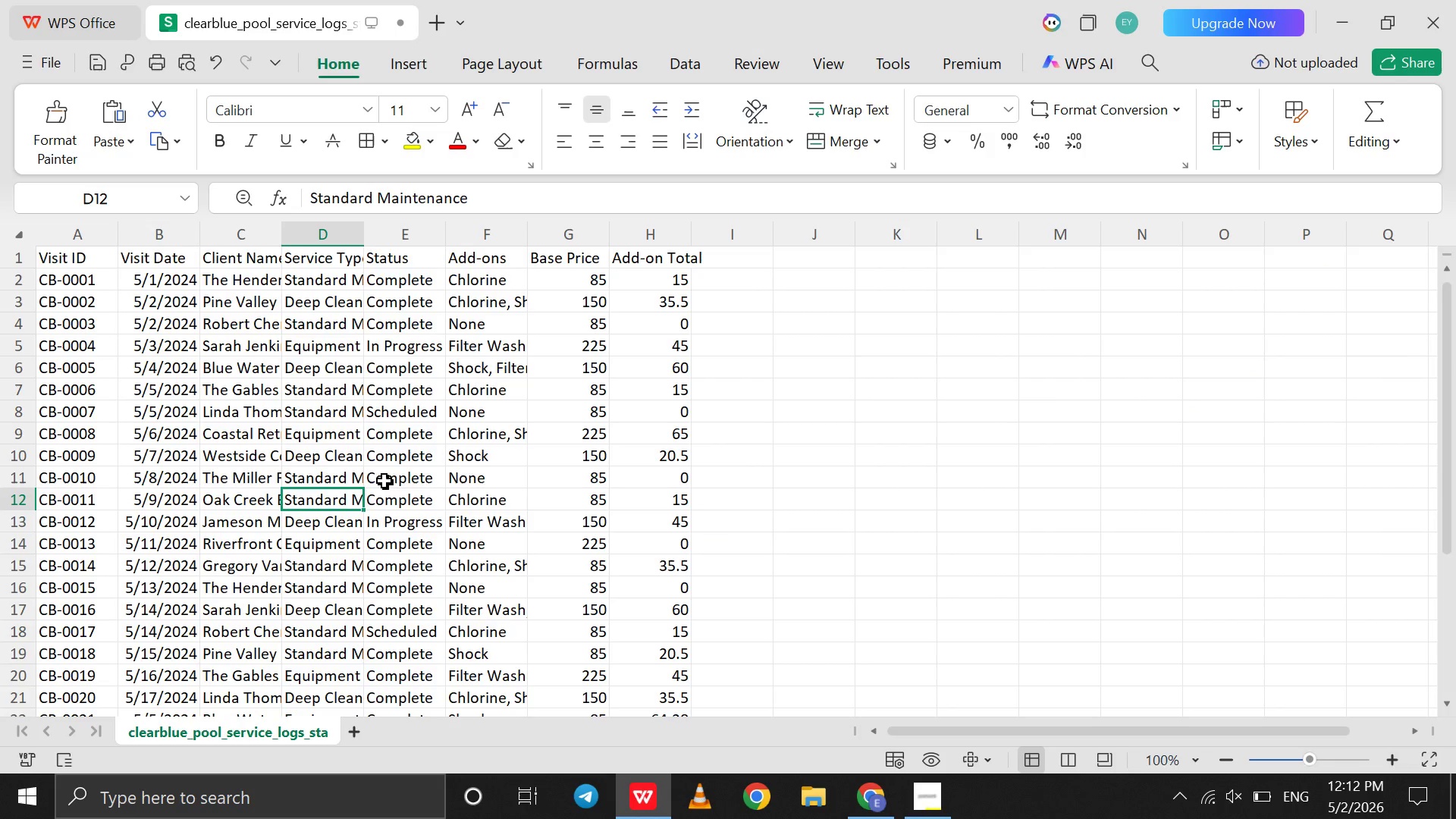 
left_click([253, 519])
 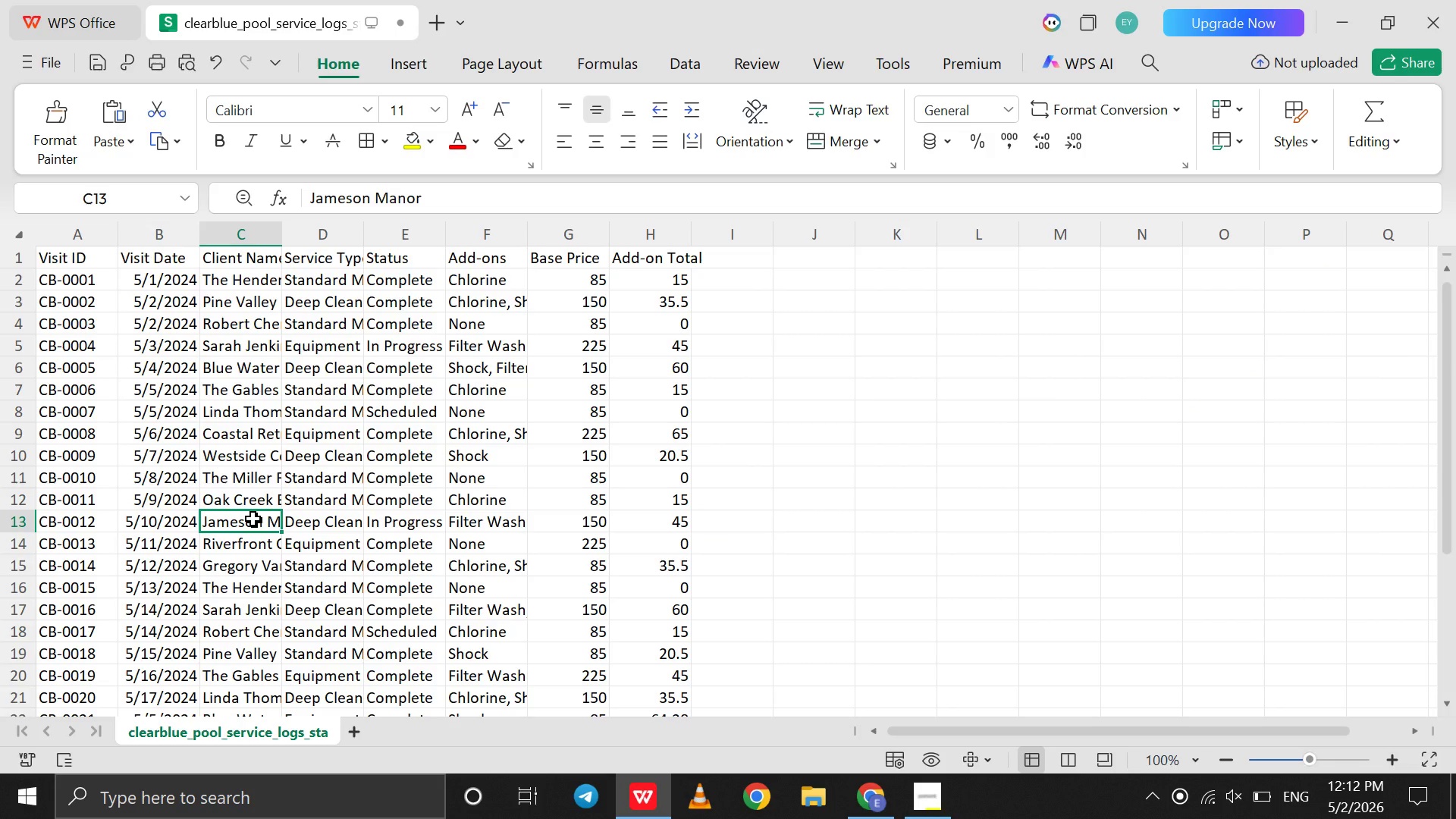 
wait(5.27)
 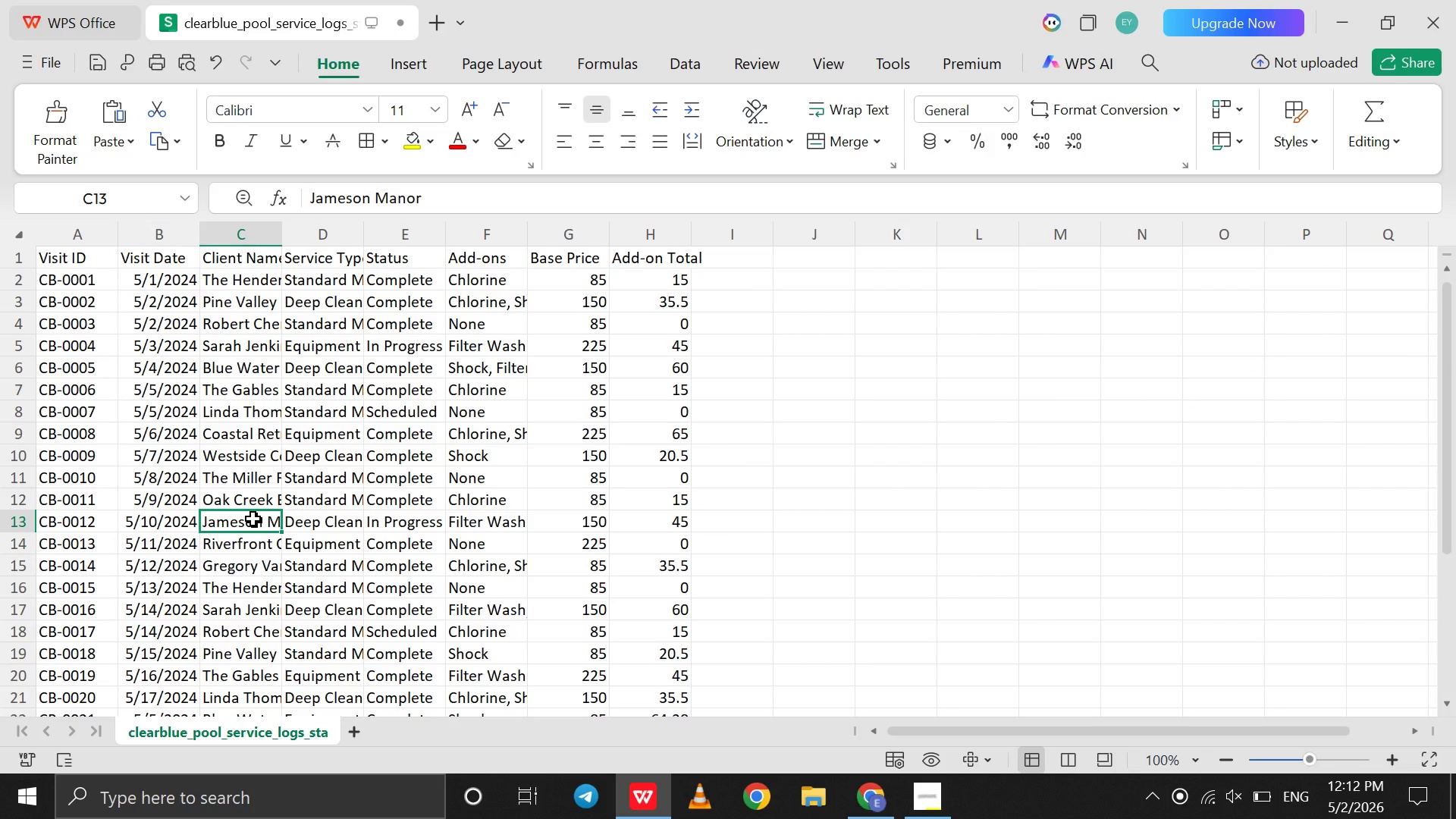 
scroll: coordinate [253, 519], scroll_direction: up, amount: 4.0
 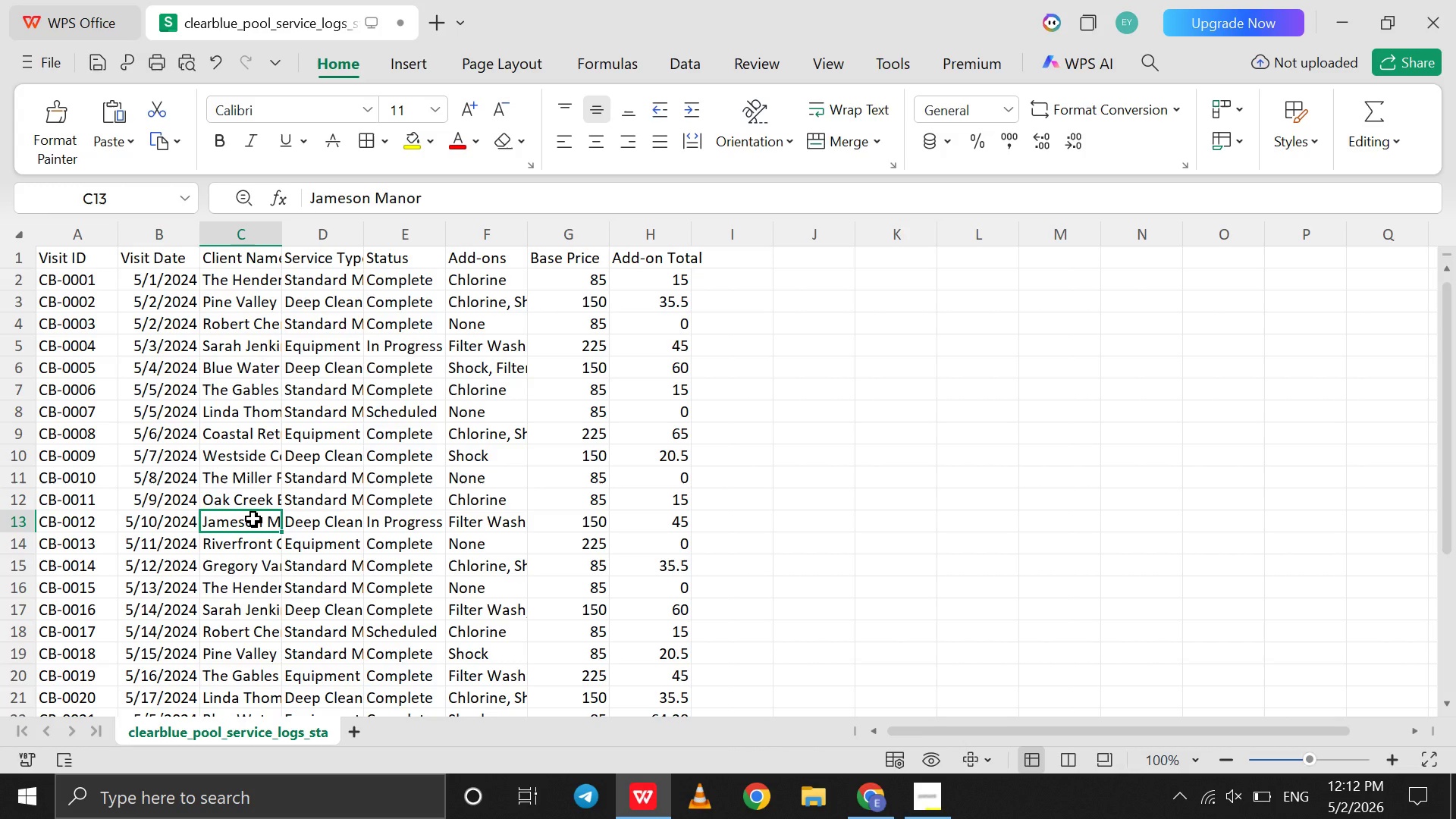 
wait(6.64)
 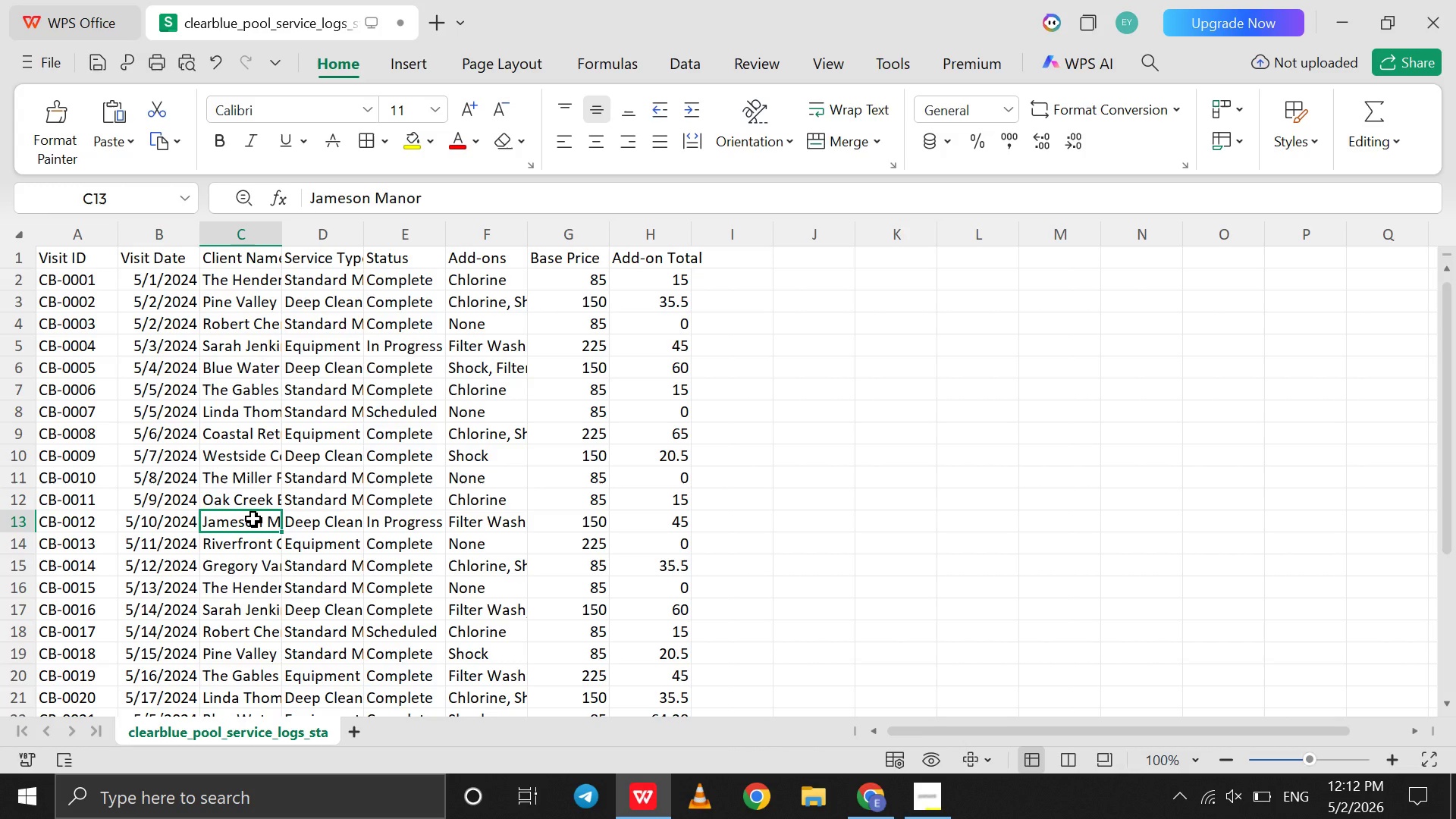 
key(Control+A)
 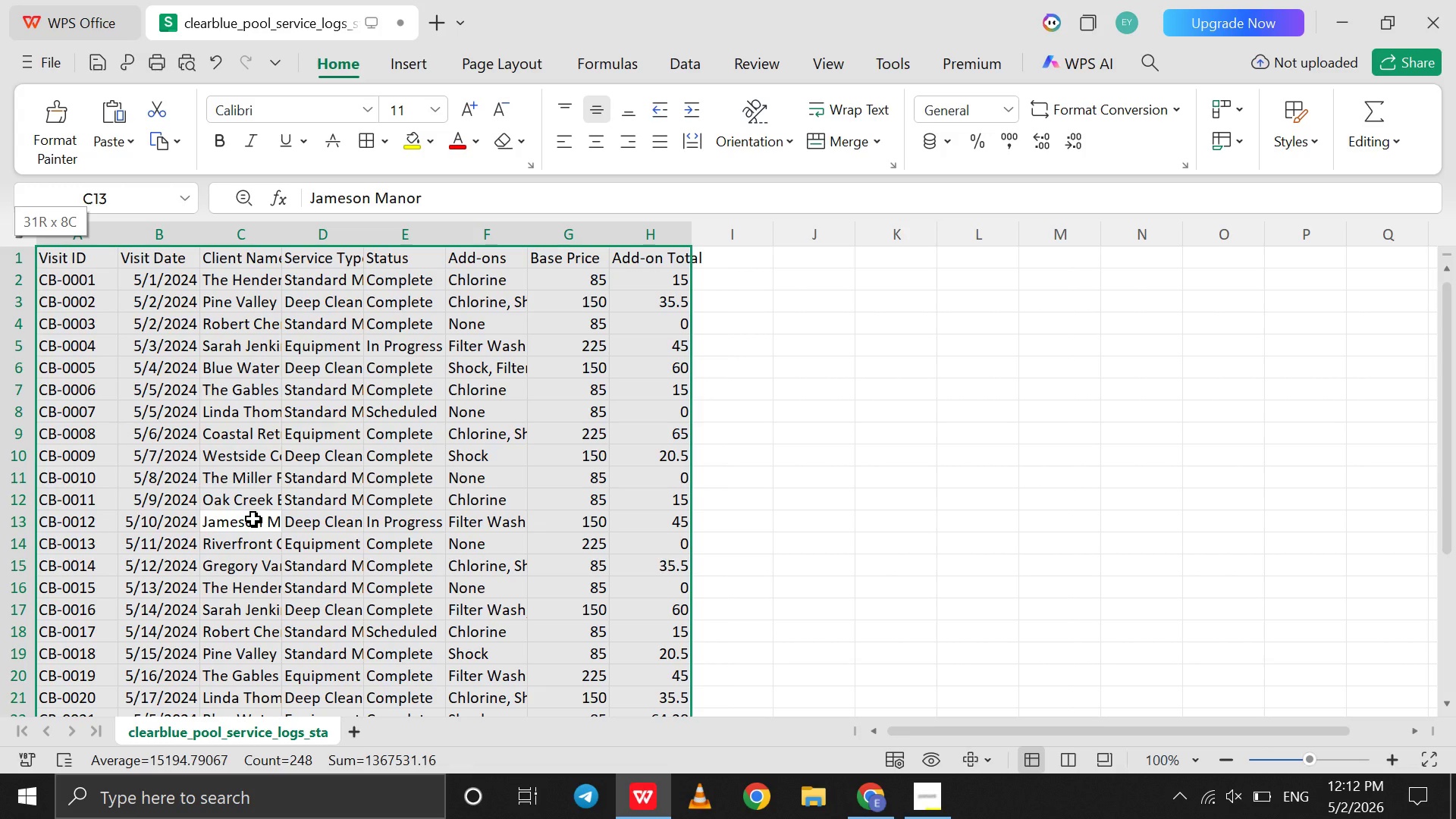 
key(Control+Z)
 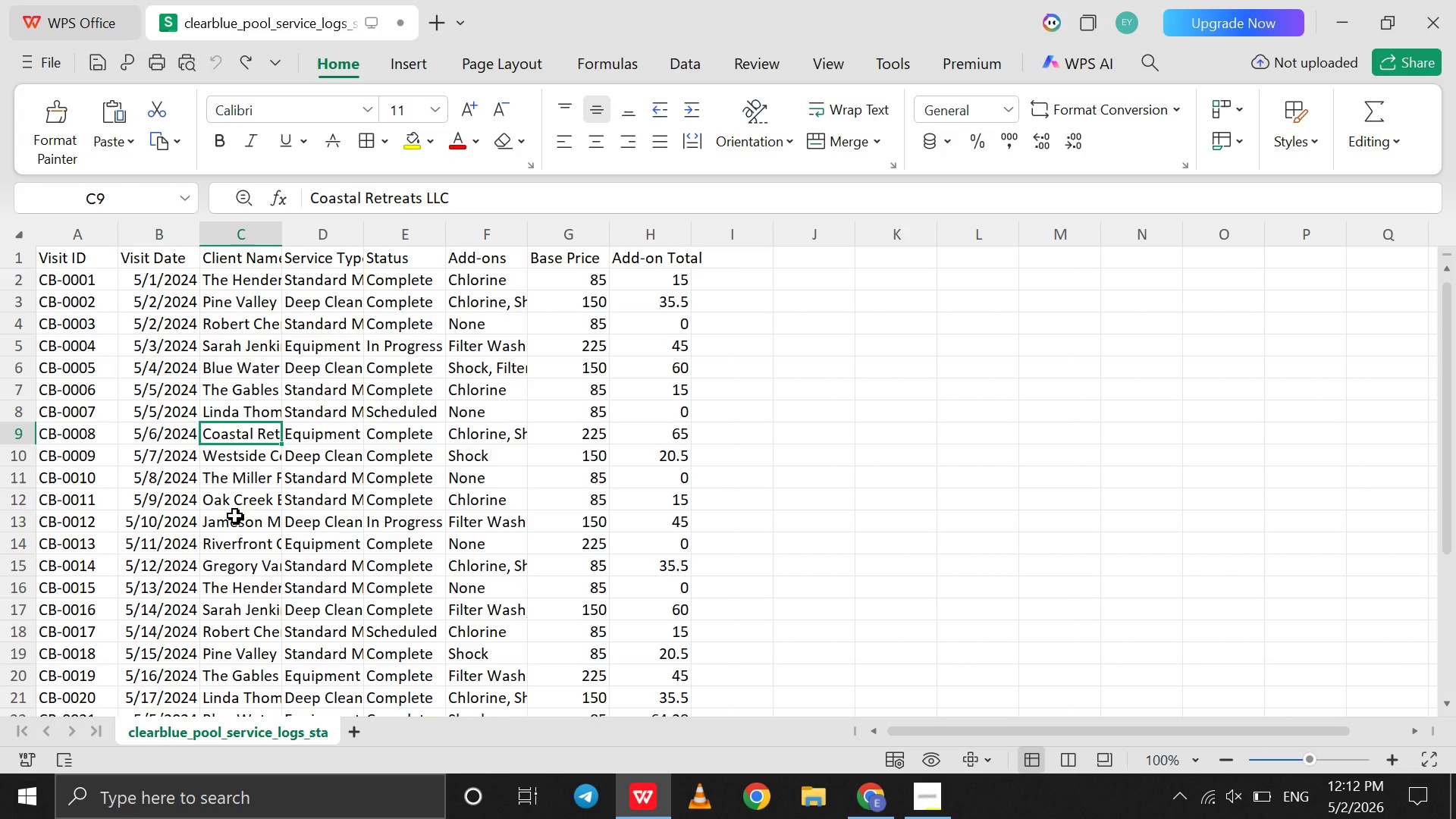 
left_click([232, 515])
 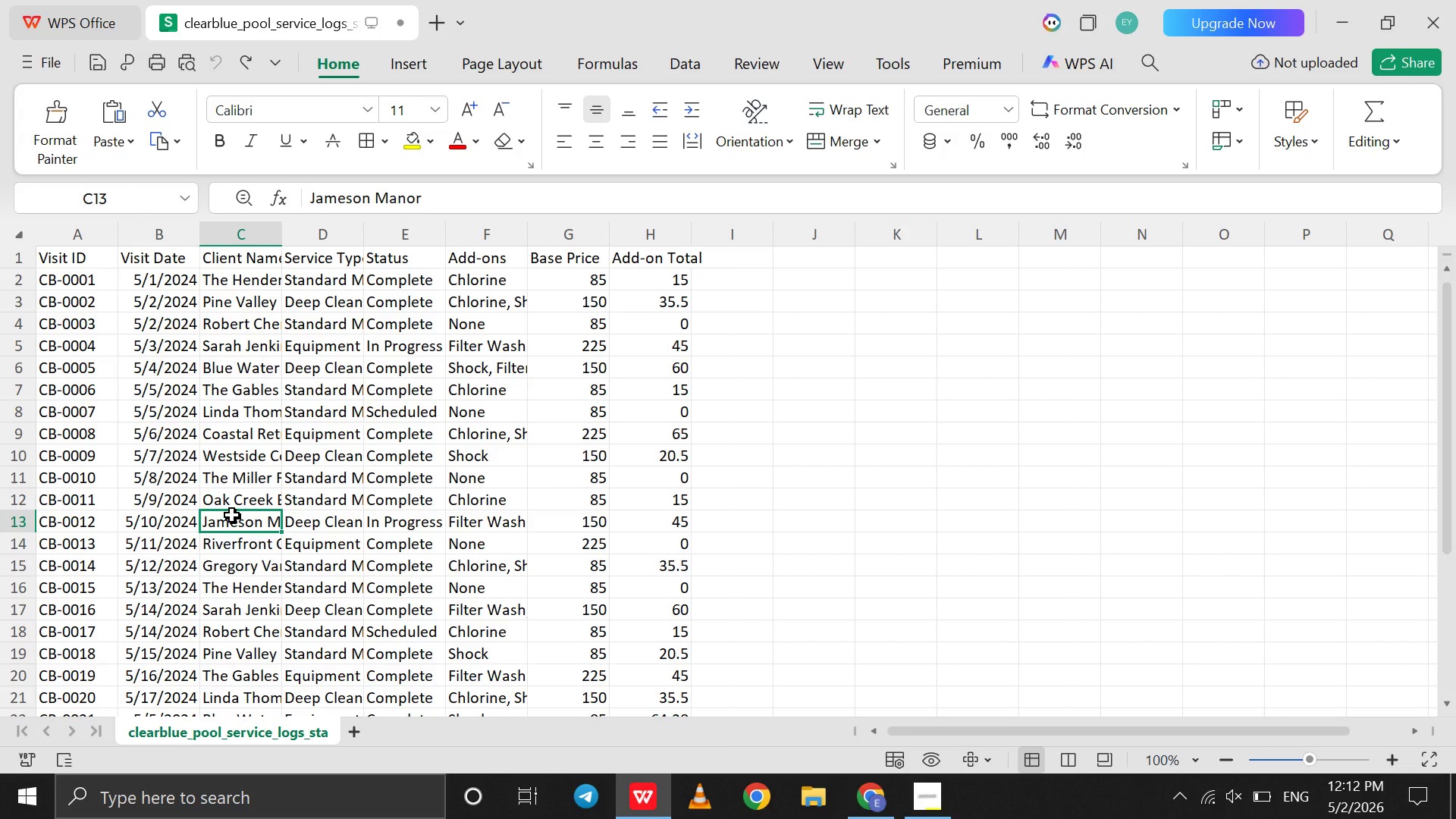 
key(Control+C)
 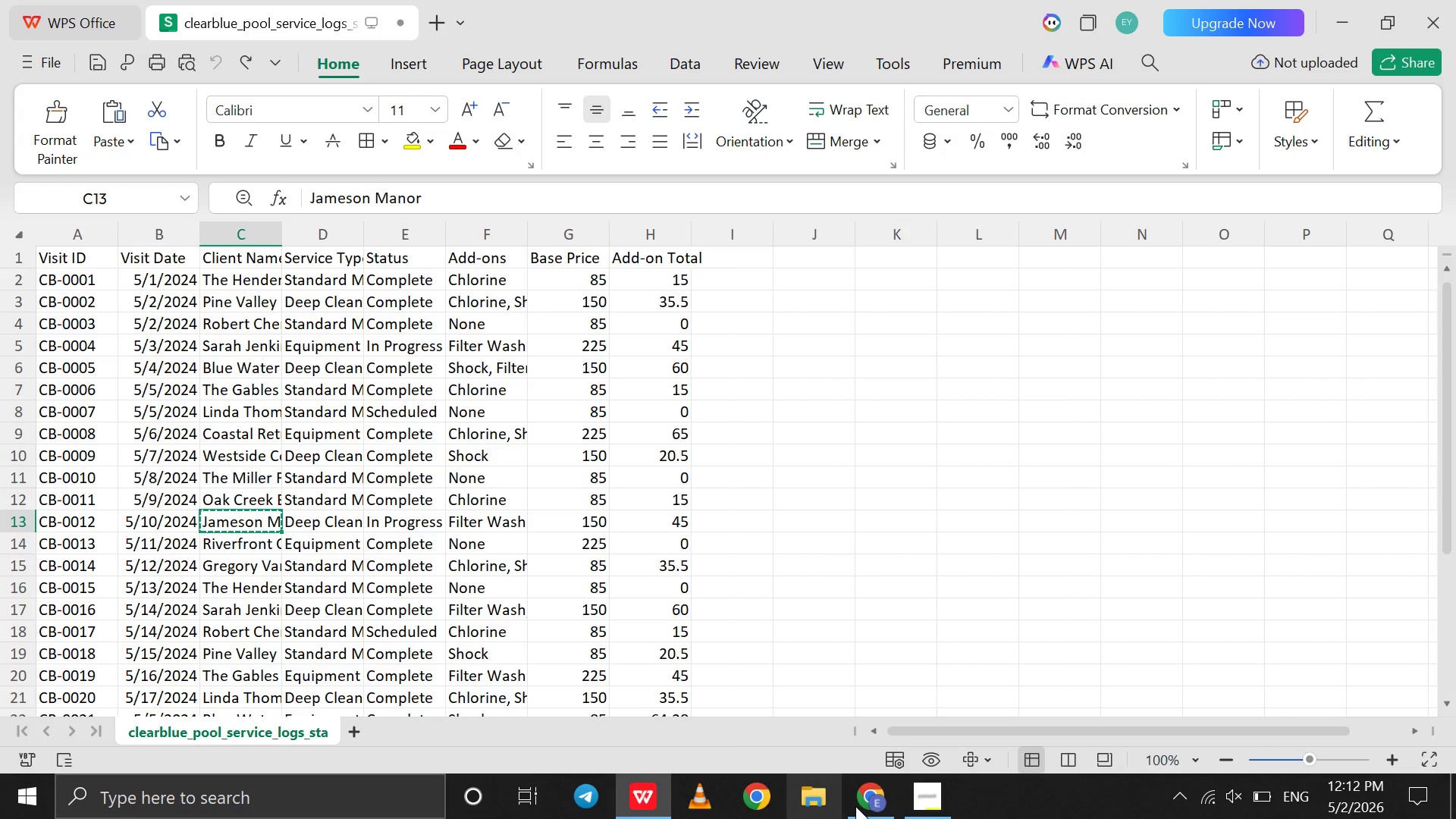 
left_click([861, 770])
 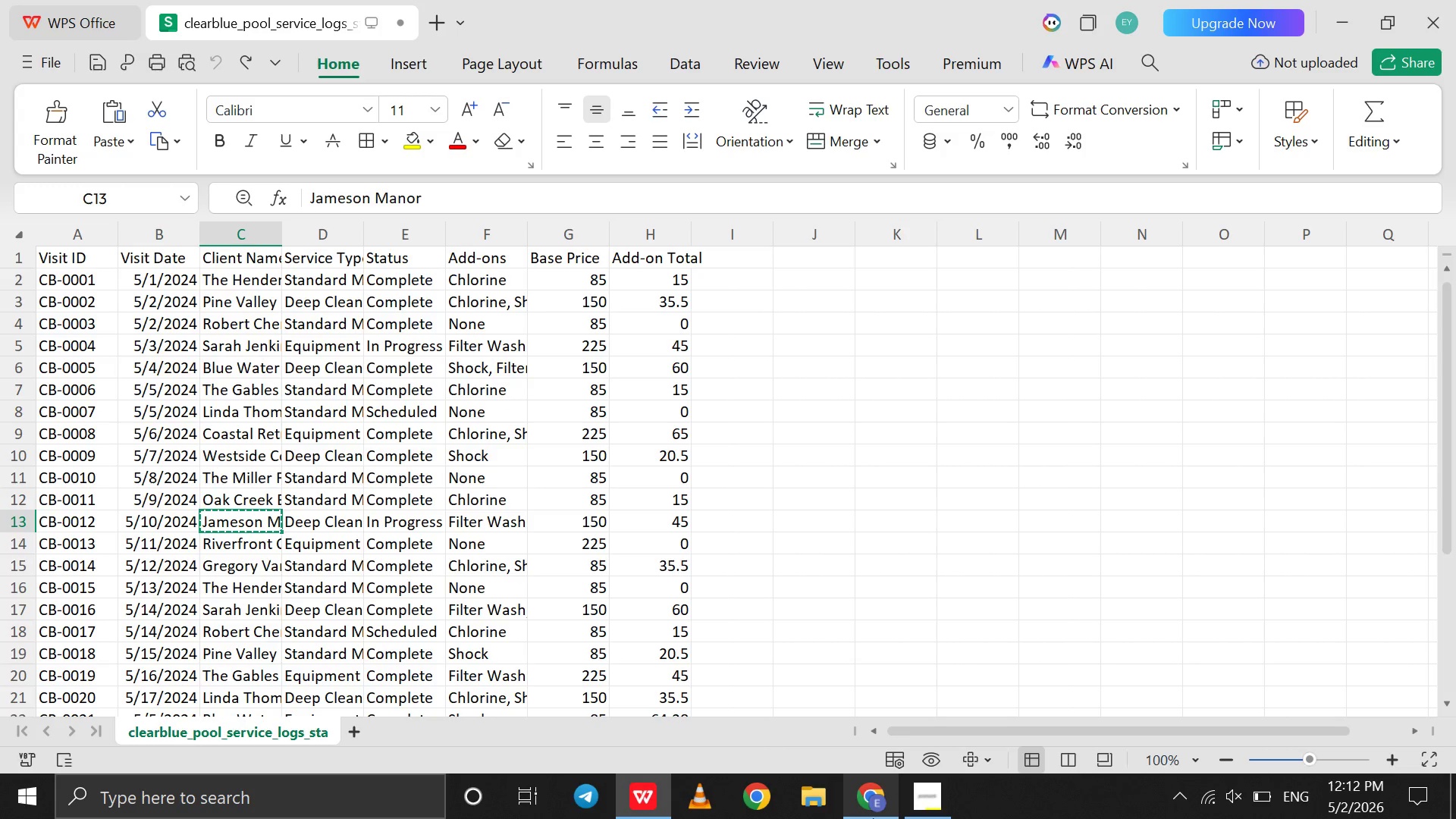 
left_click([873, 818])
 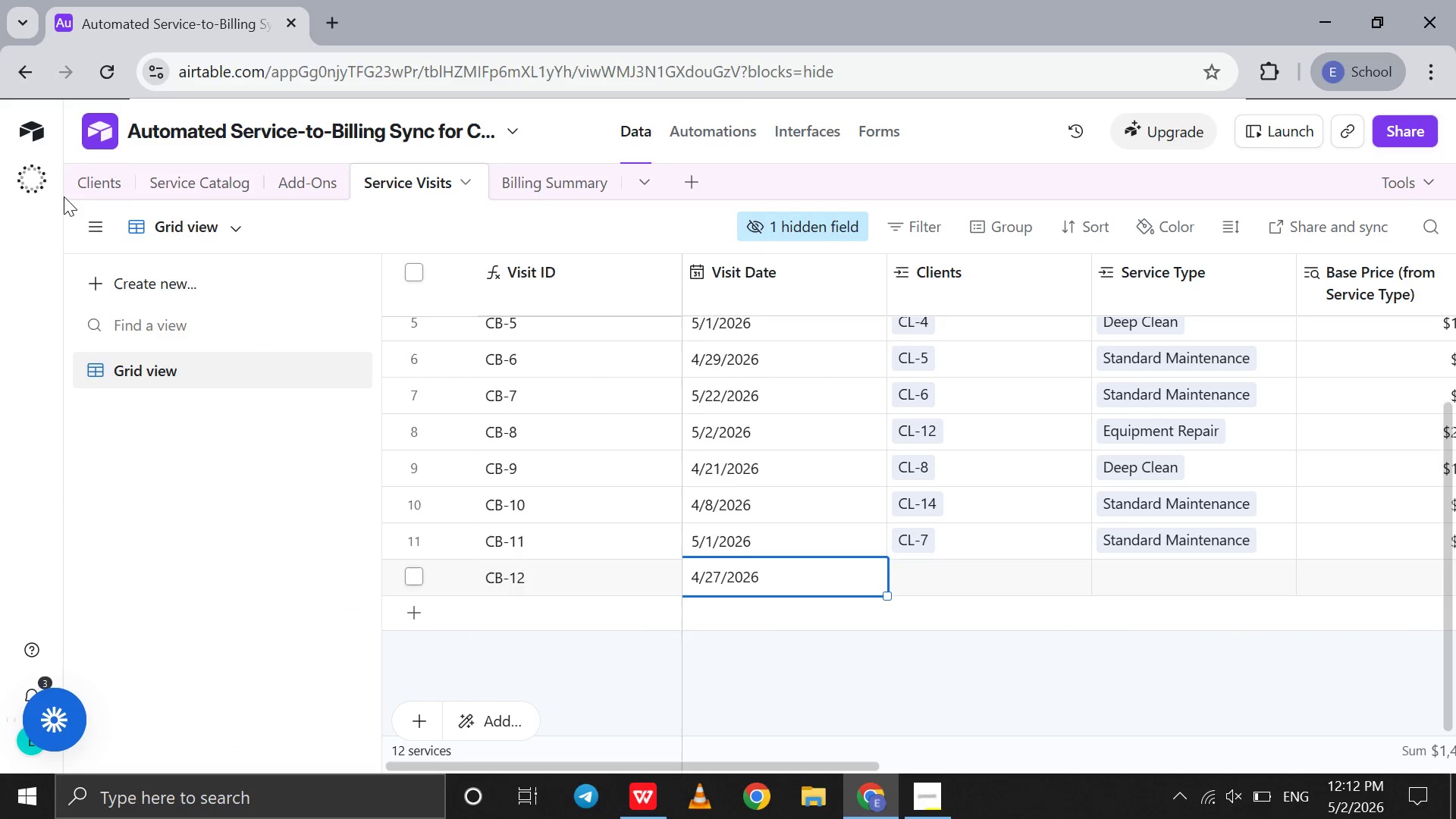 
left_click([79, 178])
 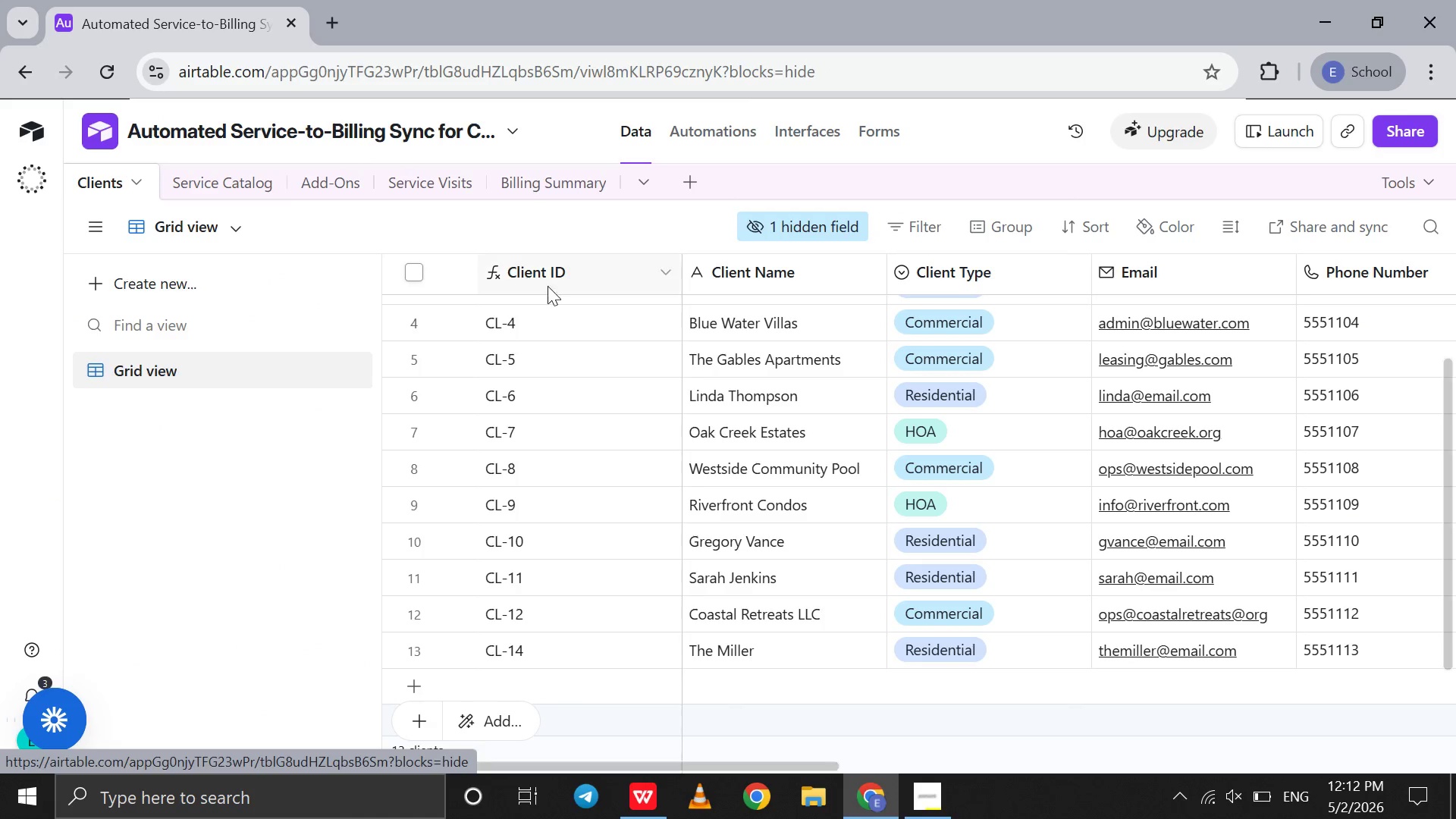 
scroll: coordinate [547, 470], scroll_direction: up, amount: 6.0
 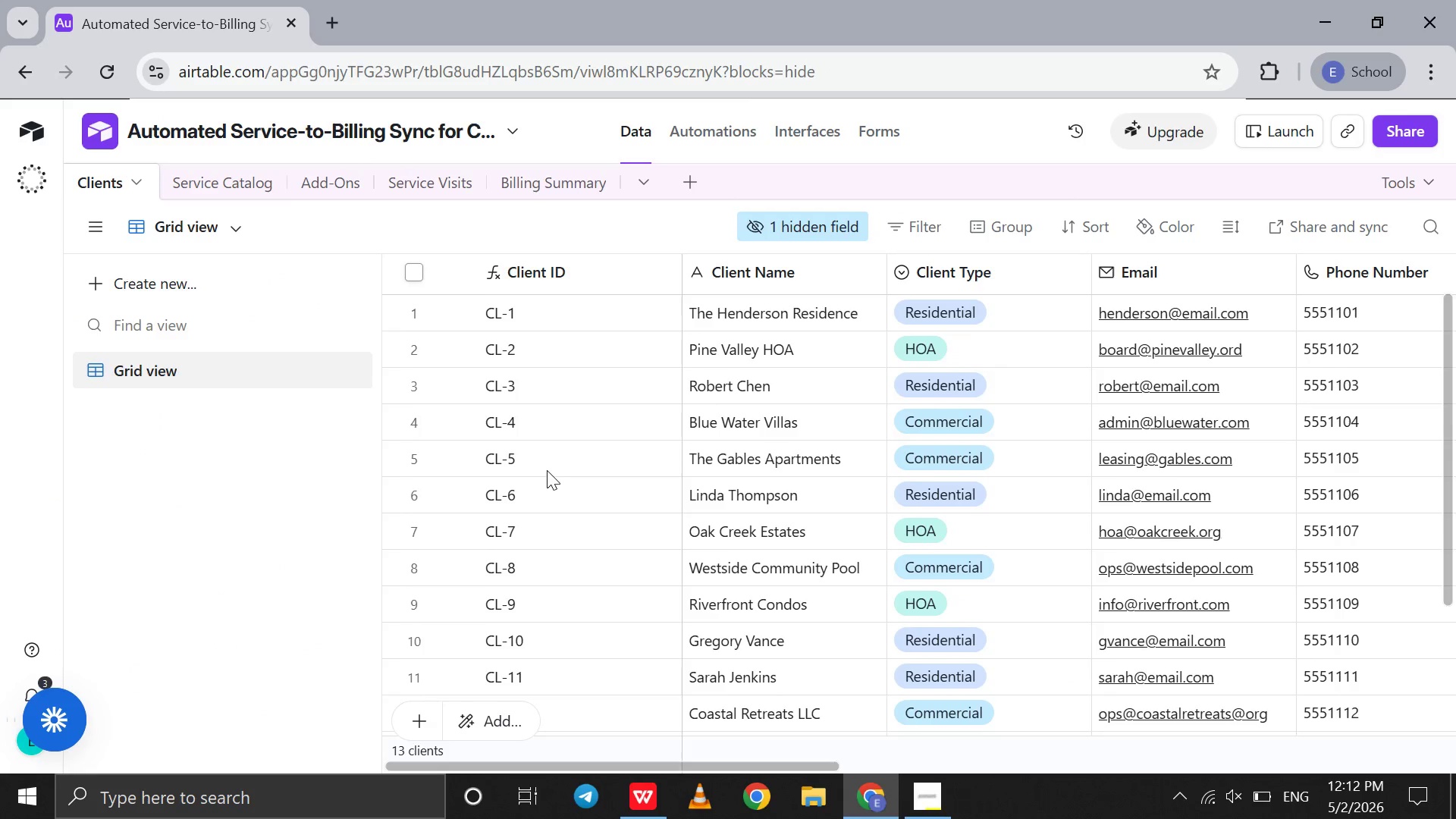 
scroll: coordinate [547, 470], scroll_direction: down, amount: 4.0
 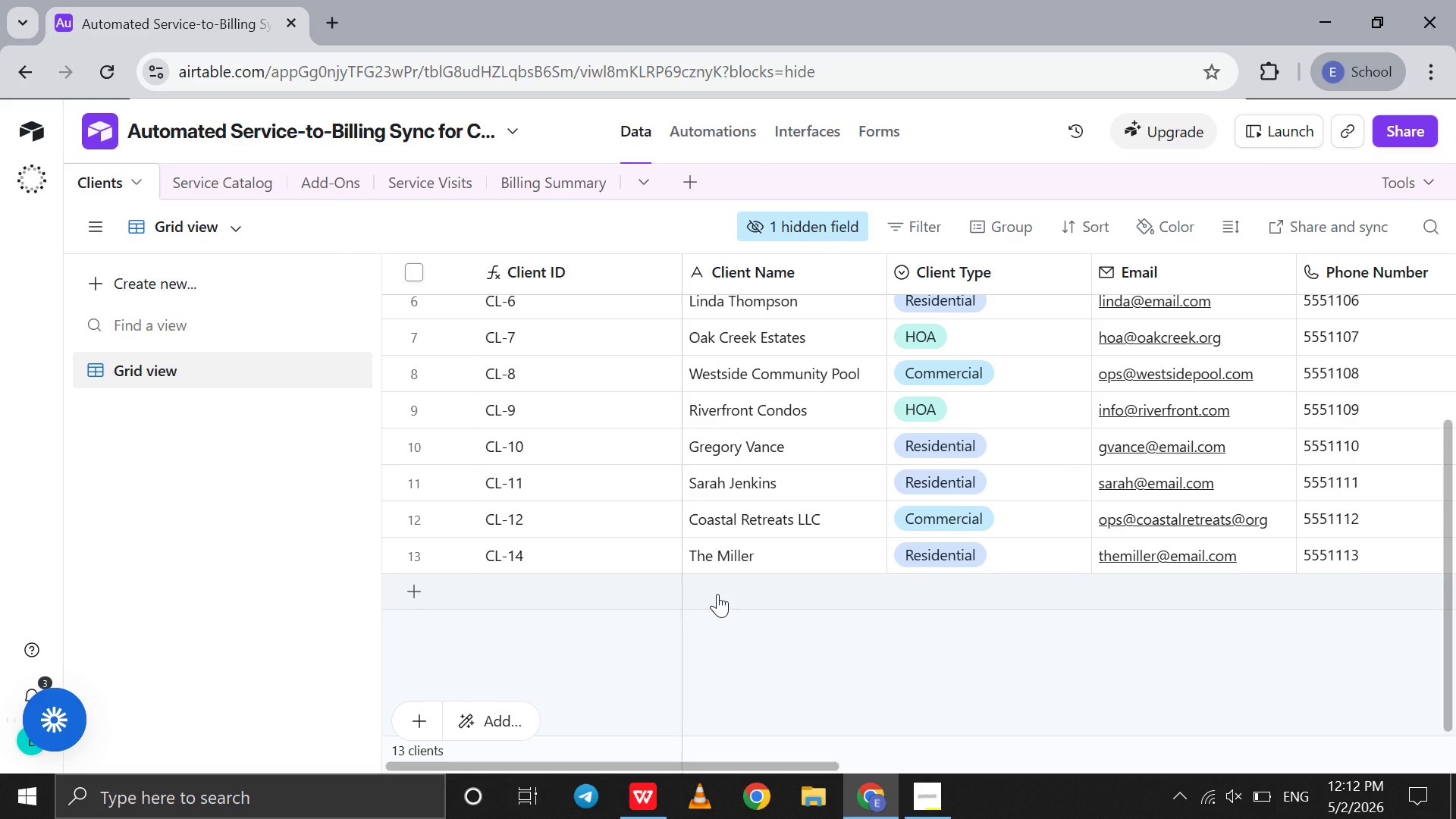 
double_click([717, 594])
 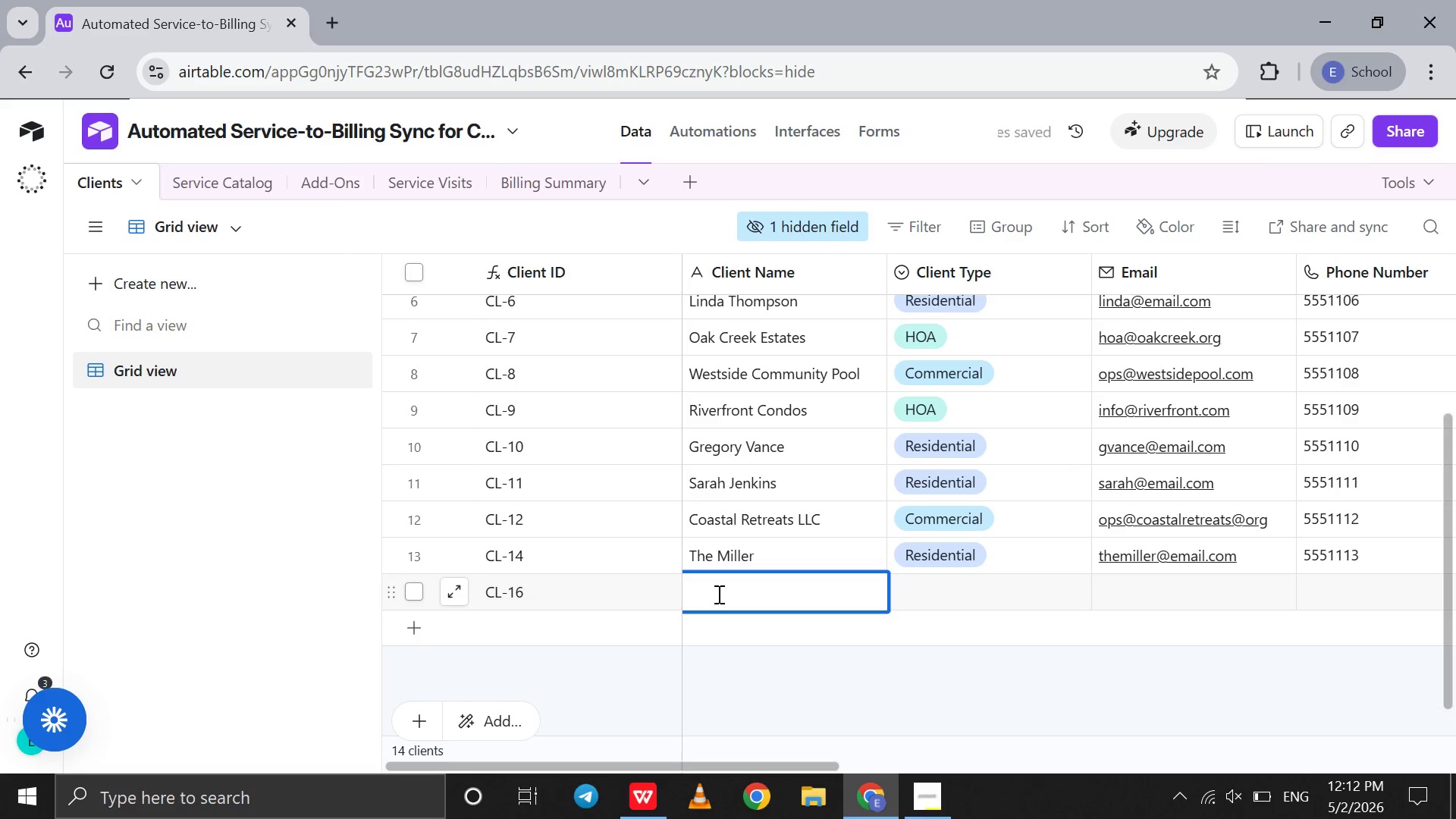 
key(Control+V)
 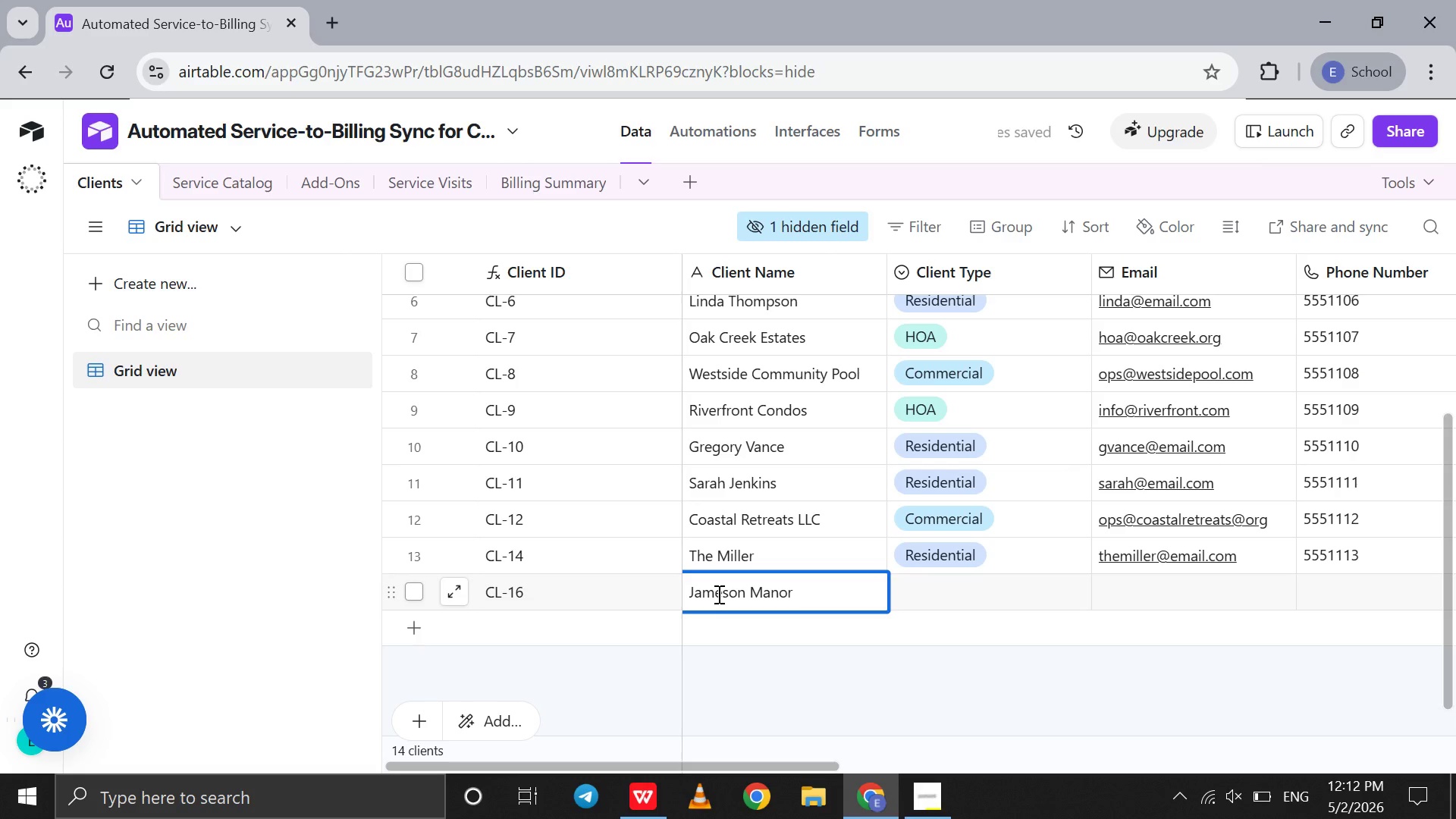 
key(Tab)
 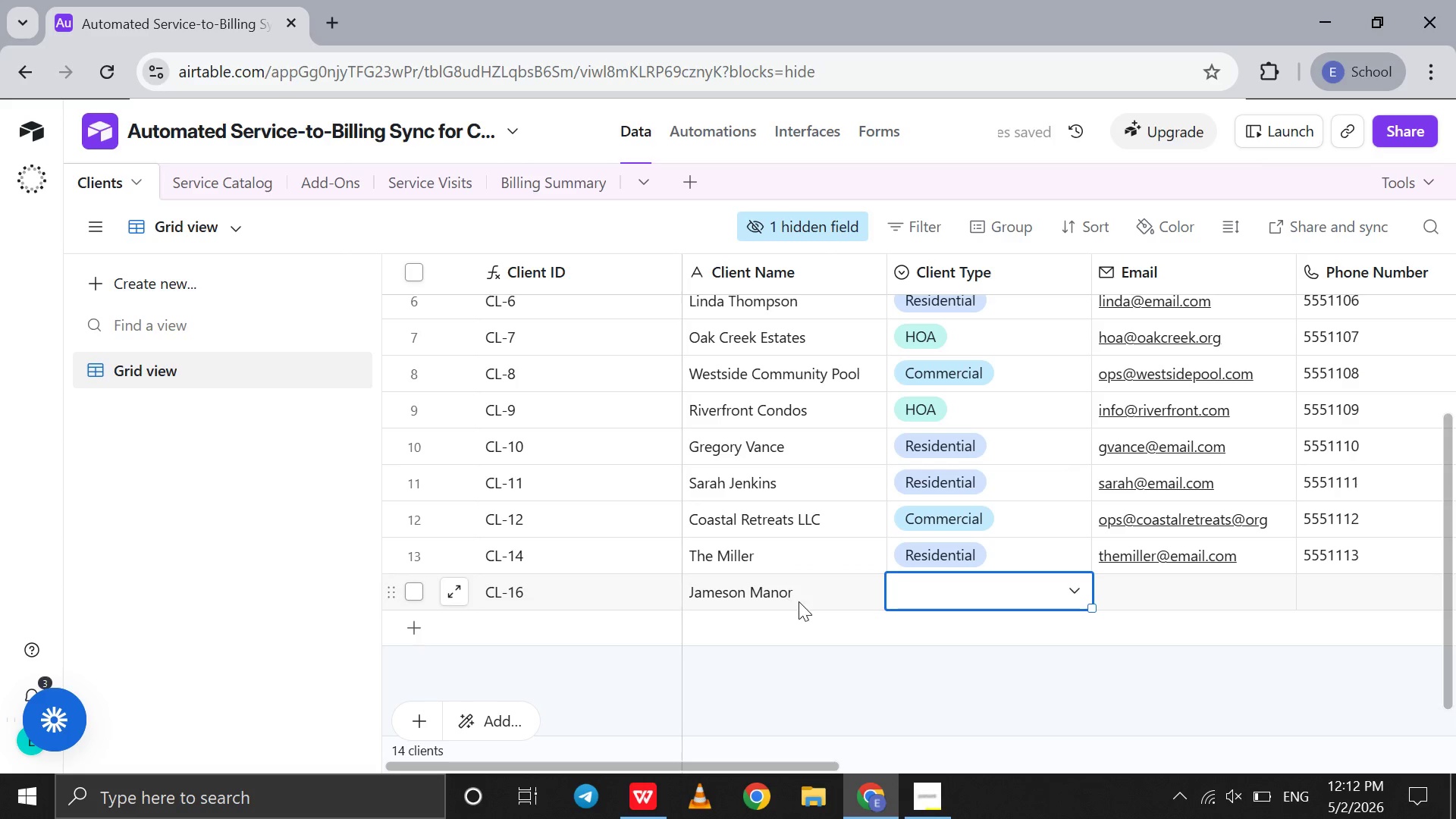 
left_click([912, 592])
 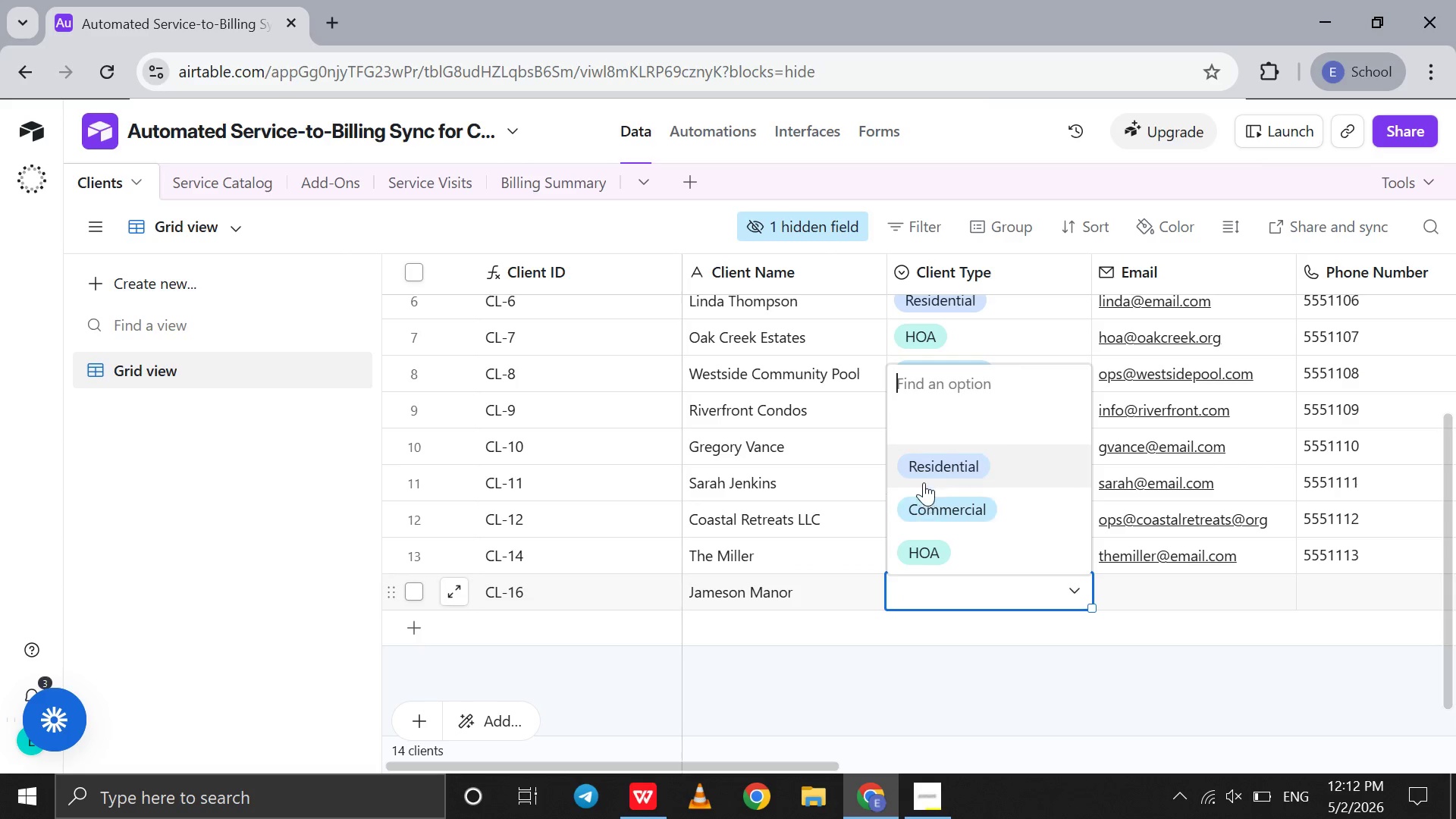 
left_click([918, 470])
 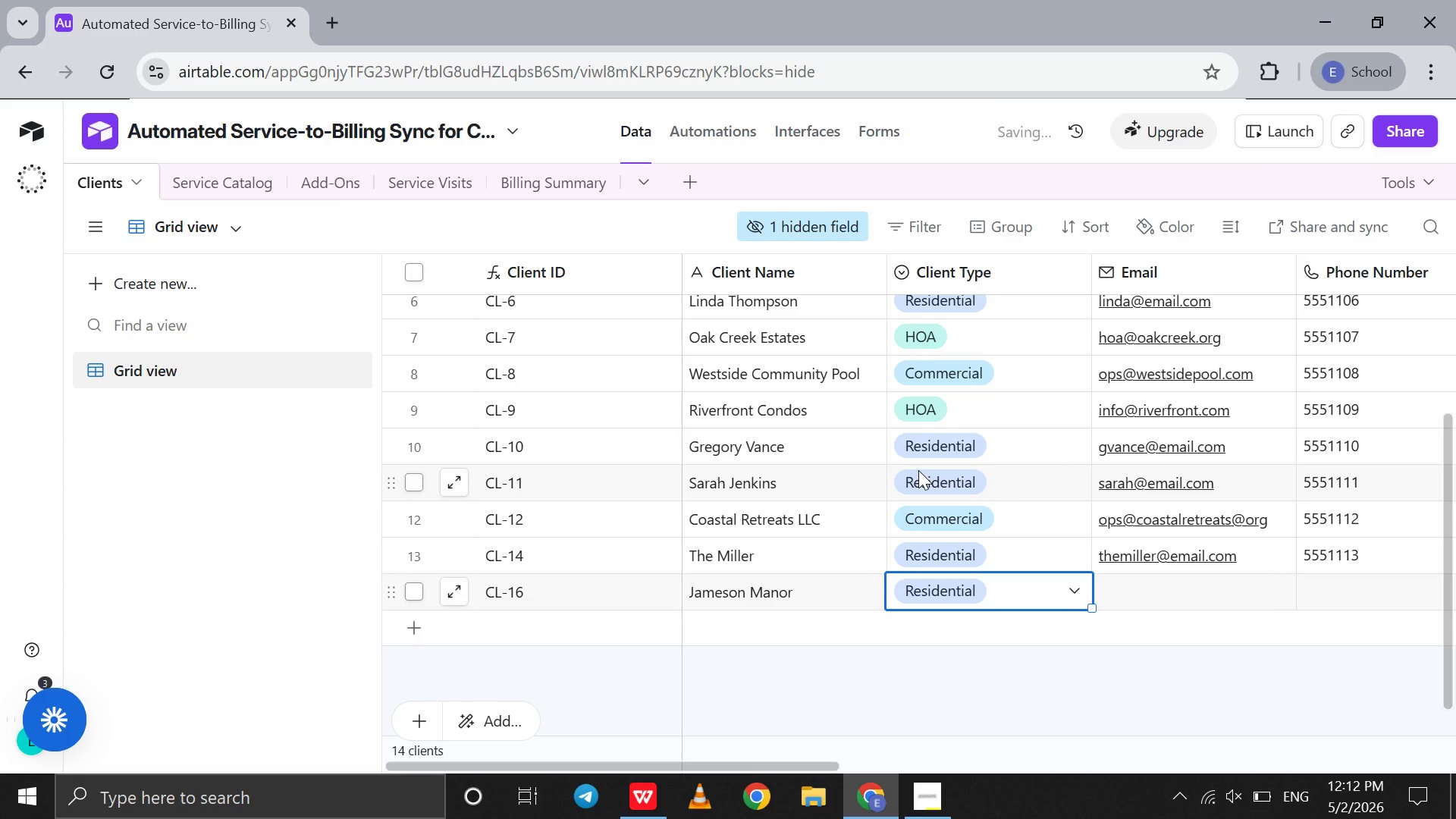 
scroll: coordinate [918, 470], scroll_direction: down, amount: 5.0
 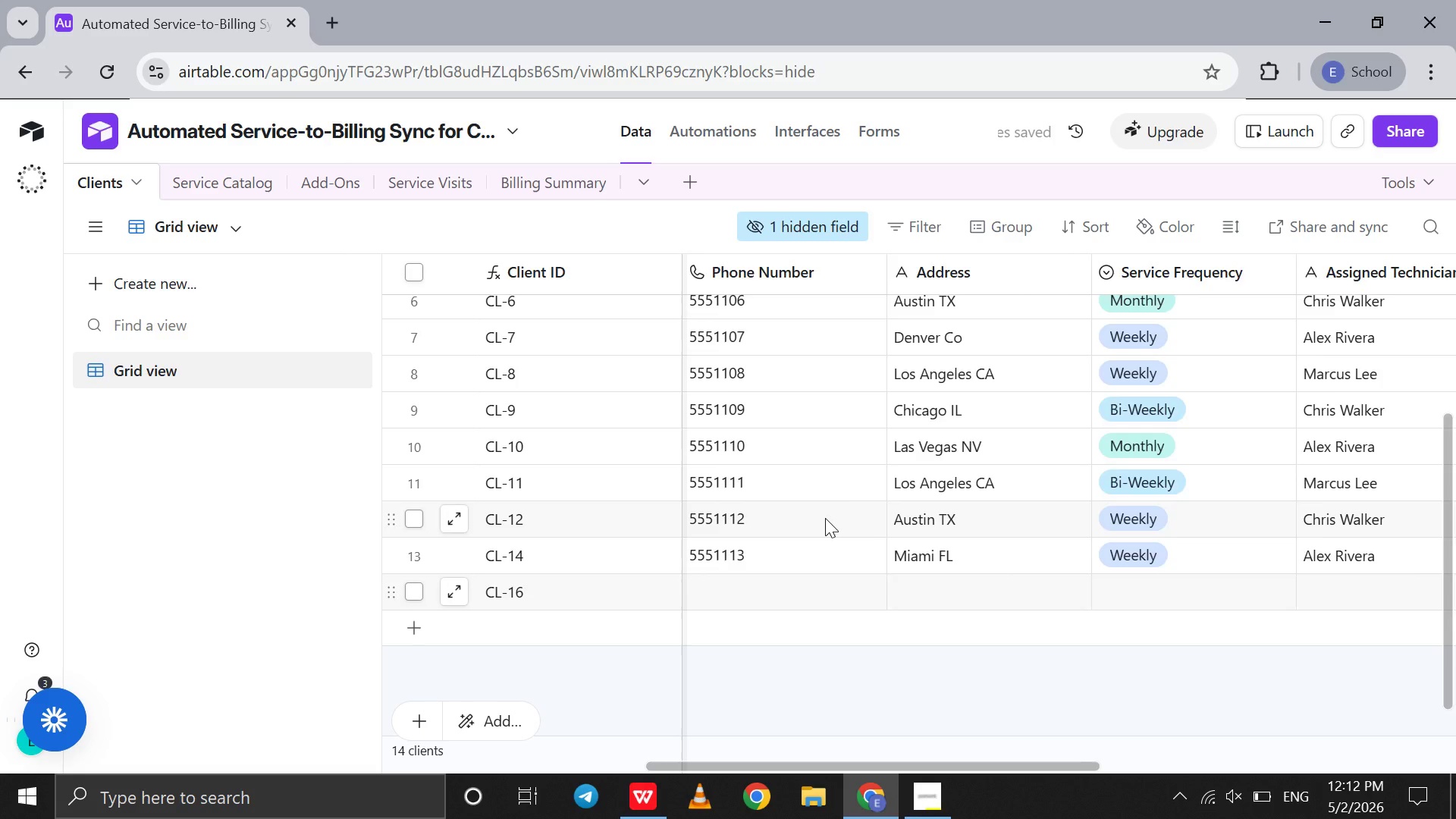 
scroll: coordinate [825, 518], scroll_direction: up, amount: 2.0
 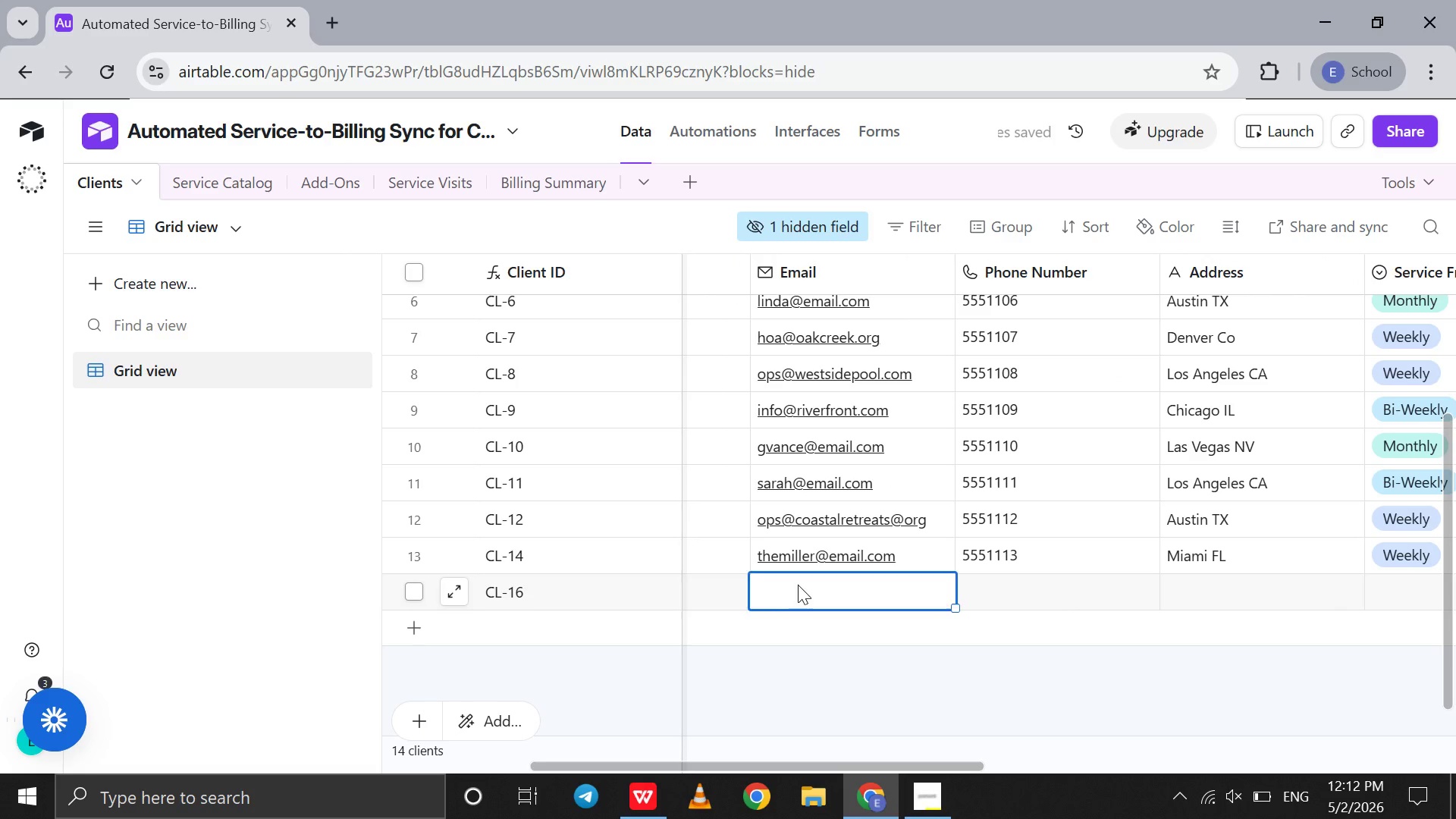 
double_click([798, 585])
 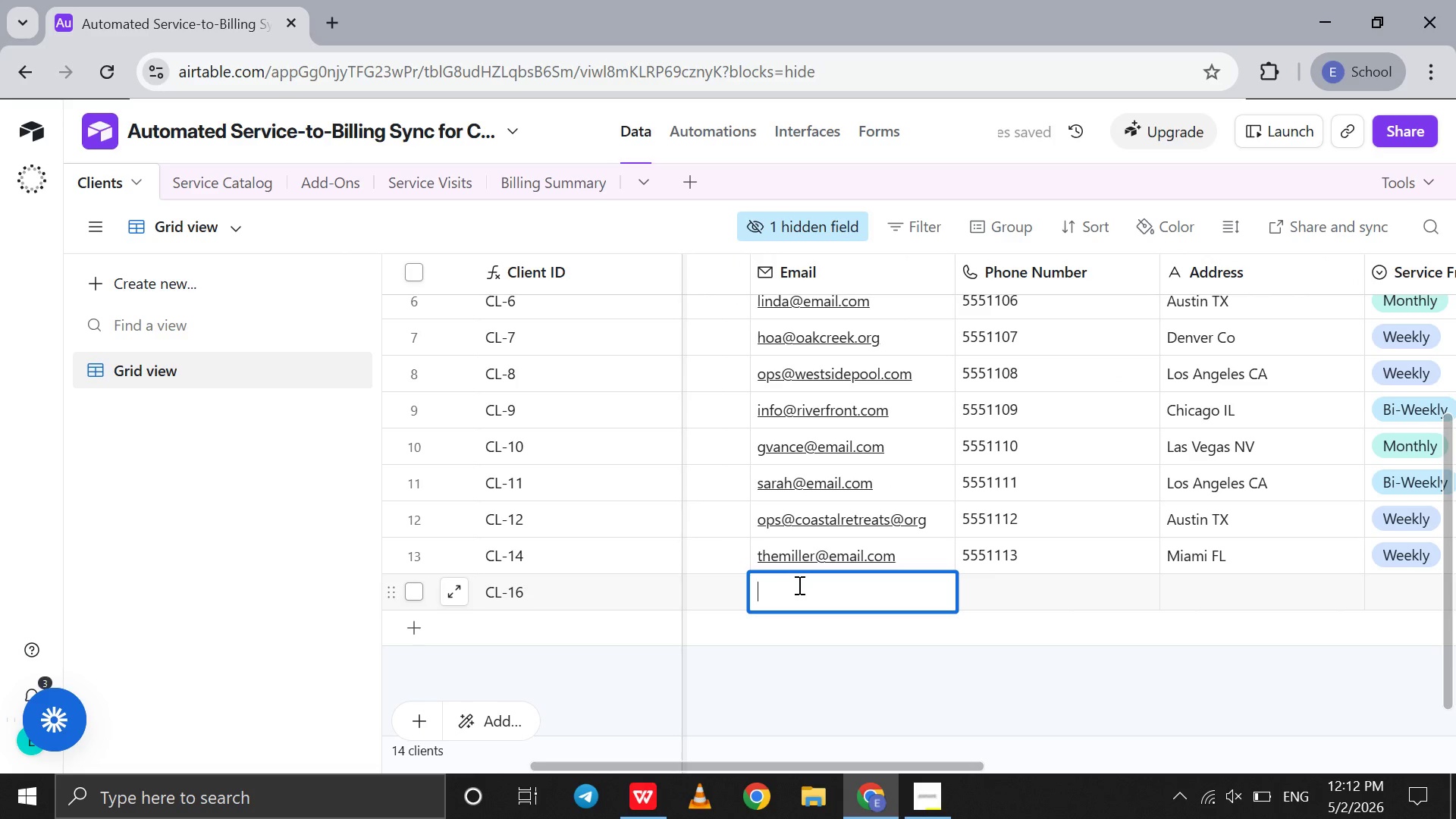 
scroll: coordinate [798, 585], scroll_direction: up, amount: 7.0
 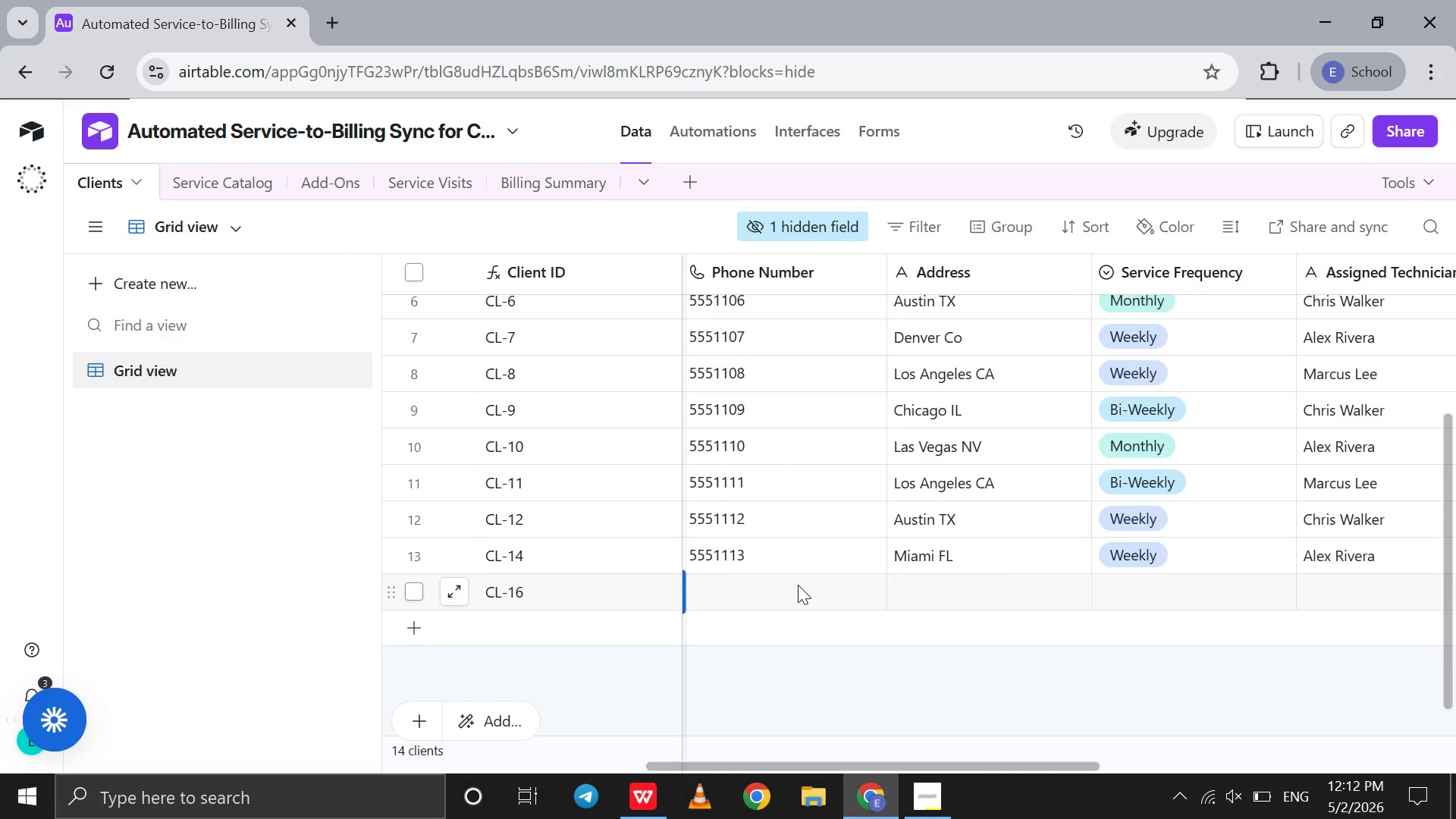 
type(jameson)
 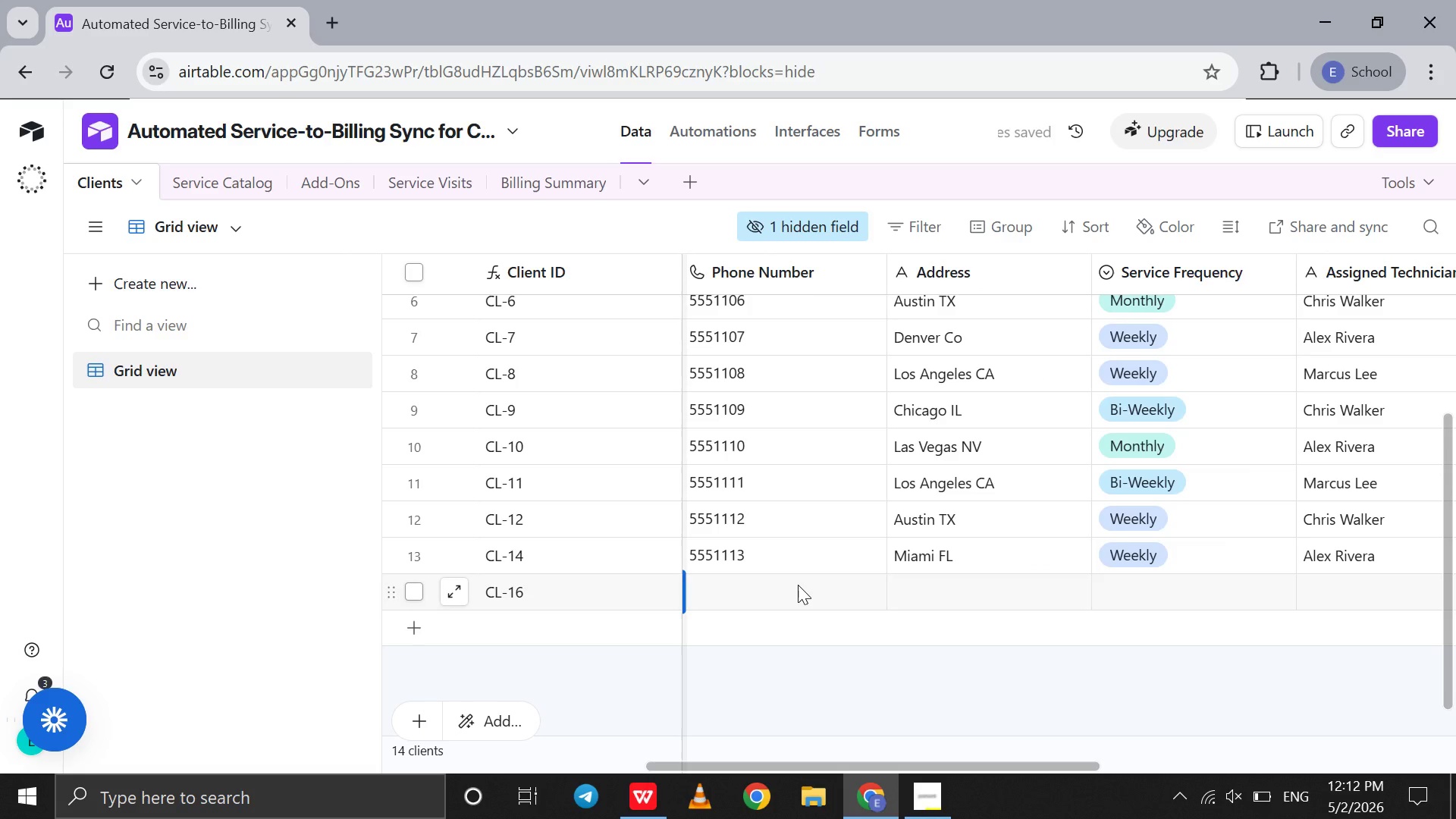 
scroll: coordinate [798, 585], scroll_direction: up, amount: 7.0
 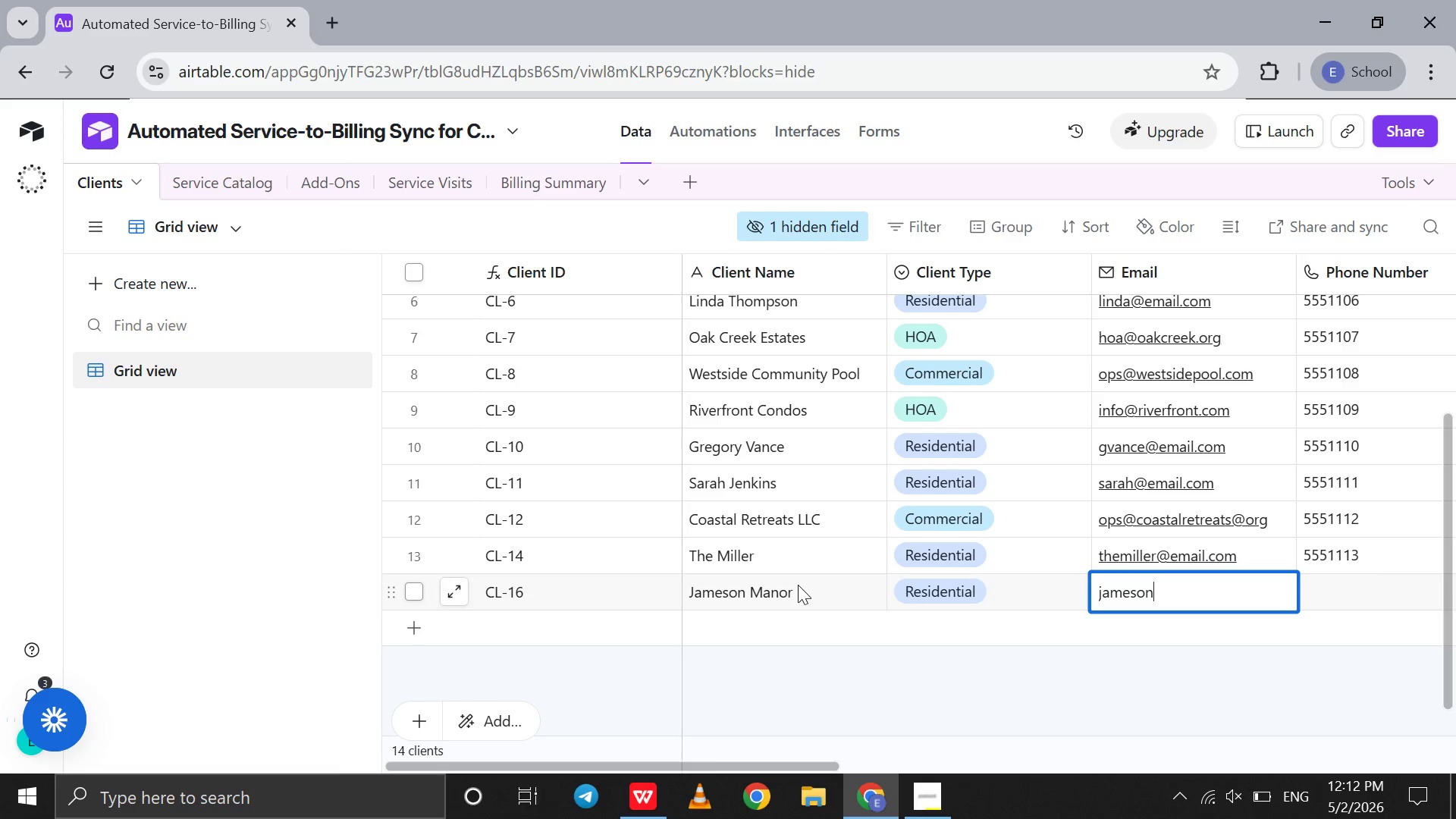 
type(@email.com)
key(Tab)
 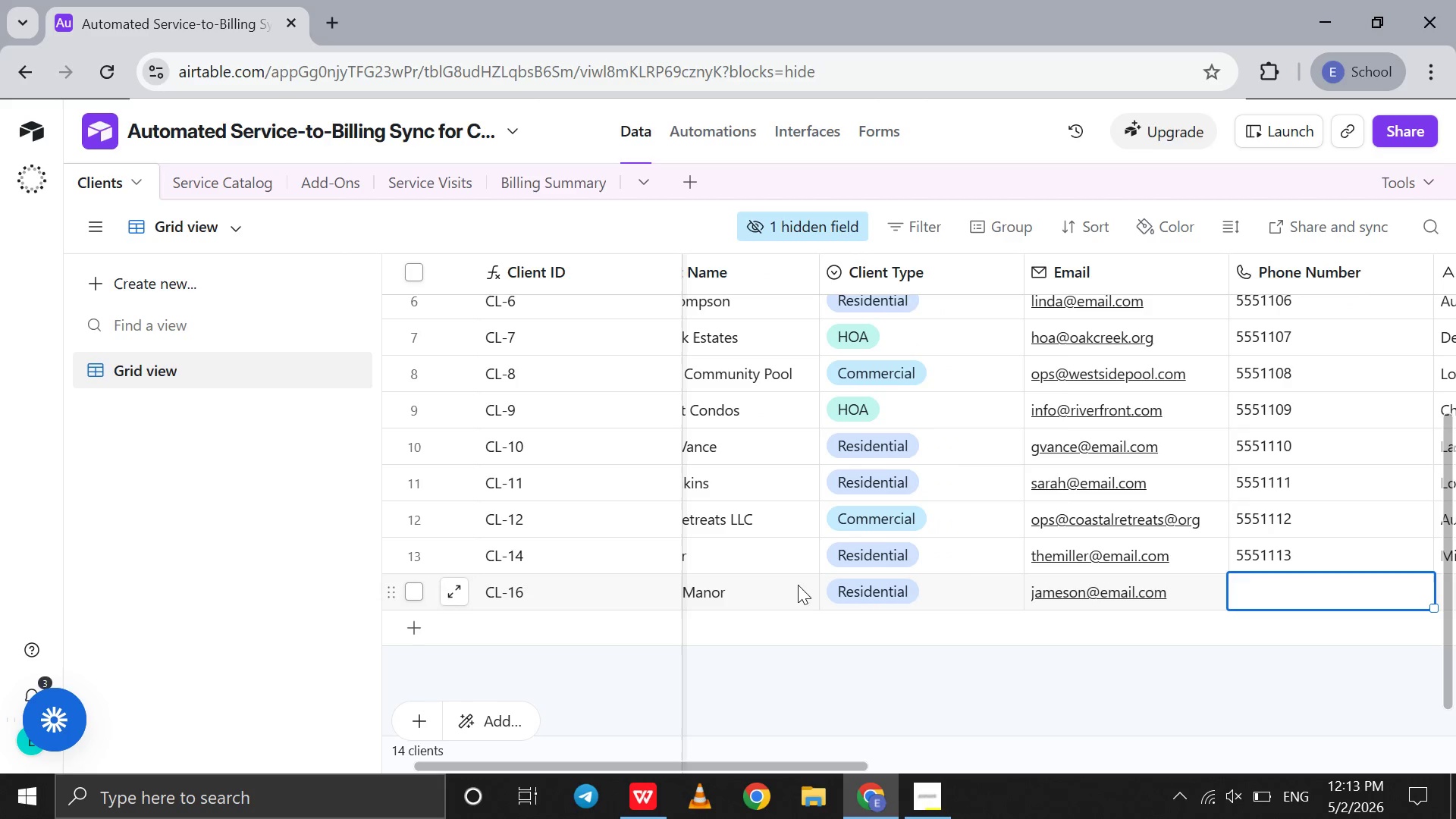 
wait(8.92)
 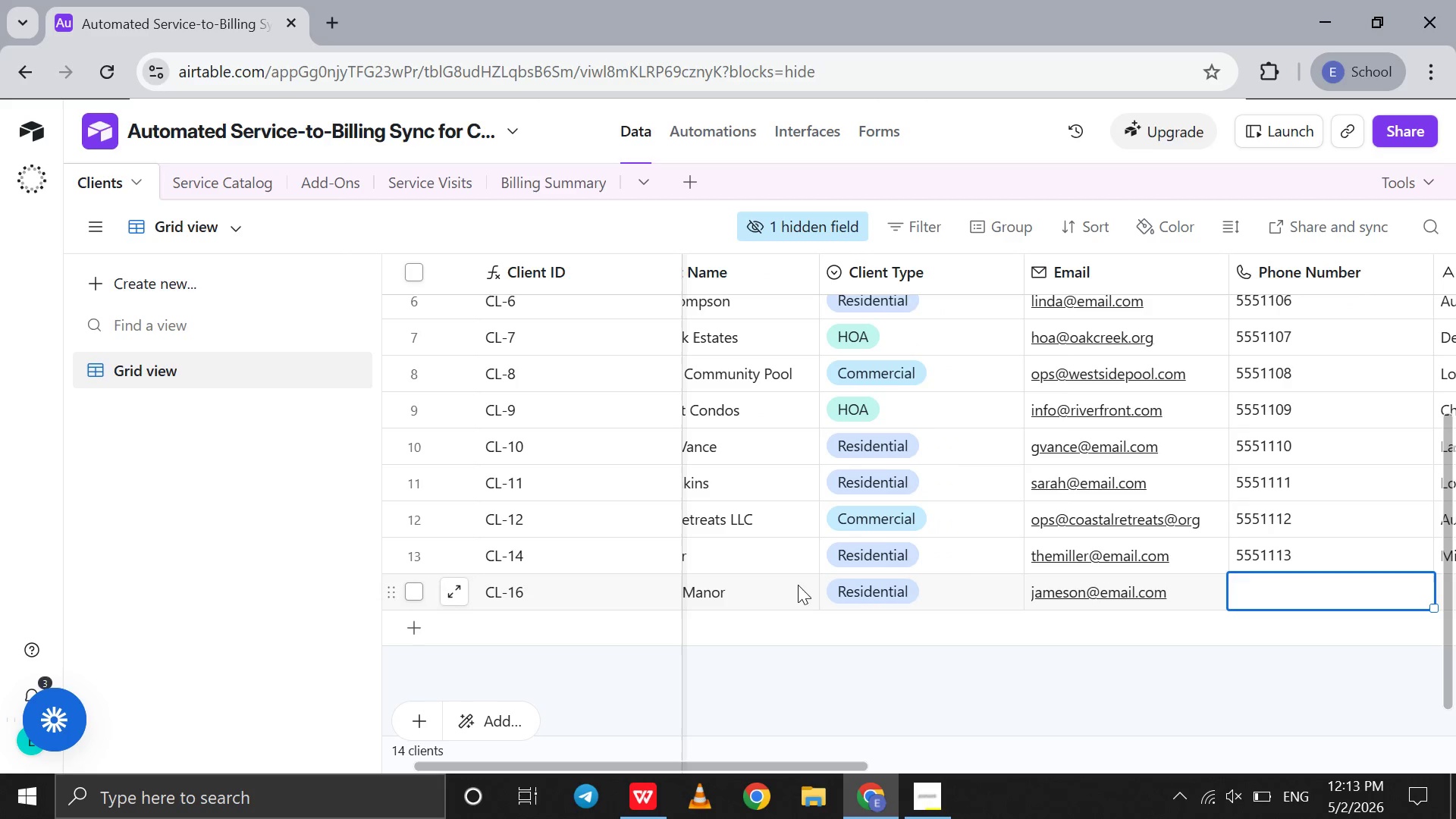 
type(5551114)
key(Tab)
 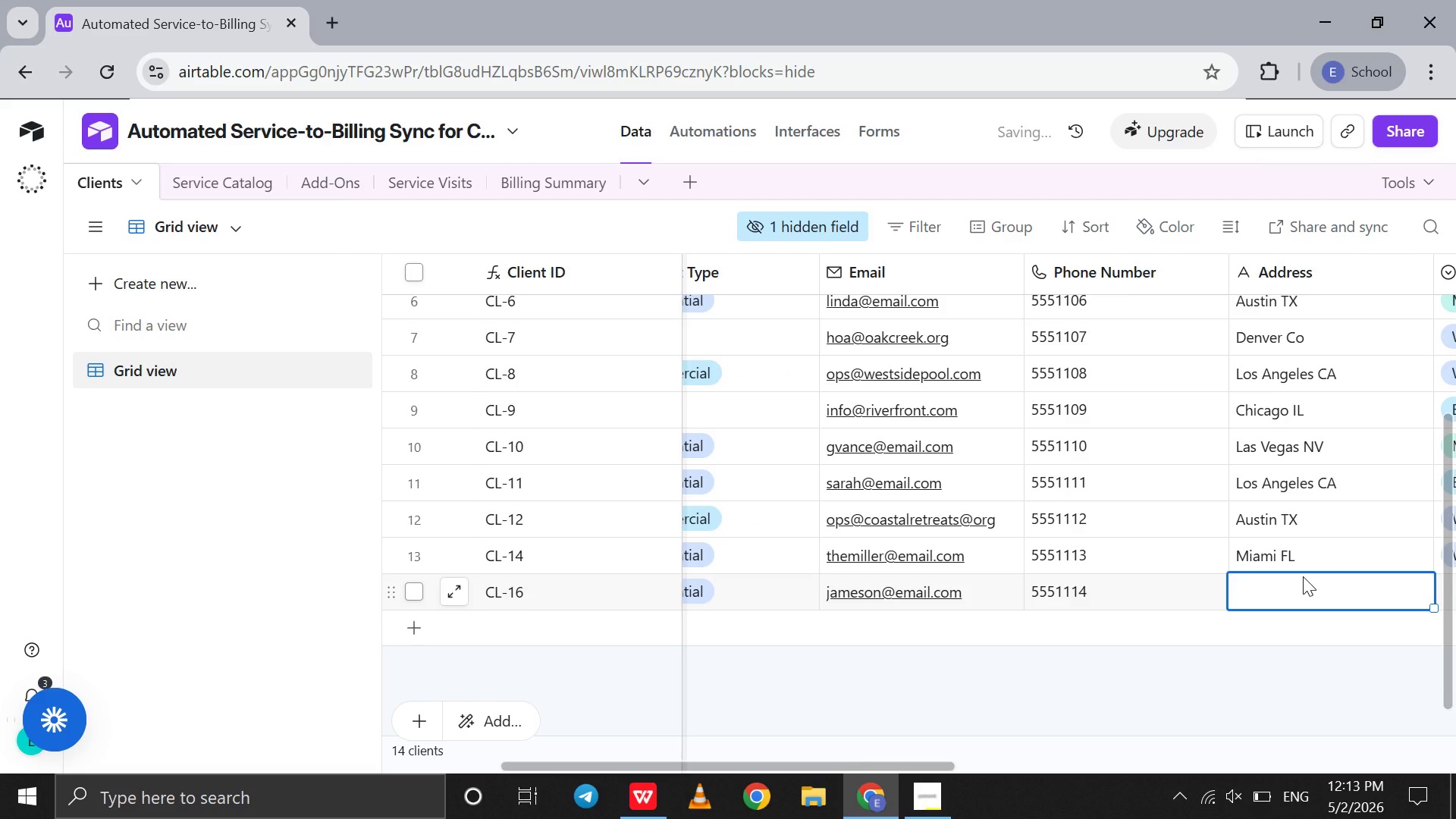 
scroll: coordinate [1303, 576], scroll_direction: up, amount: 5.0
 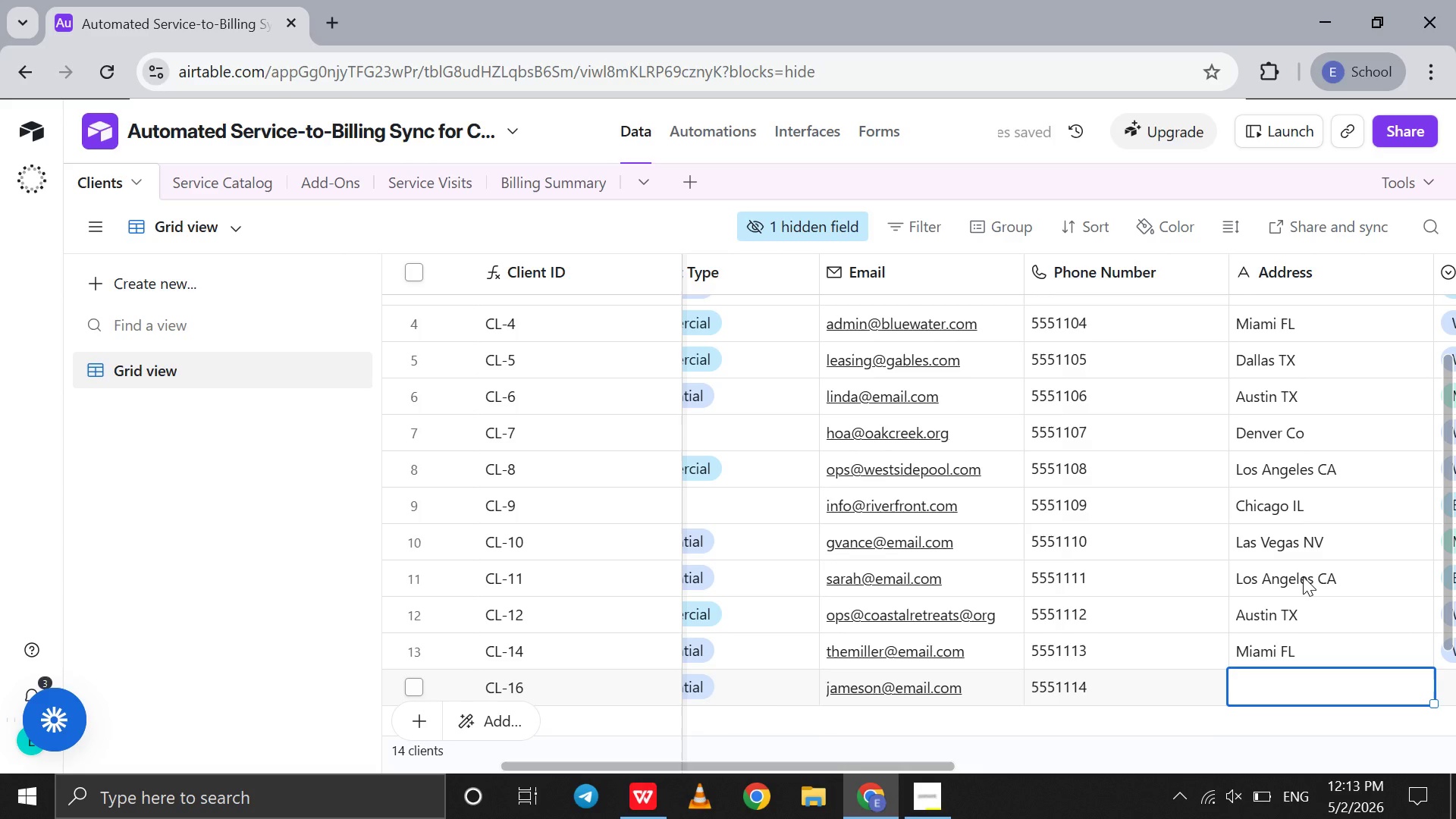 
scroll: coordinate [1303, 576], scroll_direction: none, amount: 0.0
 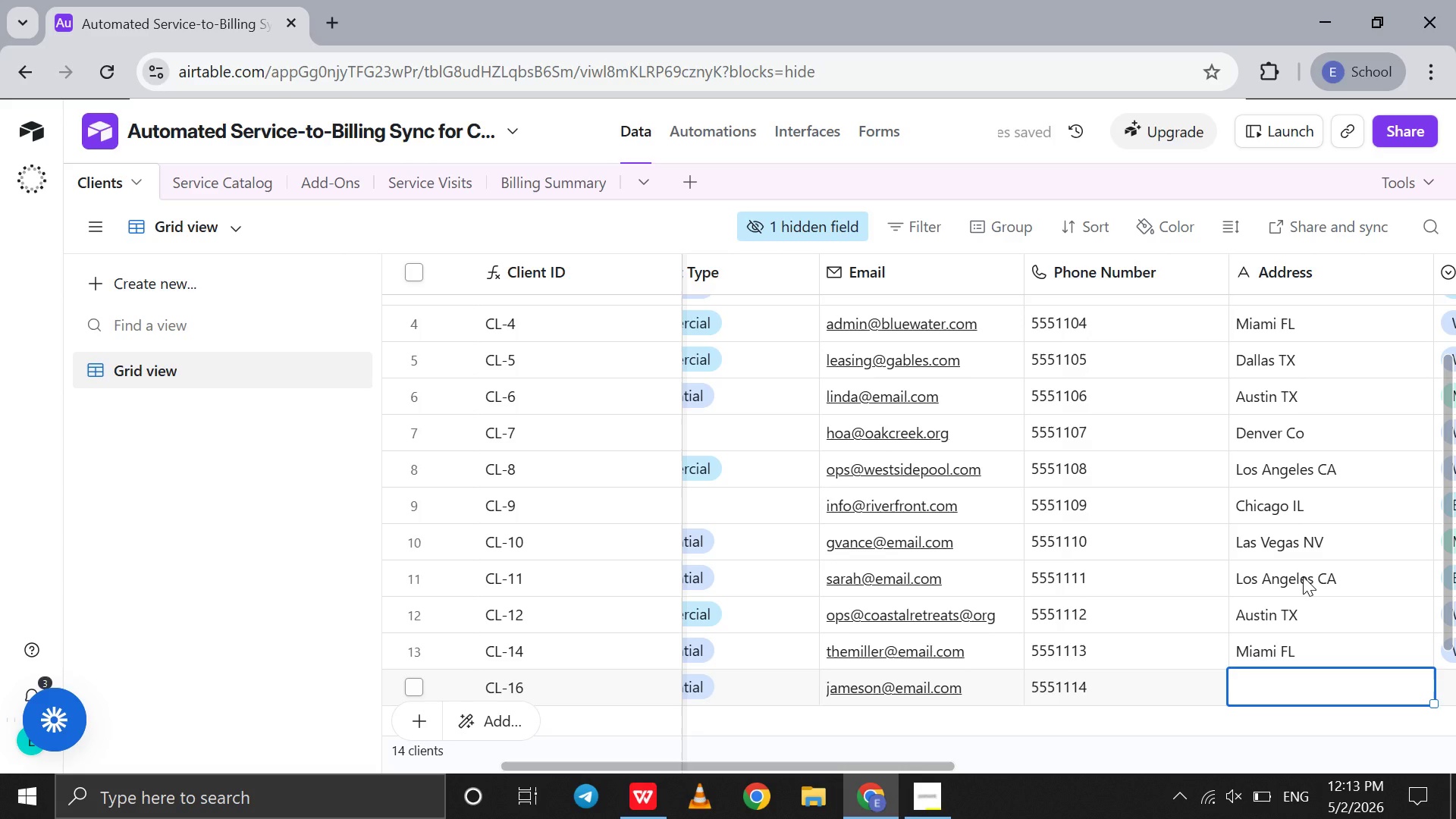 
type(Denver Co)
key(Tab)
 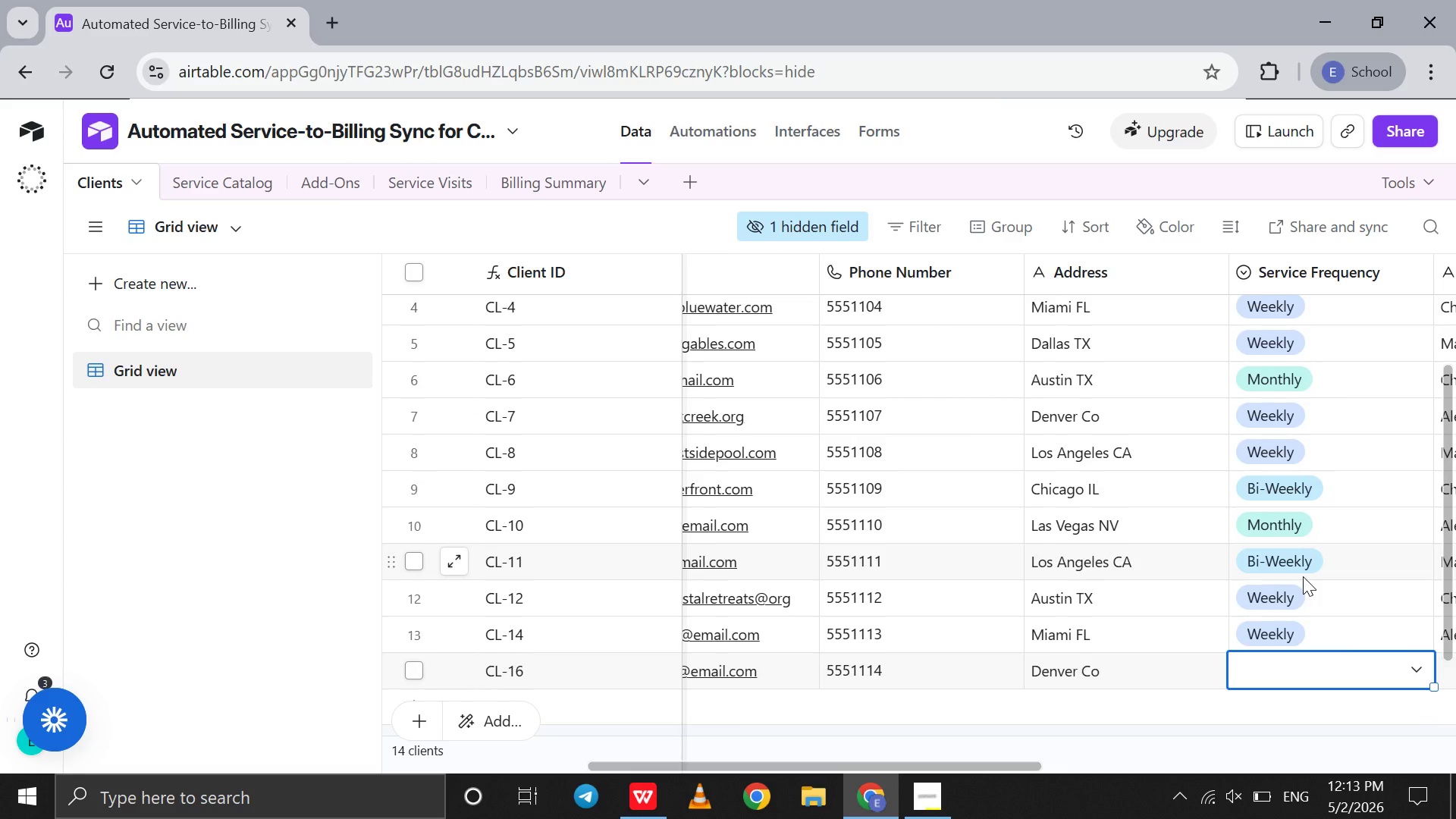 
left_click([1334, 673])
 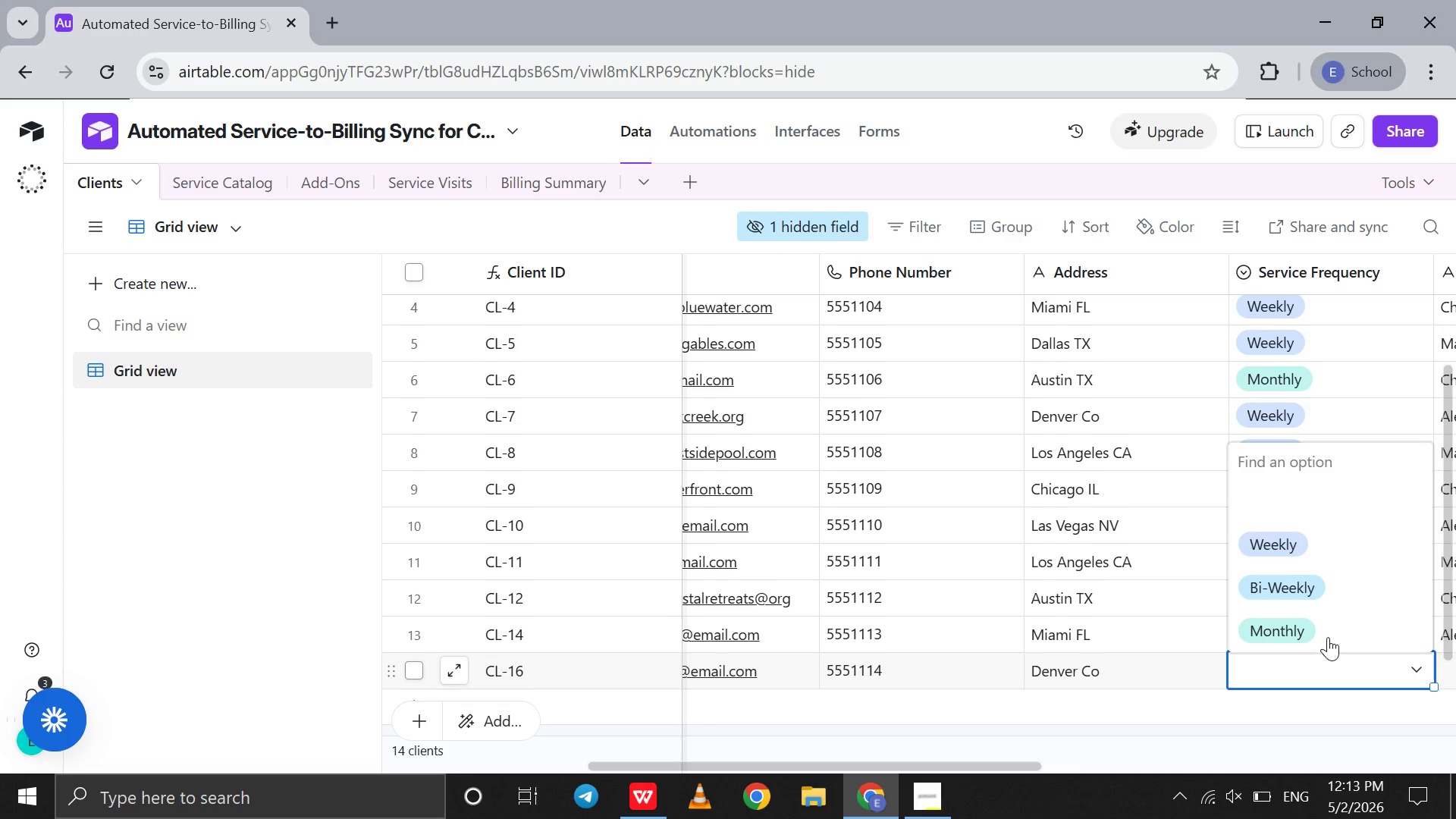 
left_click([1328, 637])
 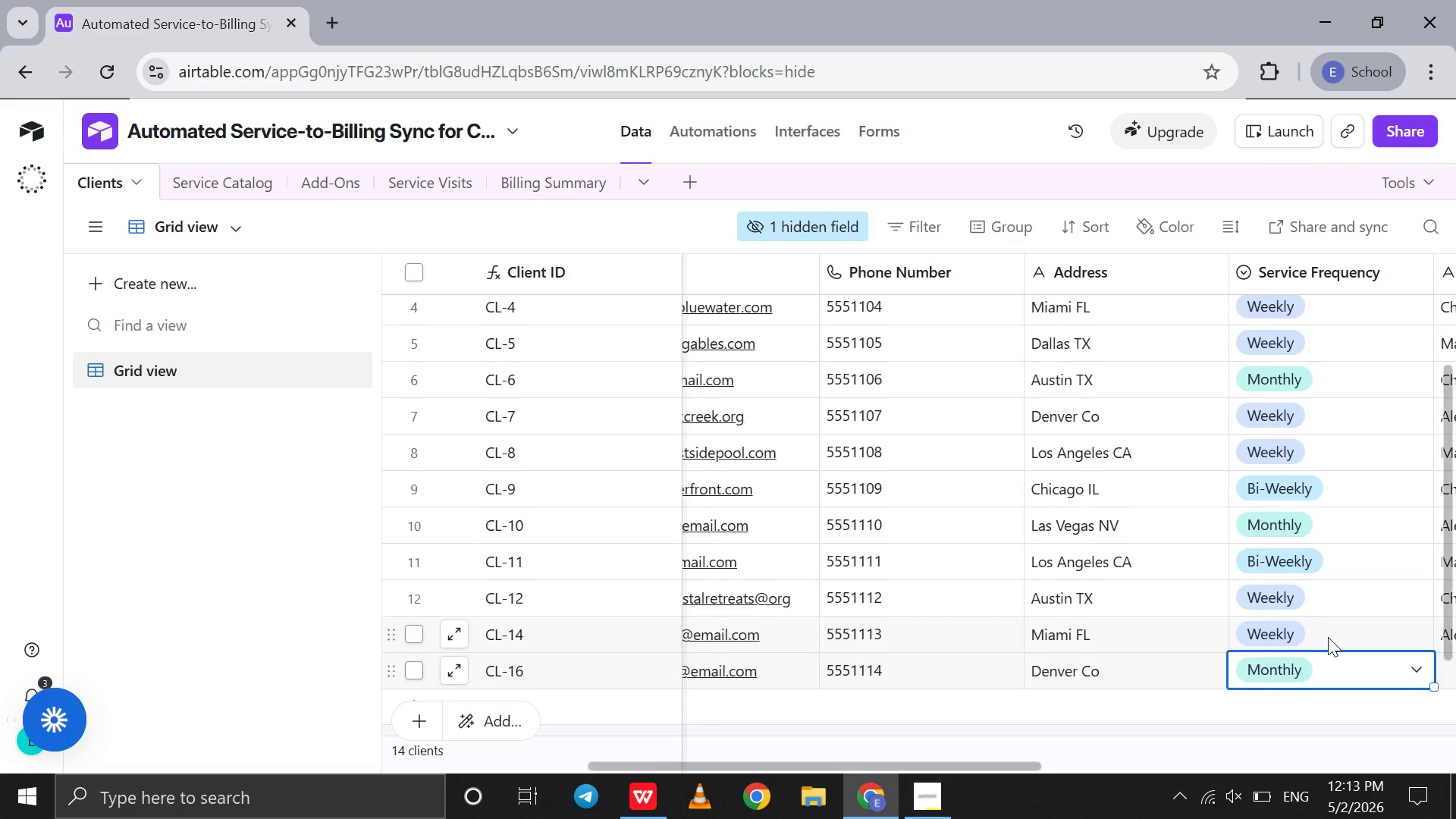 
scroll: coordinate [1328, 637], scroll_direction: down, amount: 6.0
 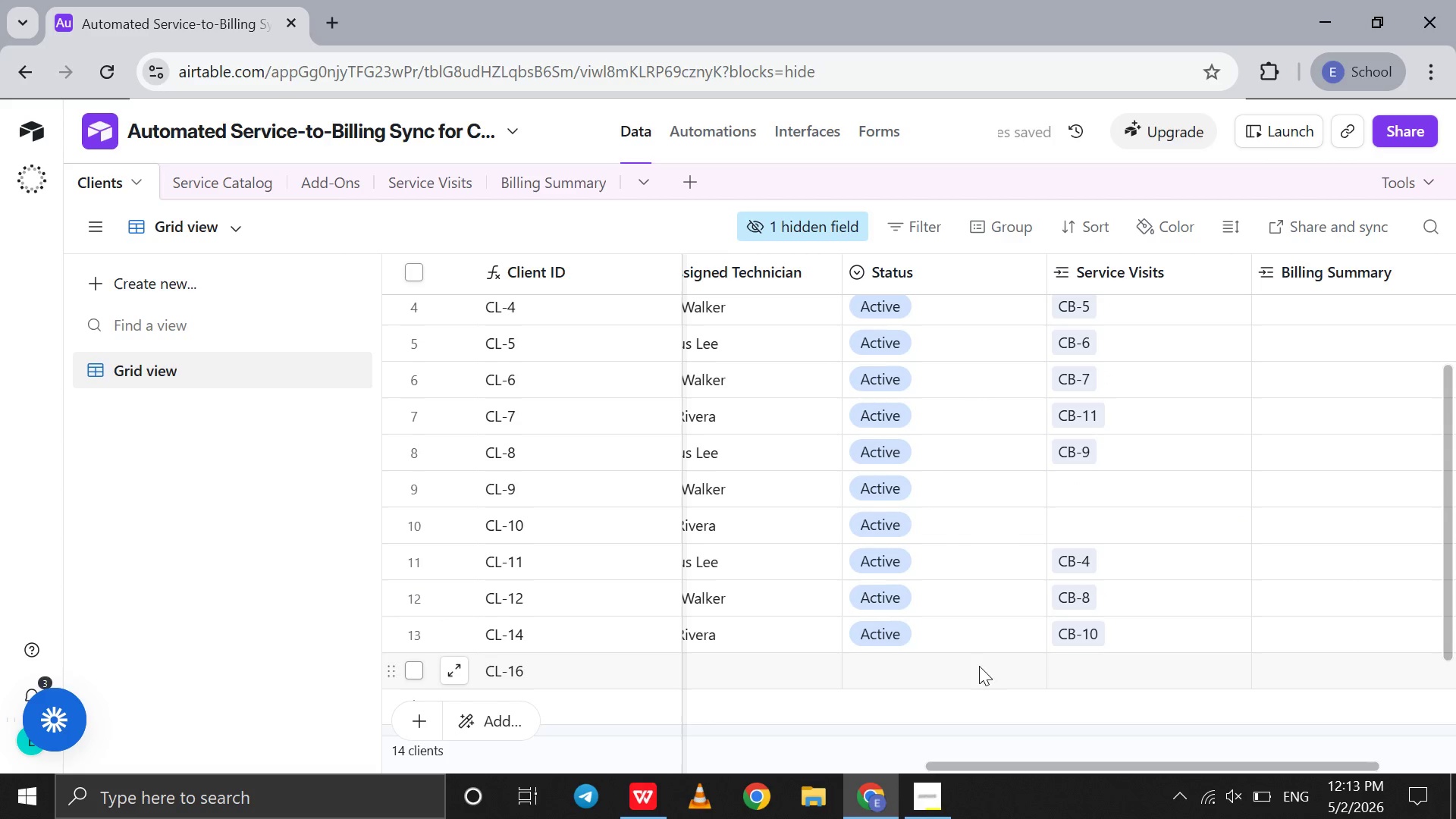 
double_click([979, 666])
 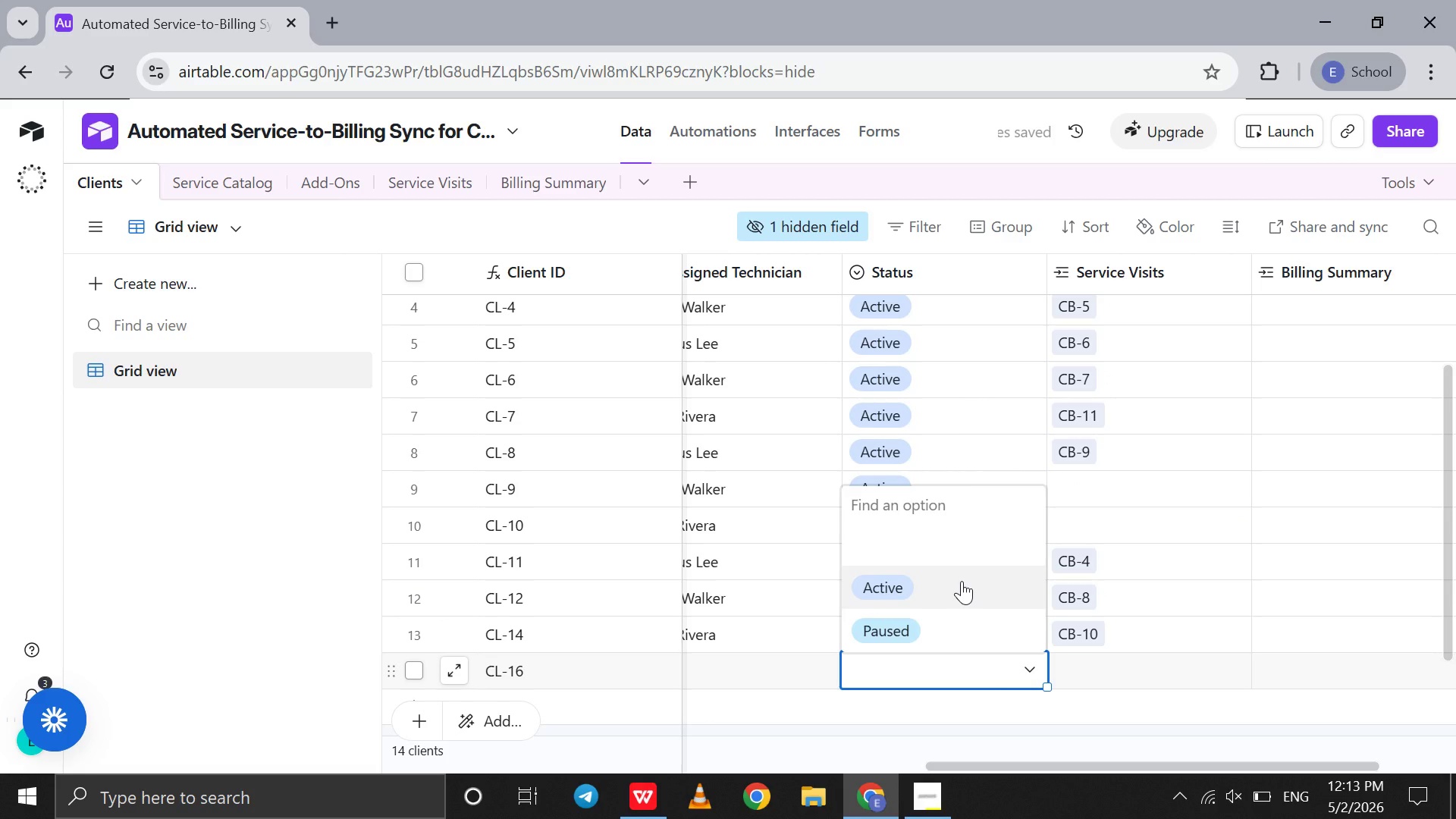 
left_click([962, 581])
 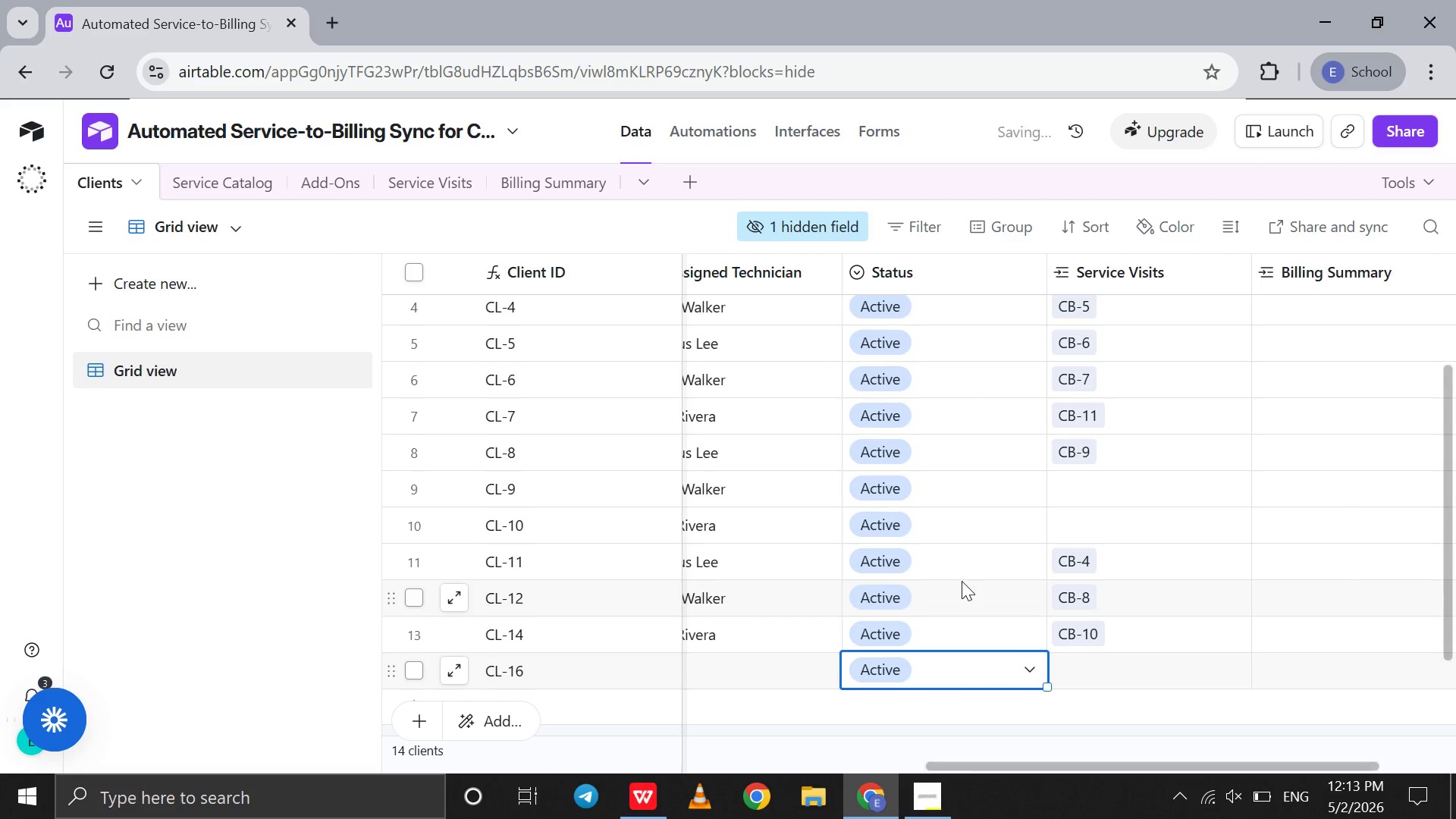 
scroll: coordinate [962, 581], scroll_direction: up, amount: 2.0
 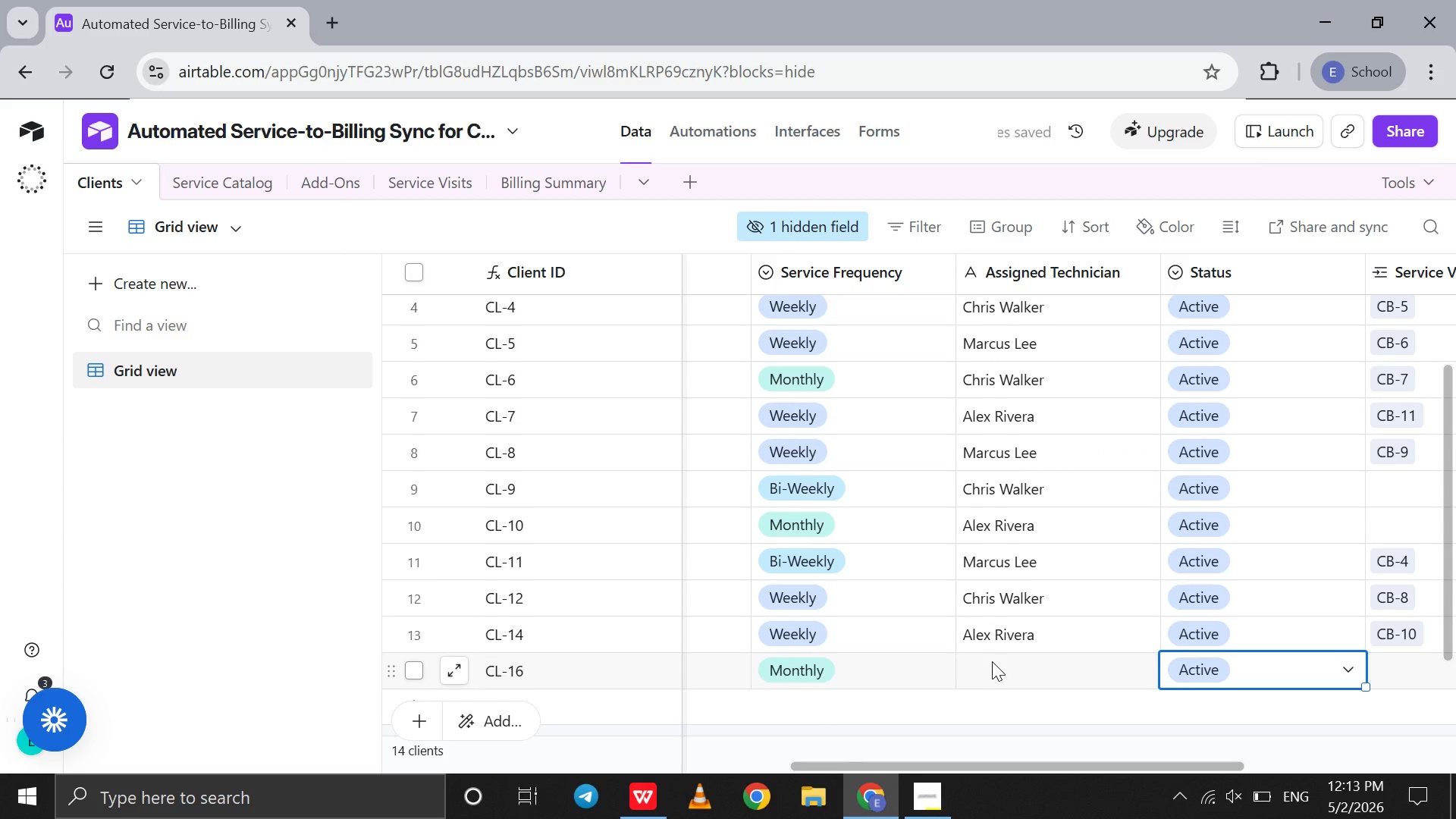 
double_click([992, 661])
 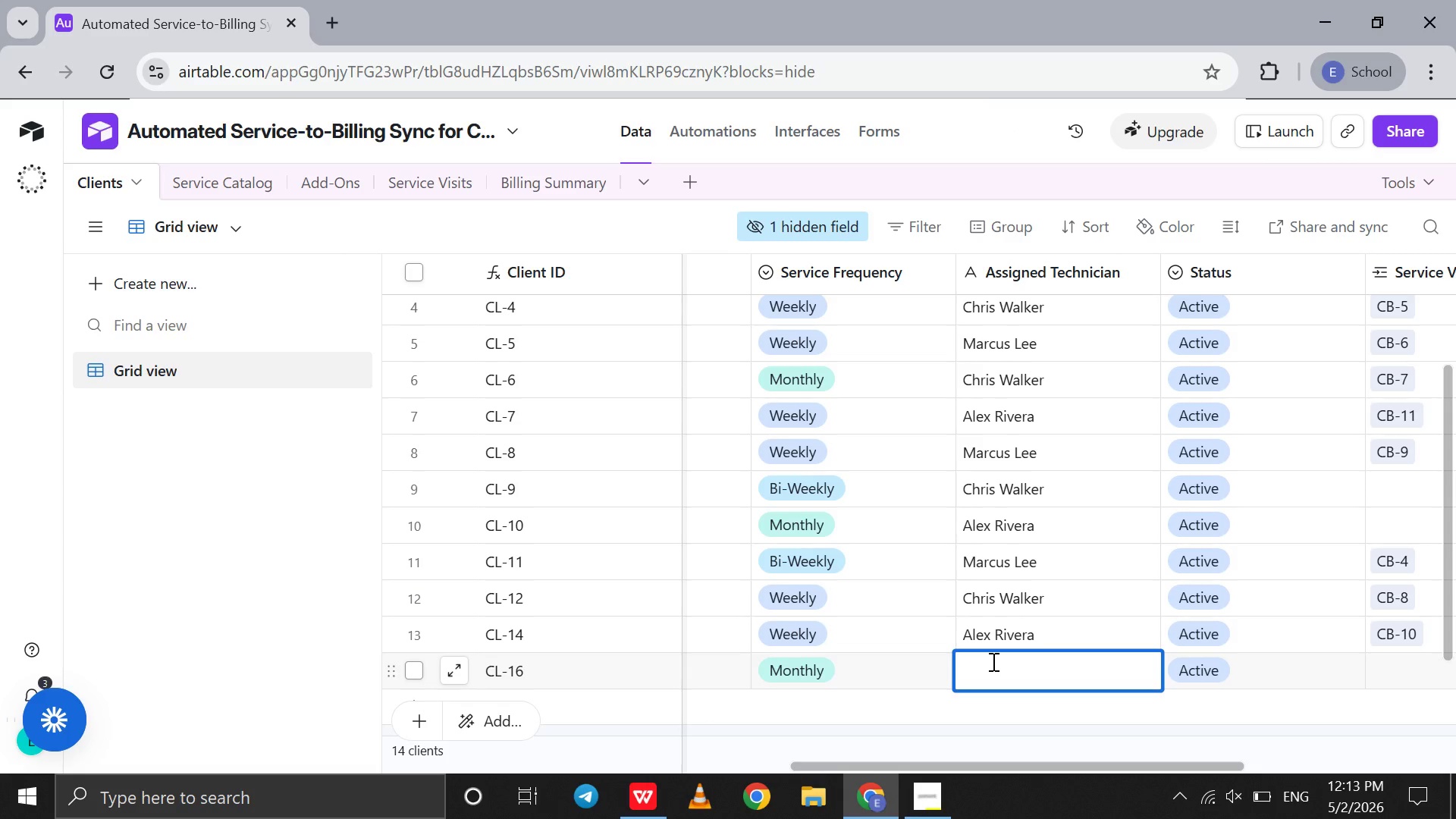 
wait(5.11)
 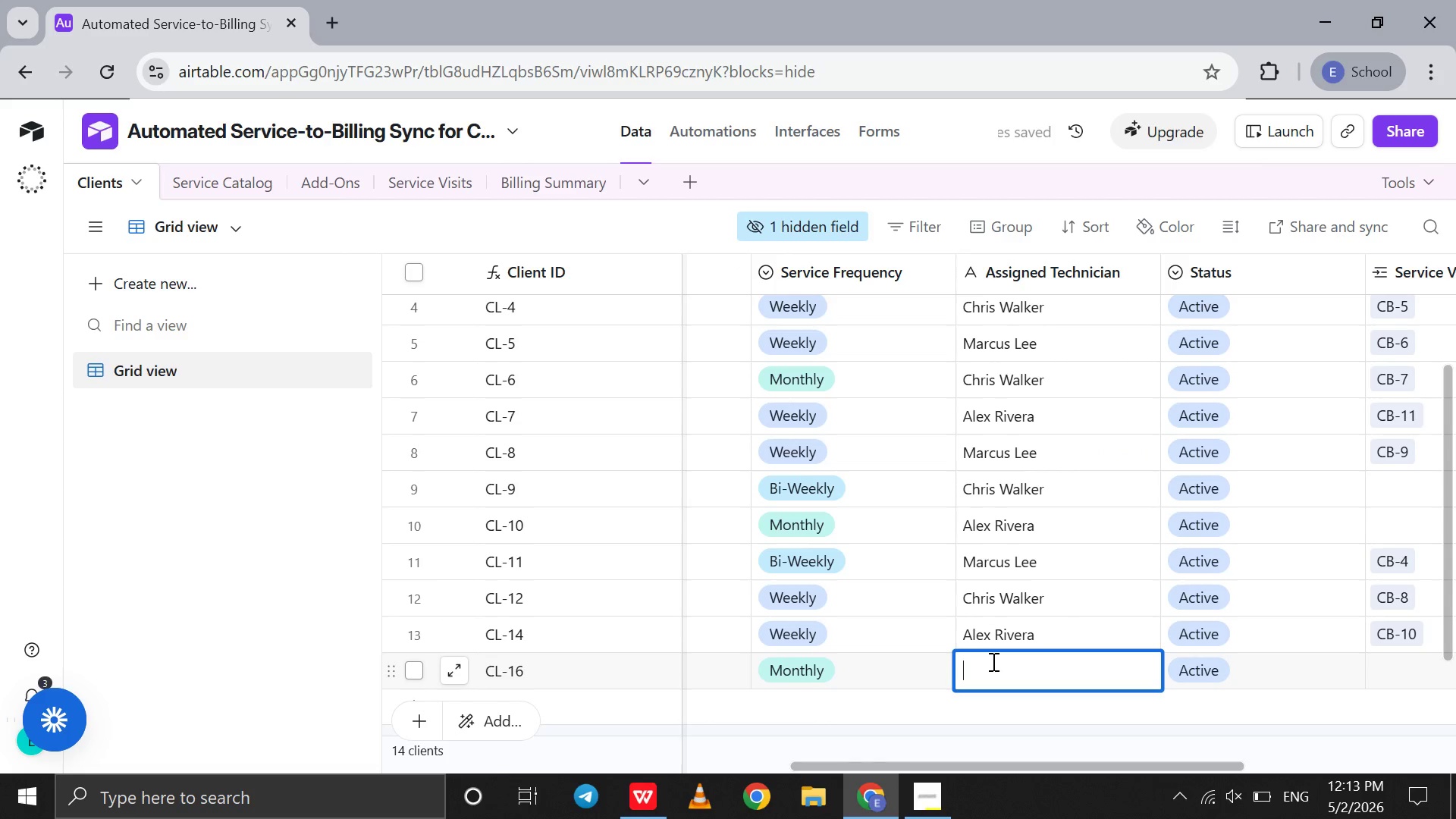 
scroll: coordinate [992, 661], scroll_direction: up, amount: 3.0
 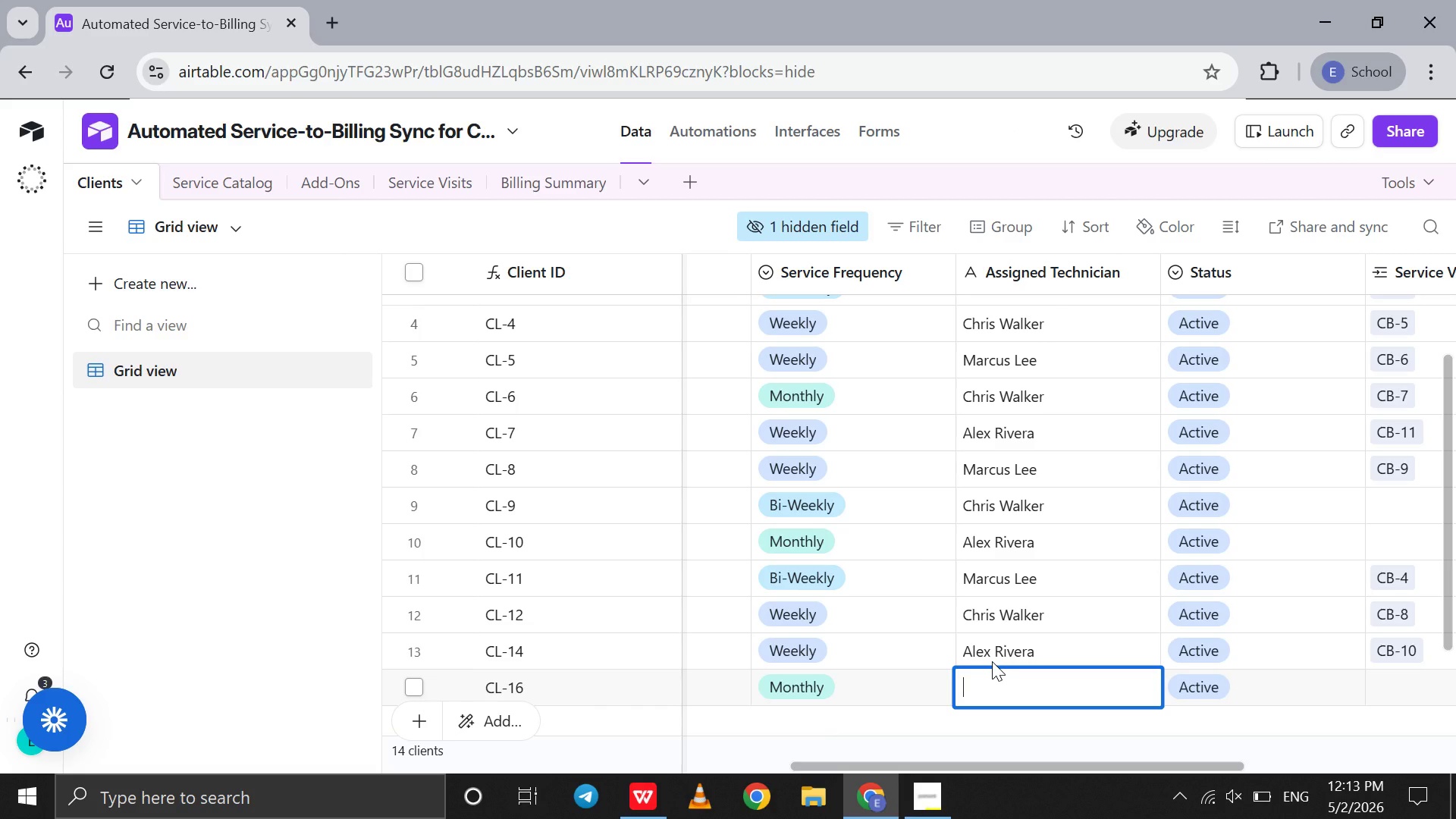 
type(Marcus ee)
key(Tab)
key(Tab)
 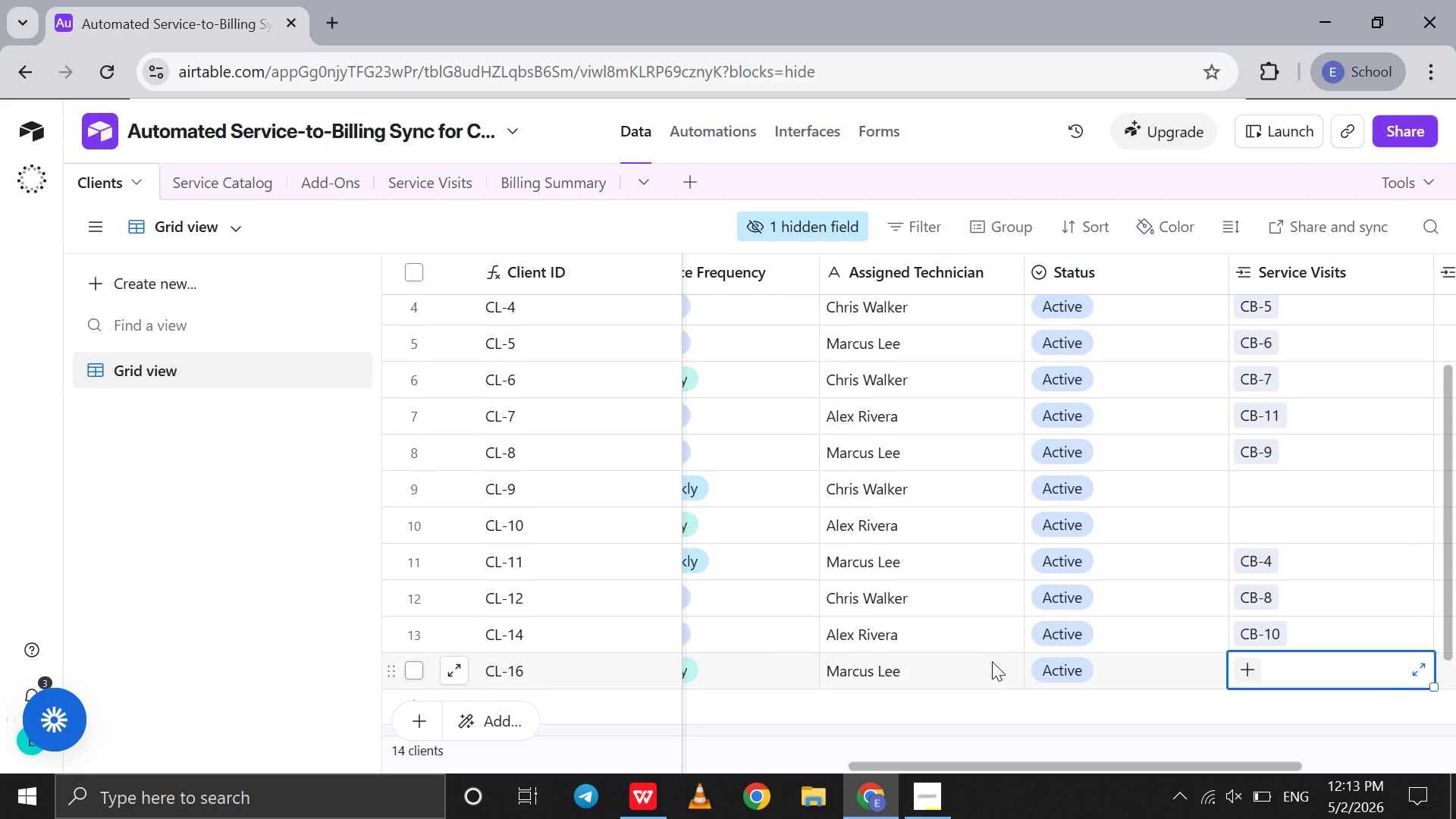 
hold_key(key=L, duration=0.33)
 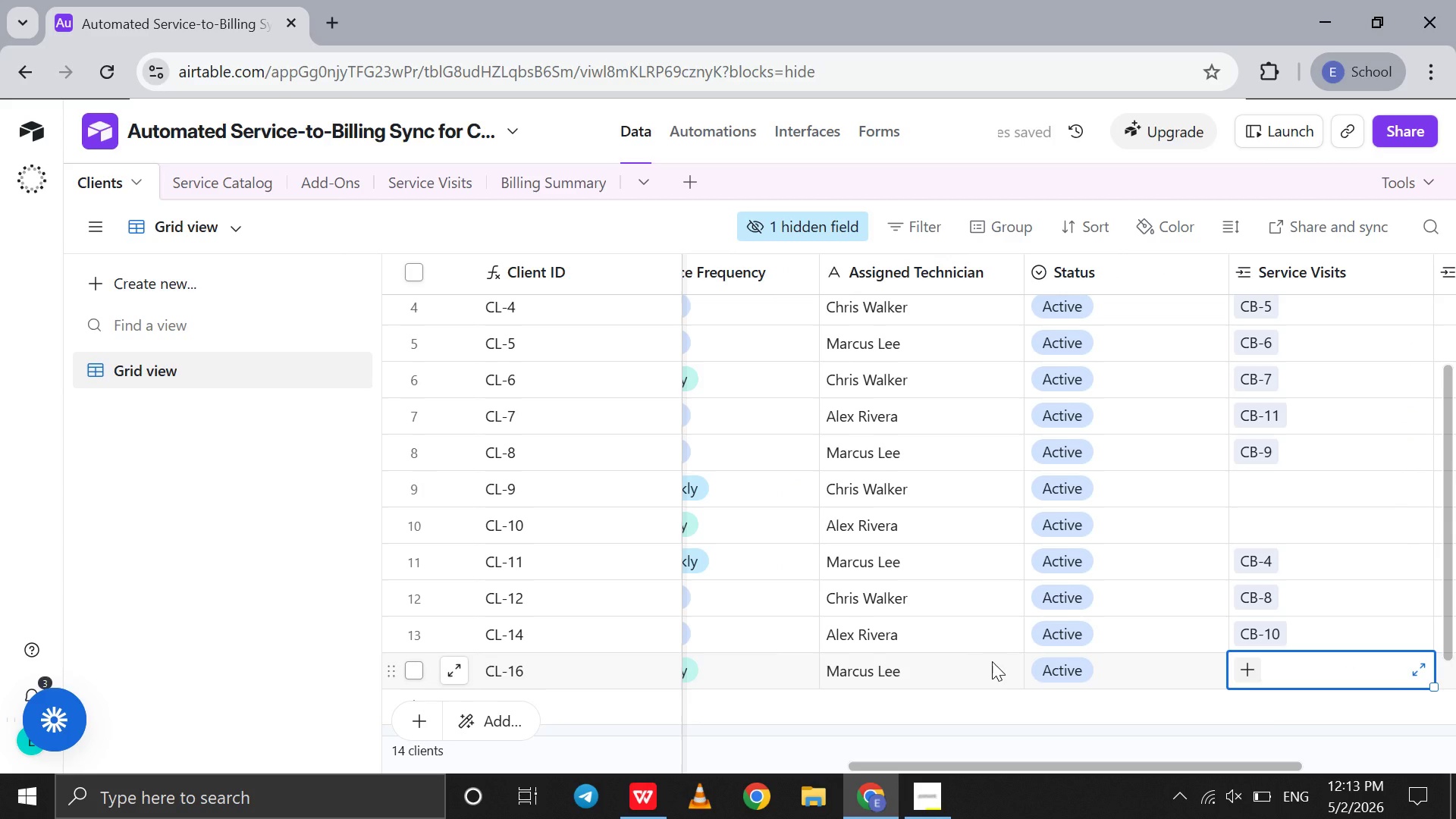 
wait(11.28)
 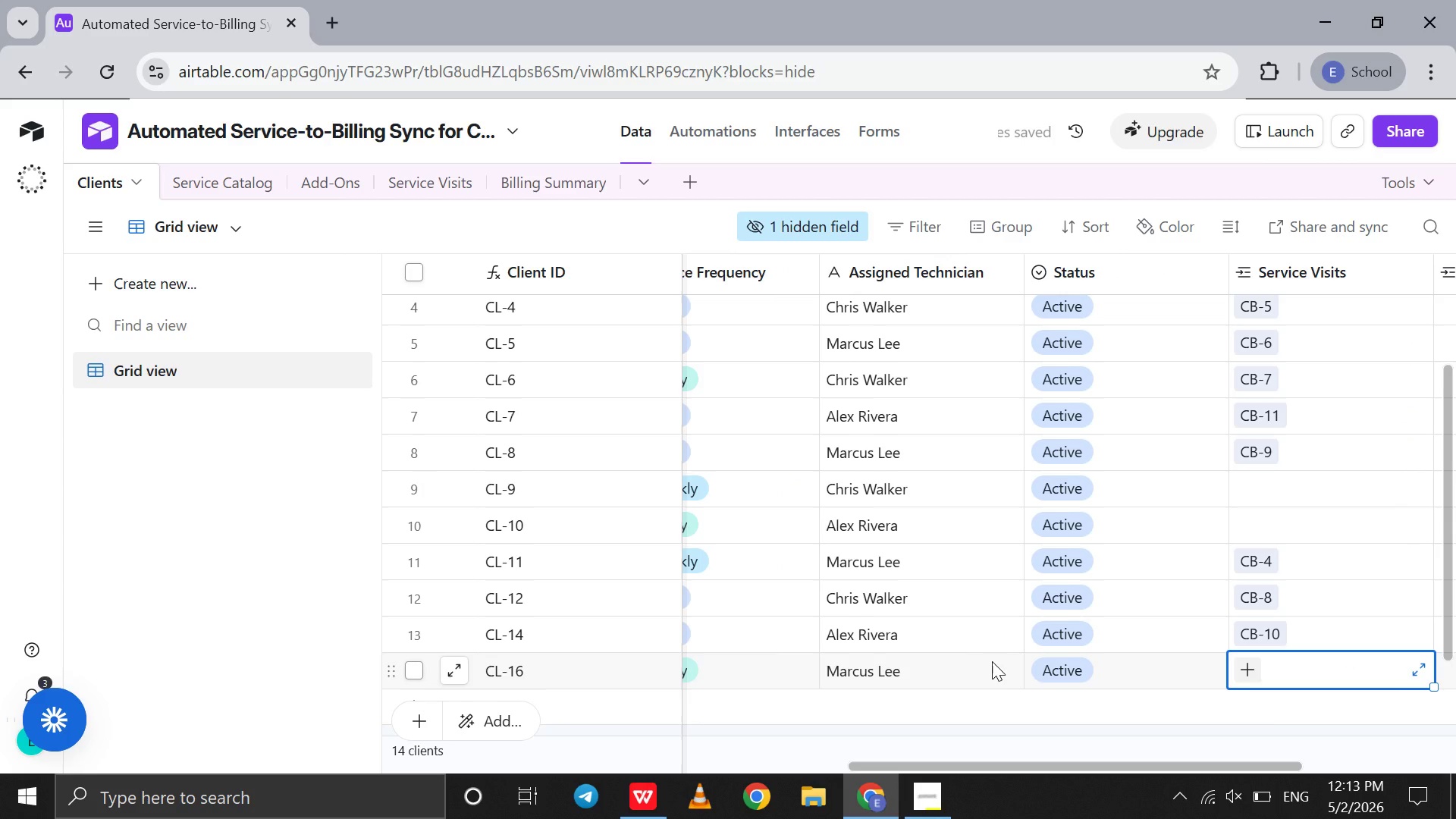 
left_click([447, 181])
 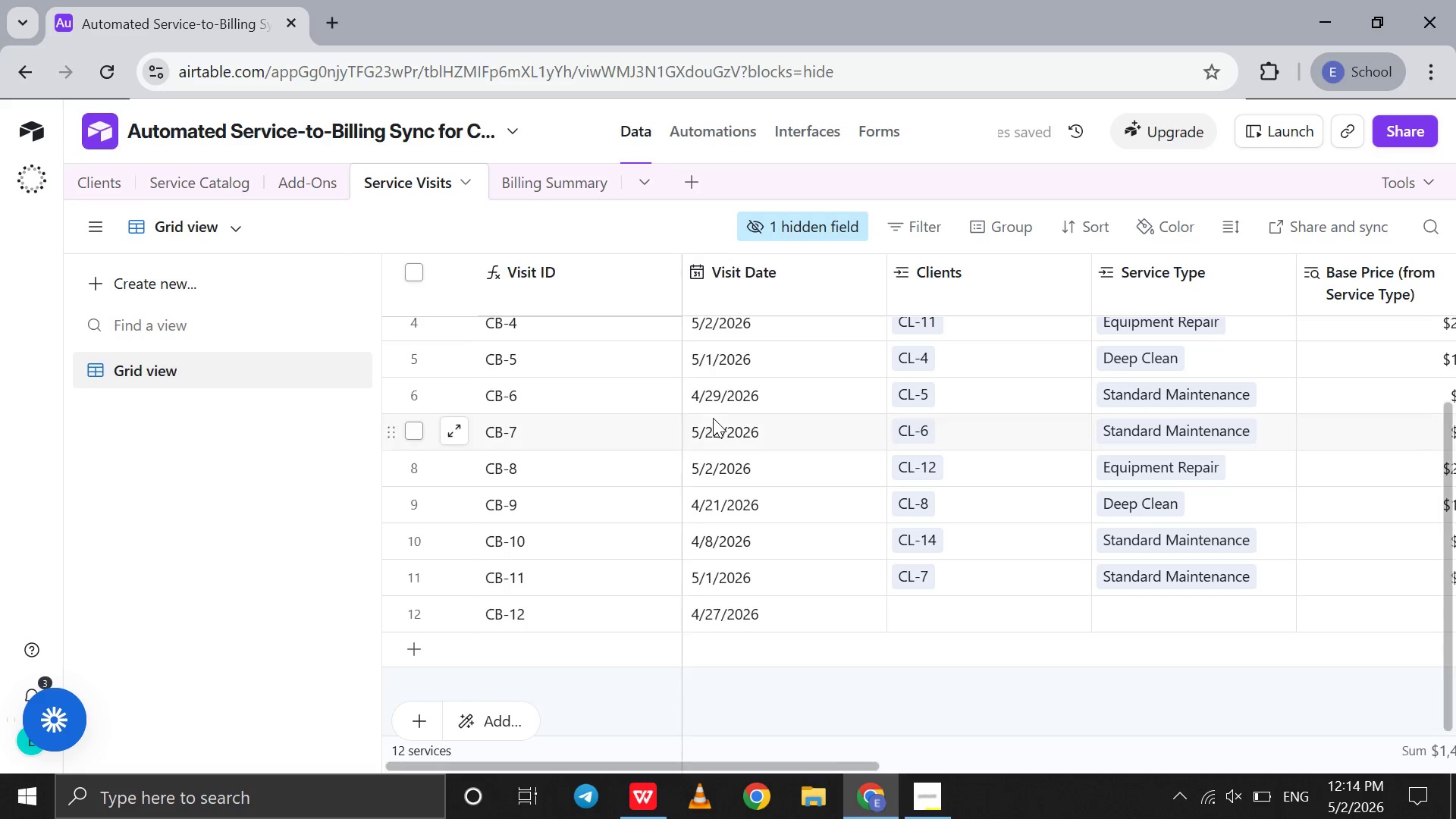 
wait(6.56)
 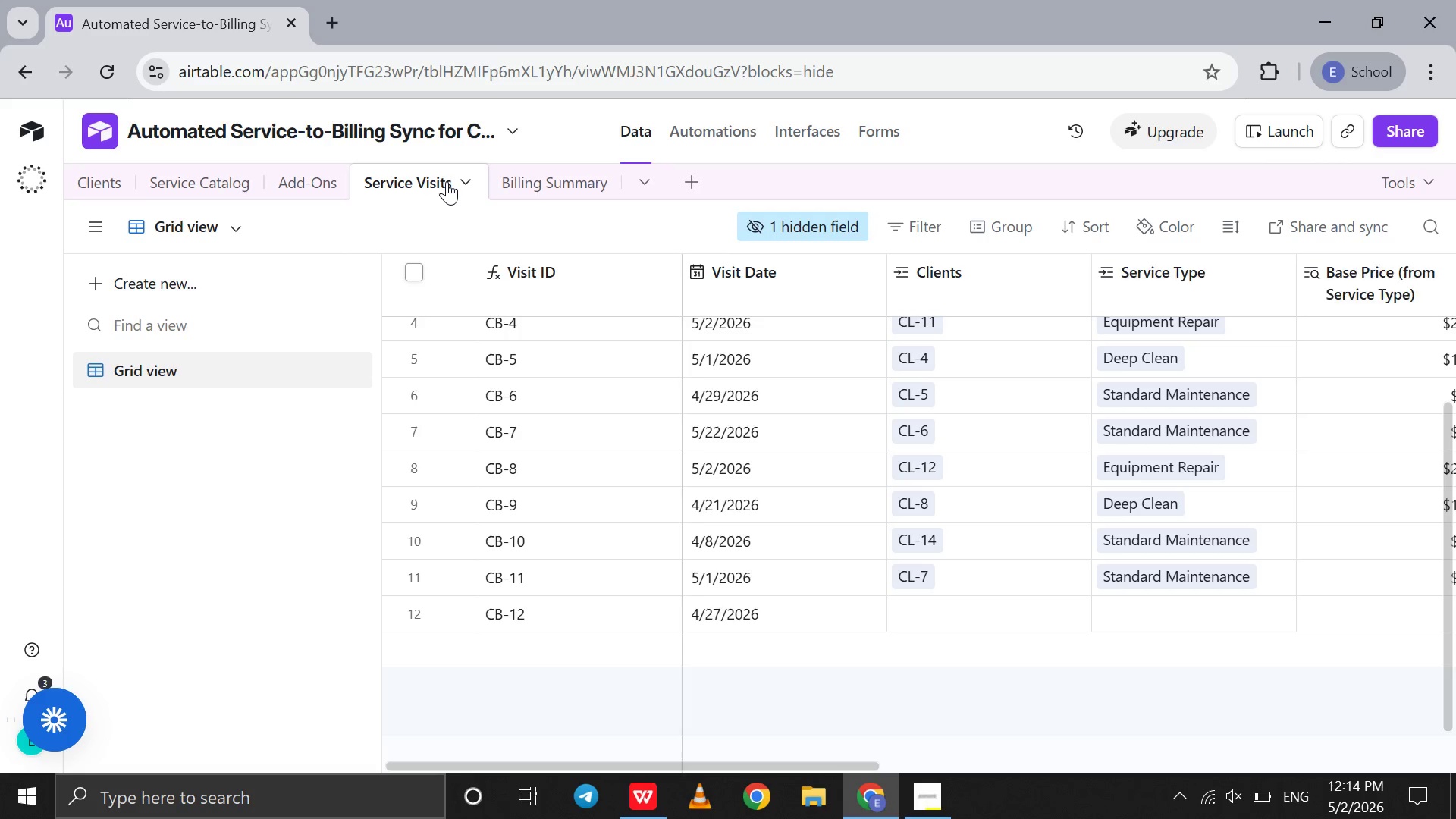 
left_click([902, 607])
 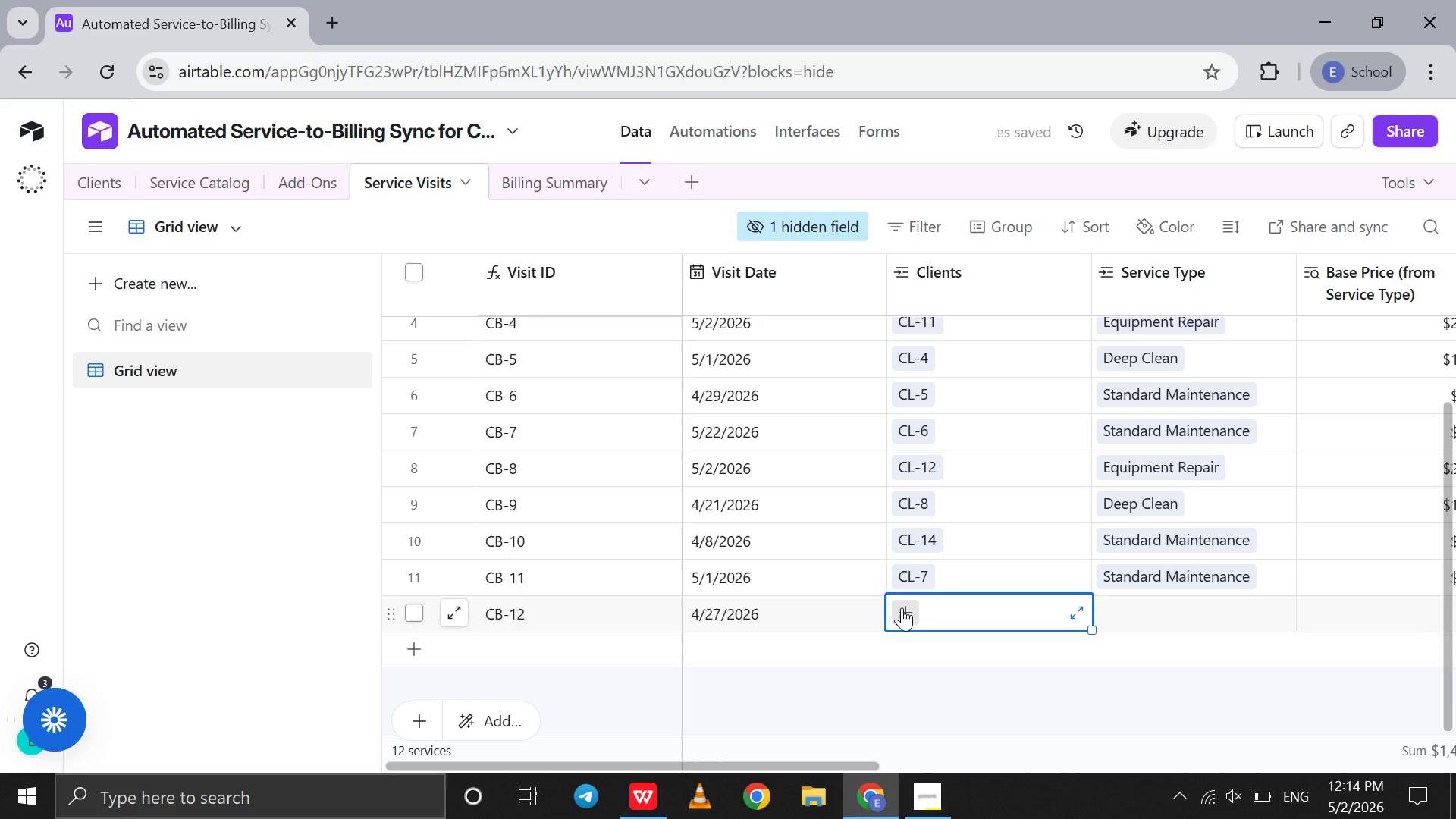 
left_click([902, 607])
 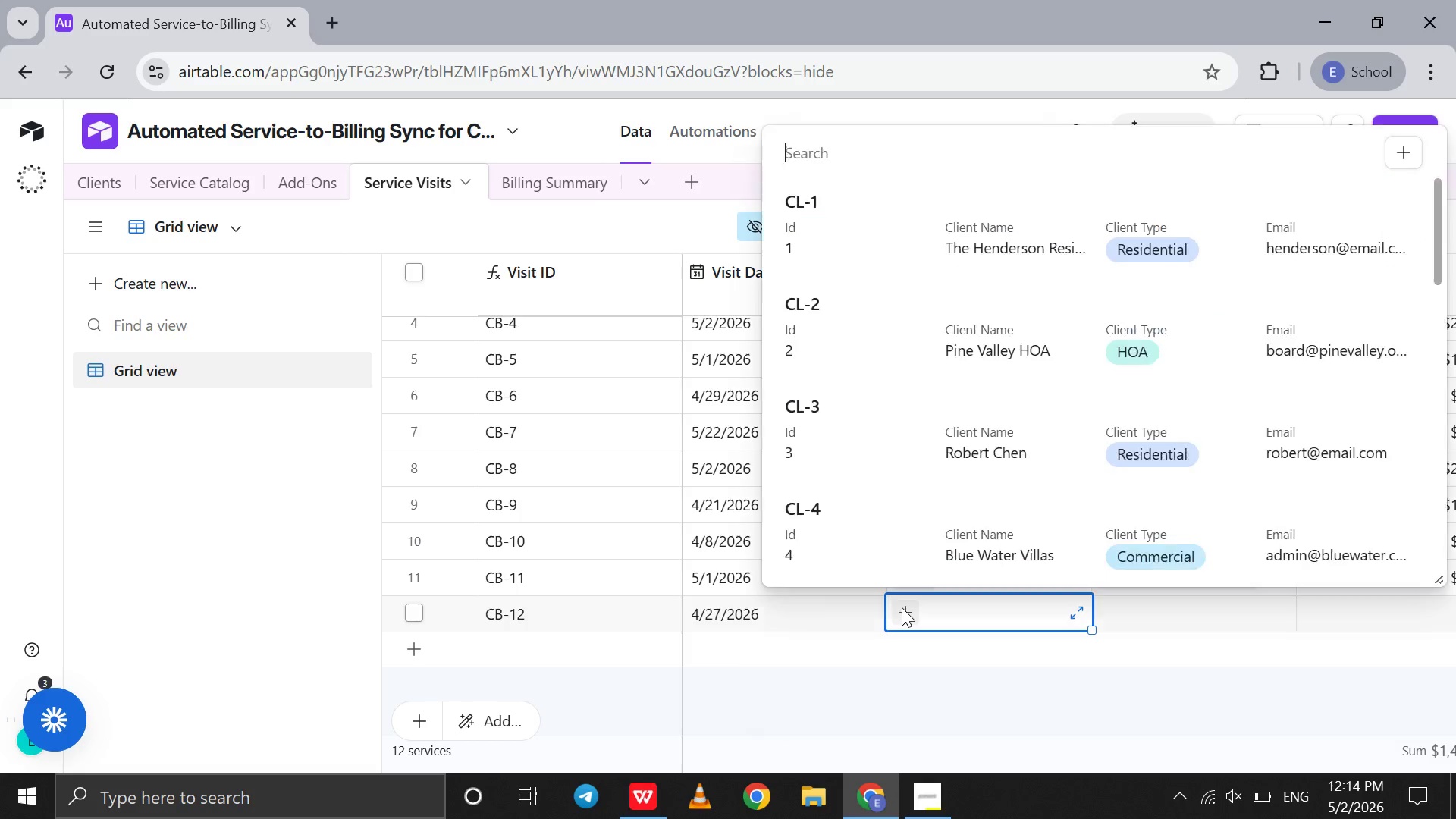 
type(15)
key(Backspace)
type(6)
 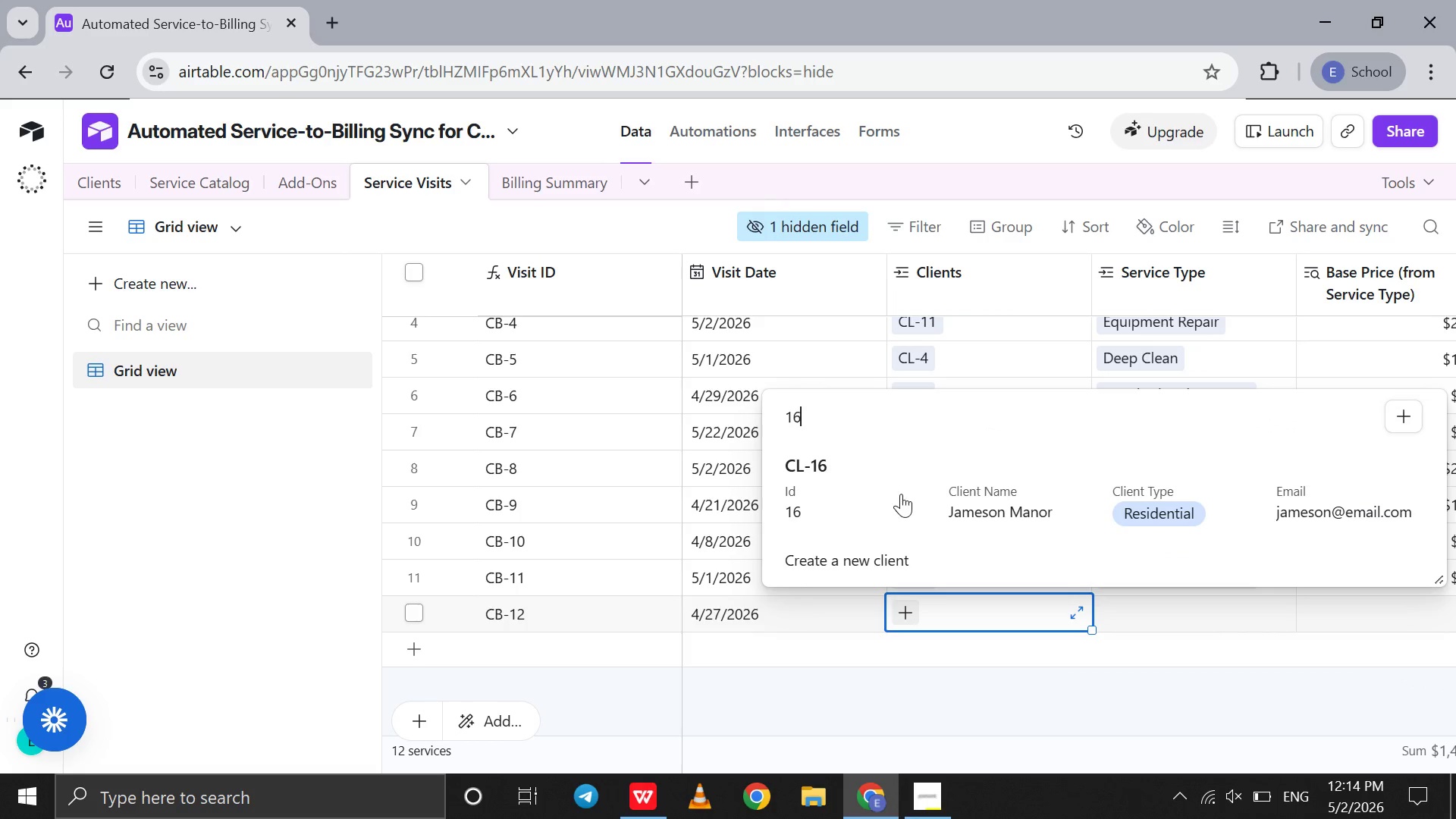 
left_click([900, 491])
 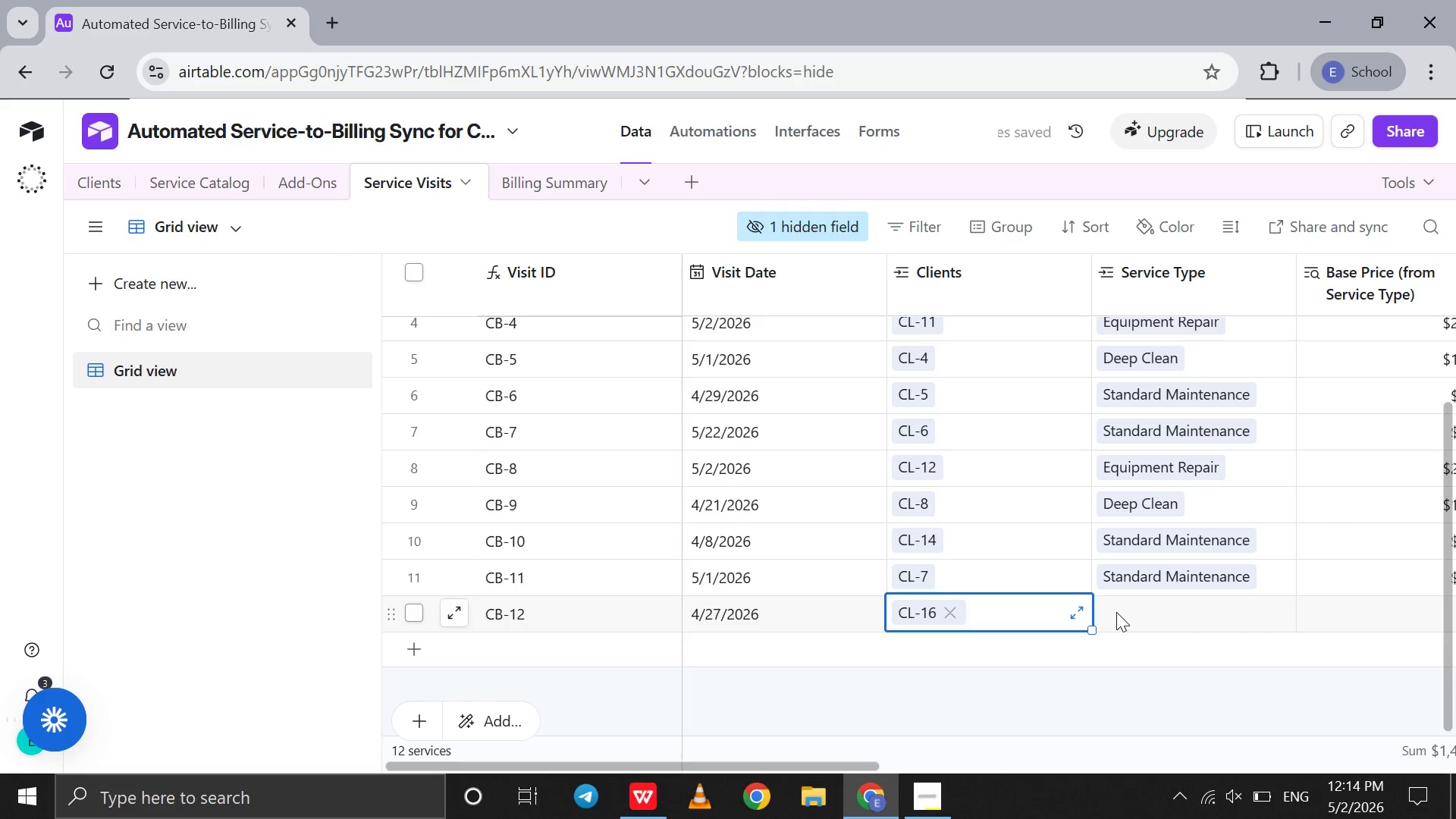 
left_click([1118, 610])
 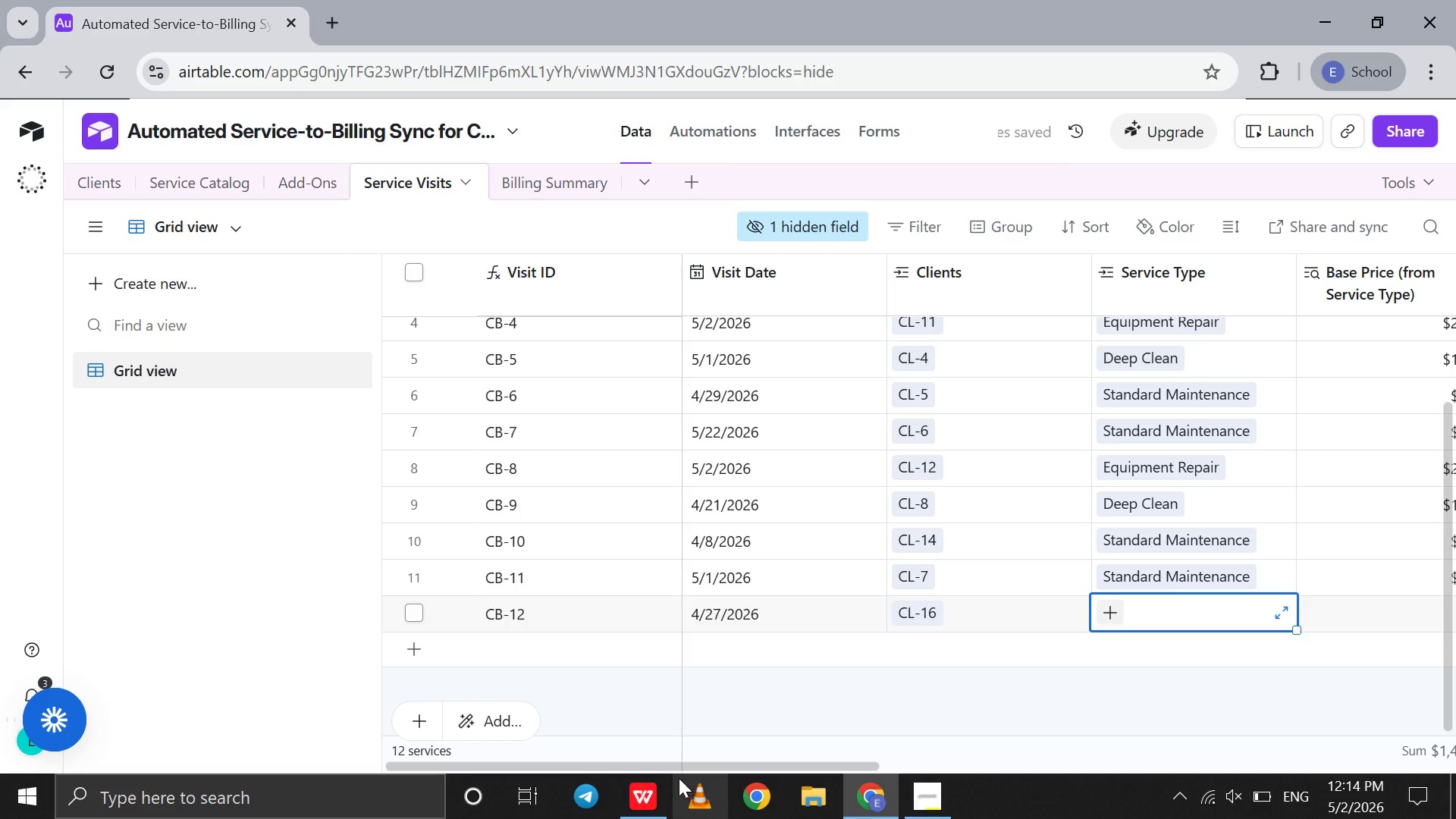 
left_click([657, 789])
 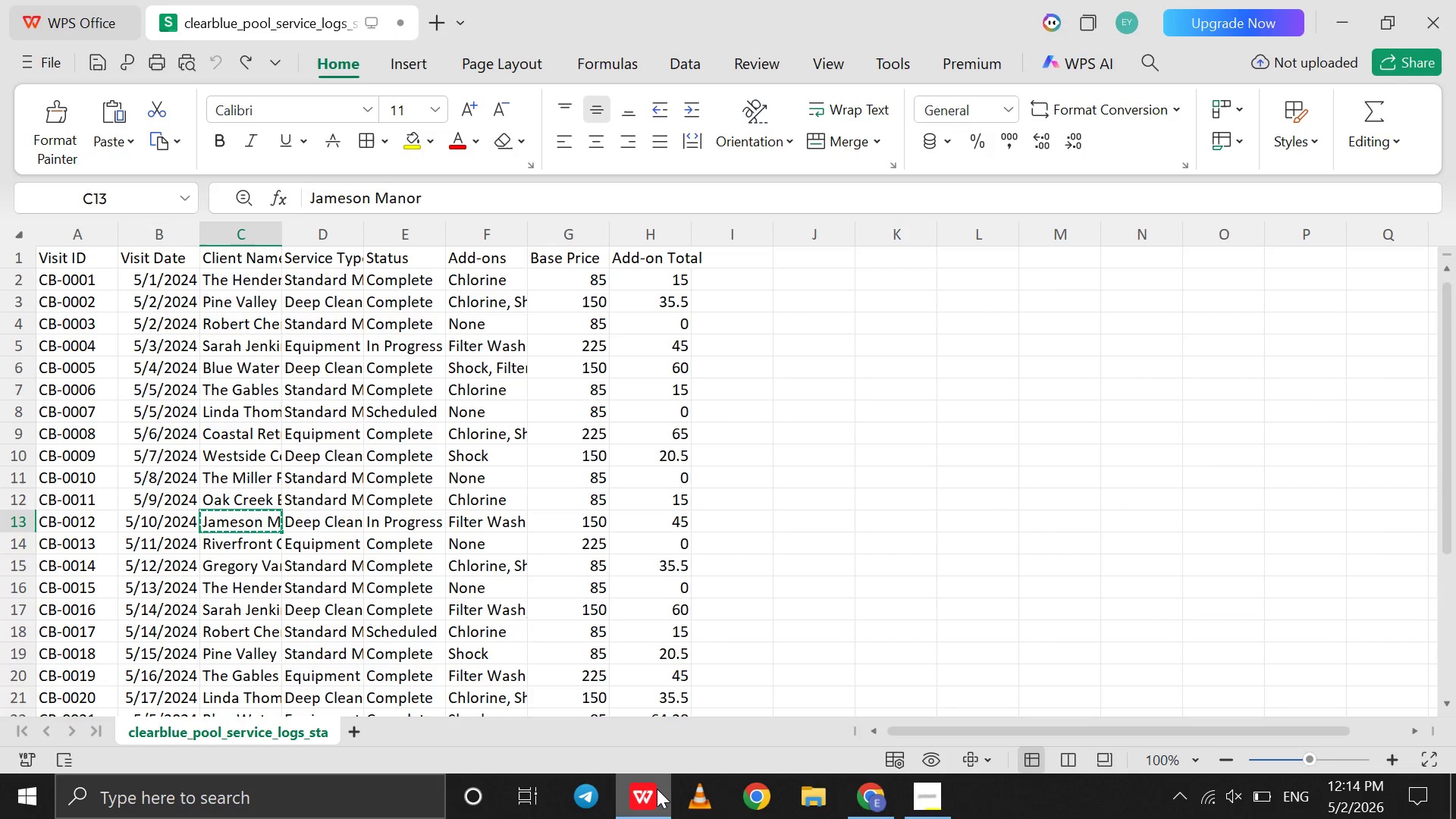 
wait(8.25)
 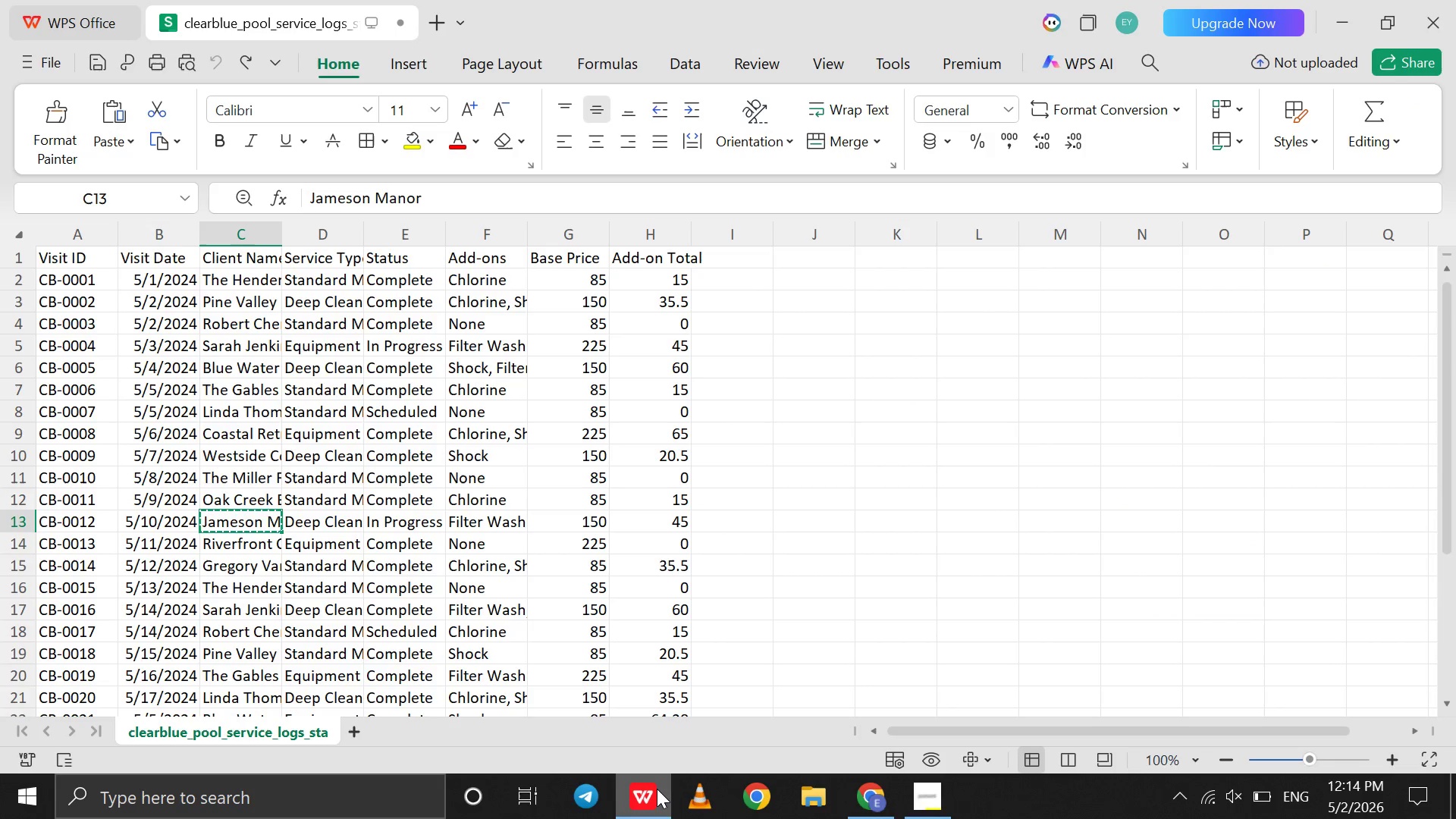 
left_click([861, 785])
 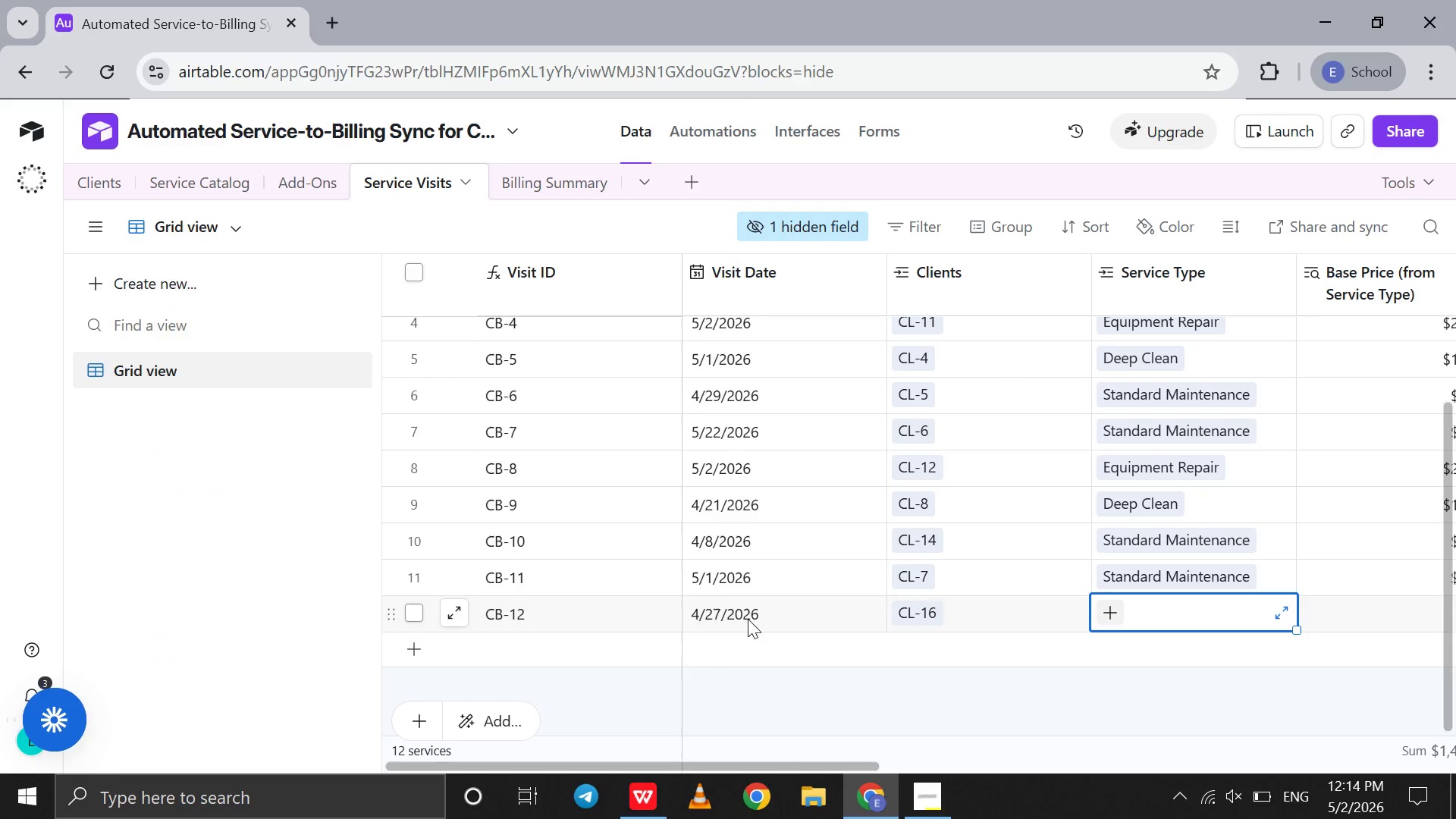 
double_click([745, 618])
 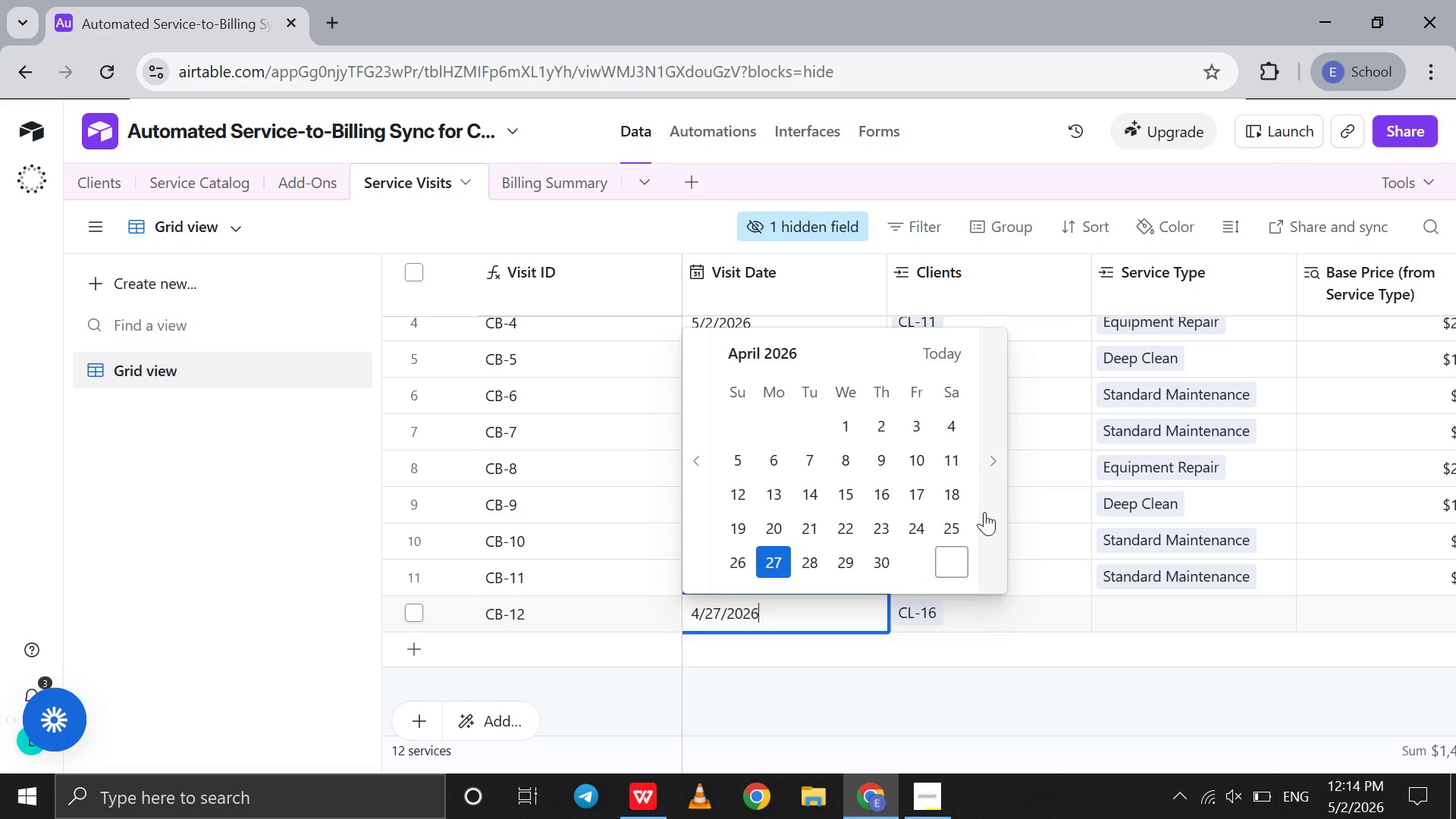 
left_click([989, 509])
 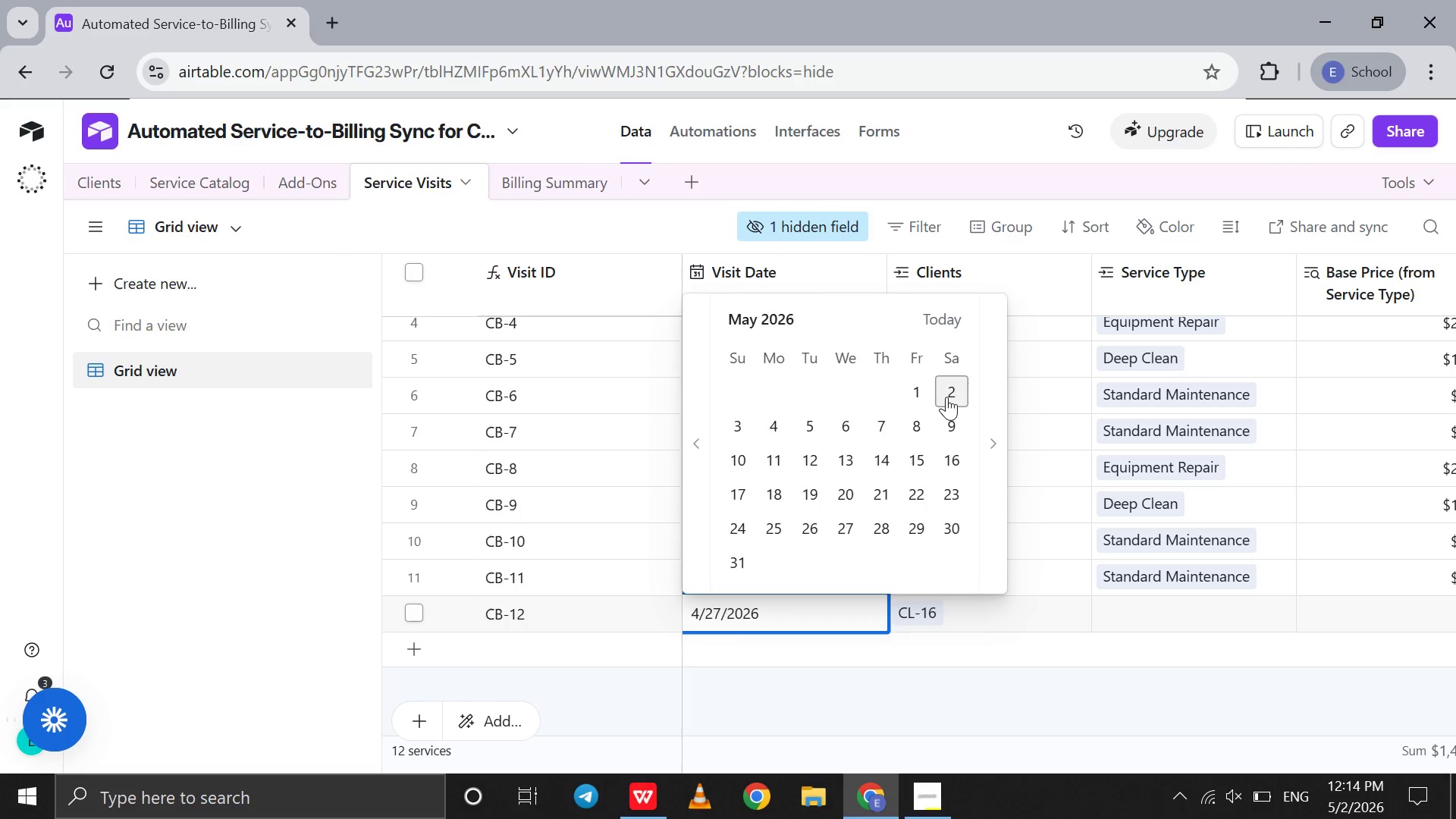 
left_click([946, 397])
 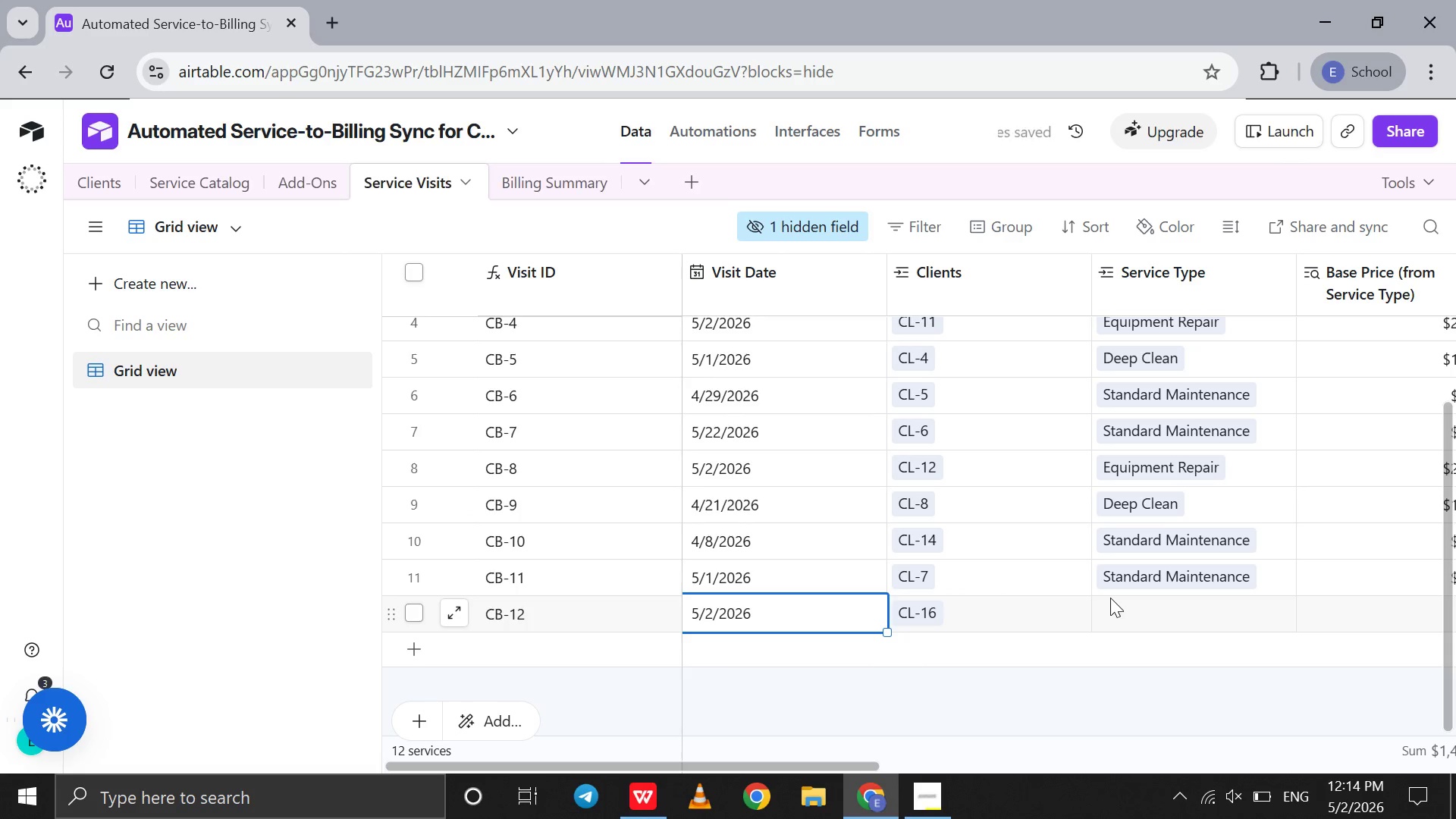 
double_click([1110, 598])
 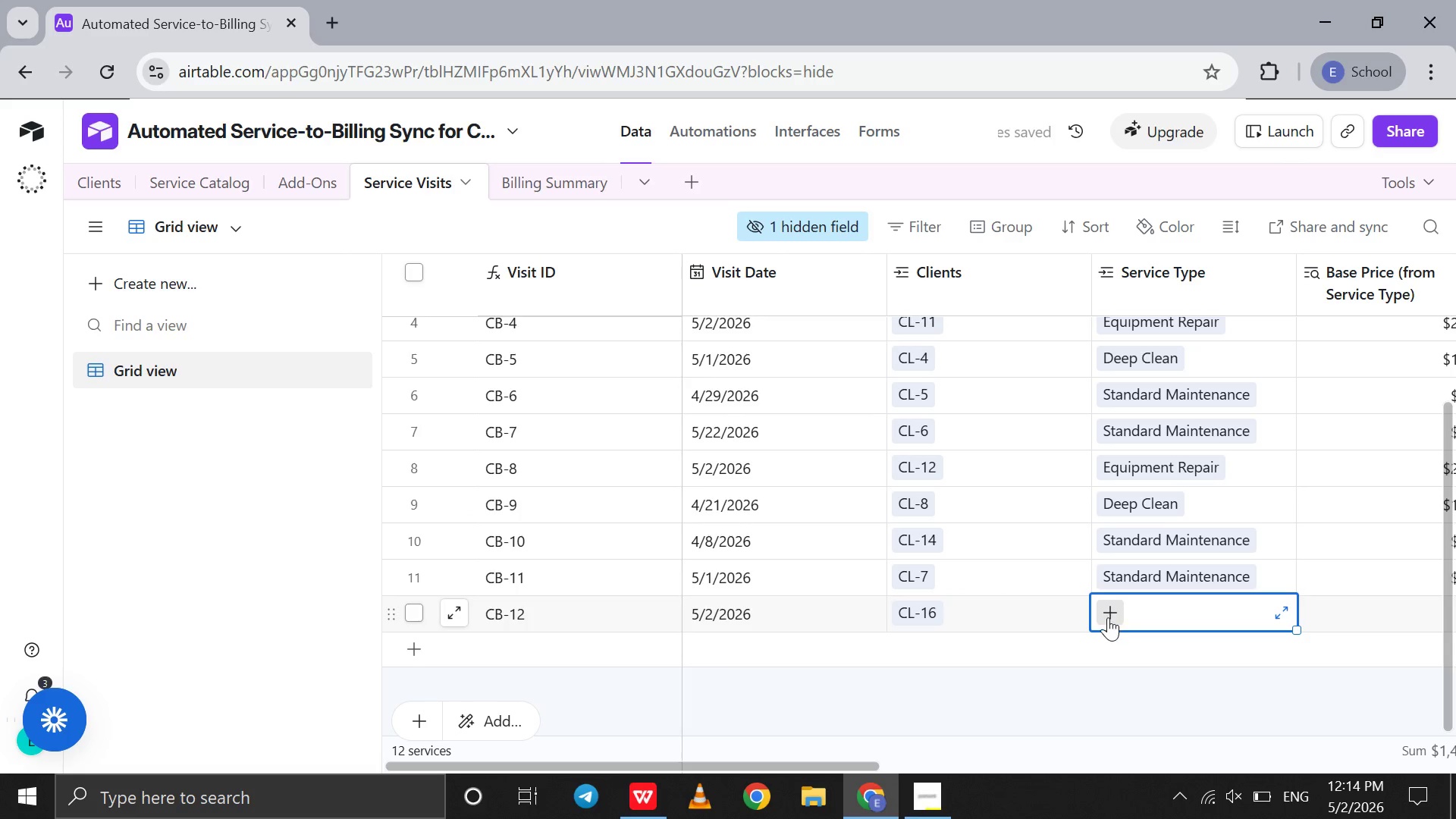 
left_click([1108, 617])
 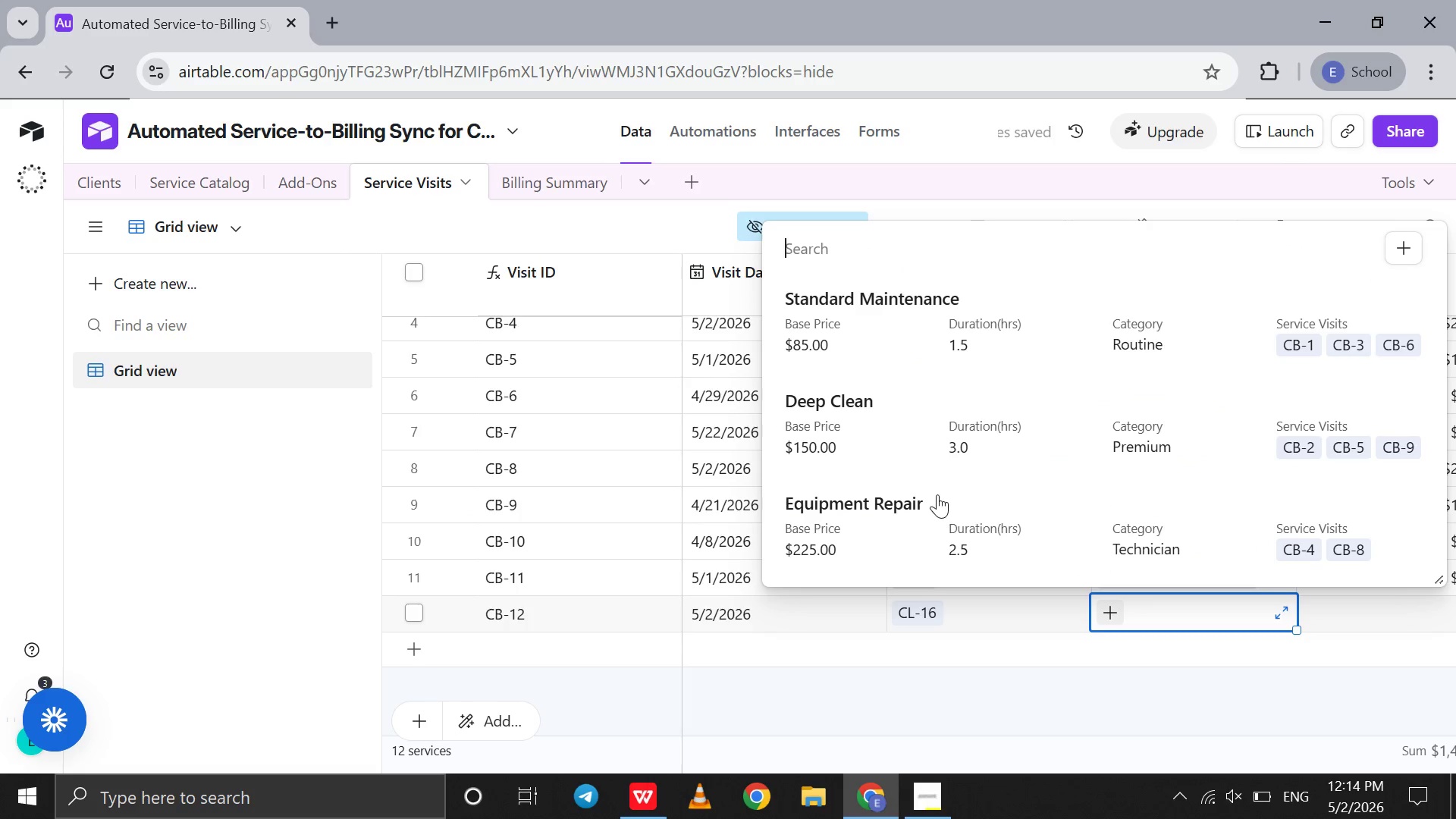 
left_click([915, 455])
 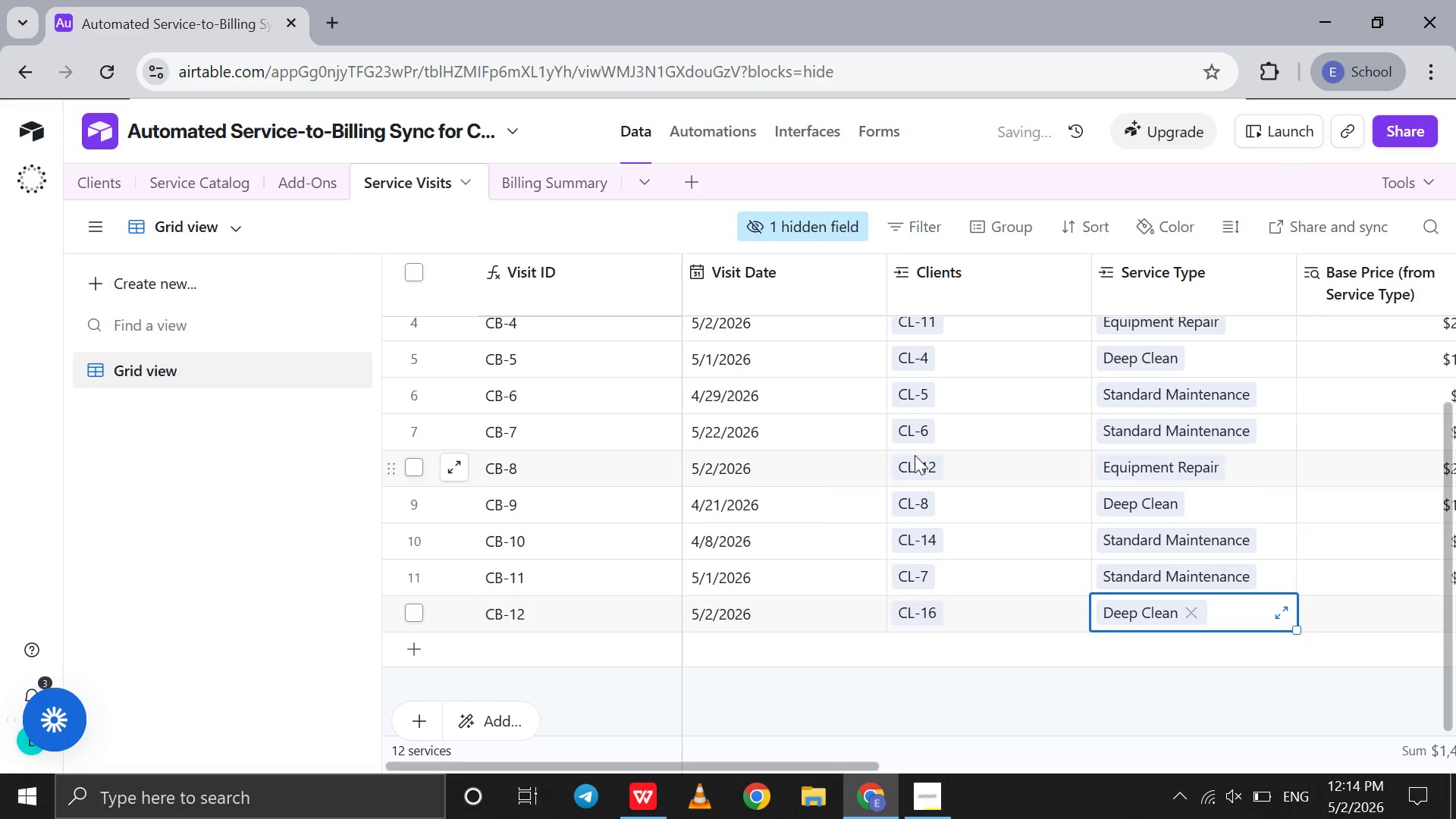 
scroll: coordinate [915, 455], scroll_direction: down, amount: 3.0
 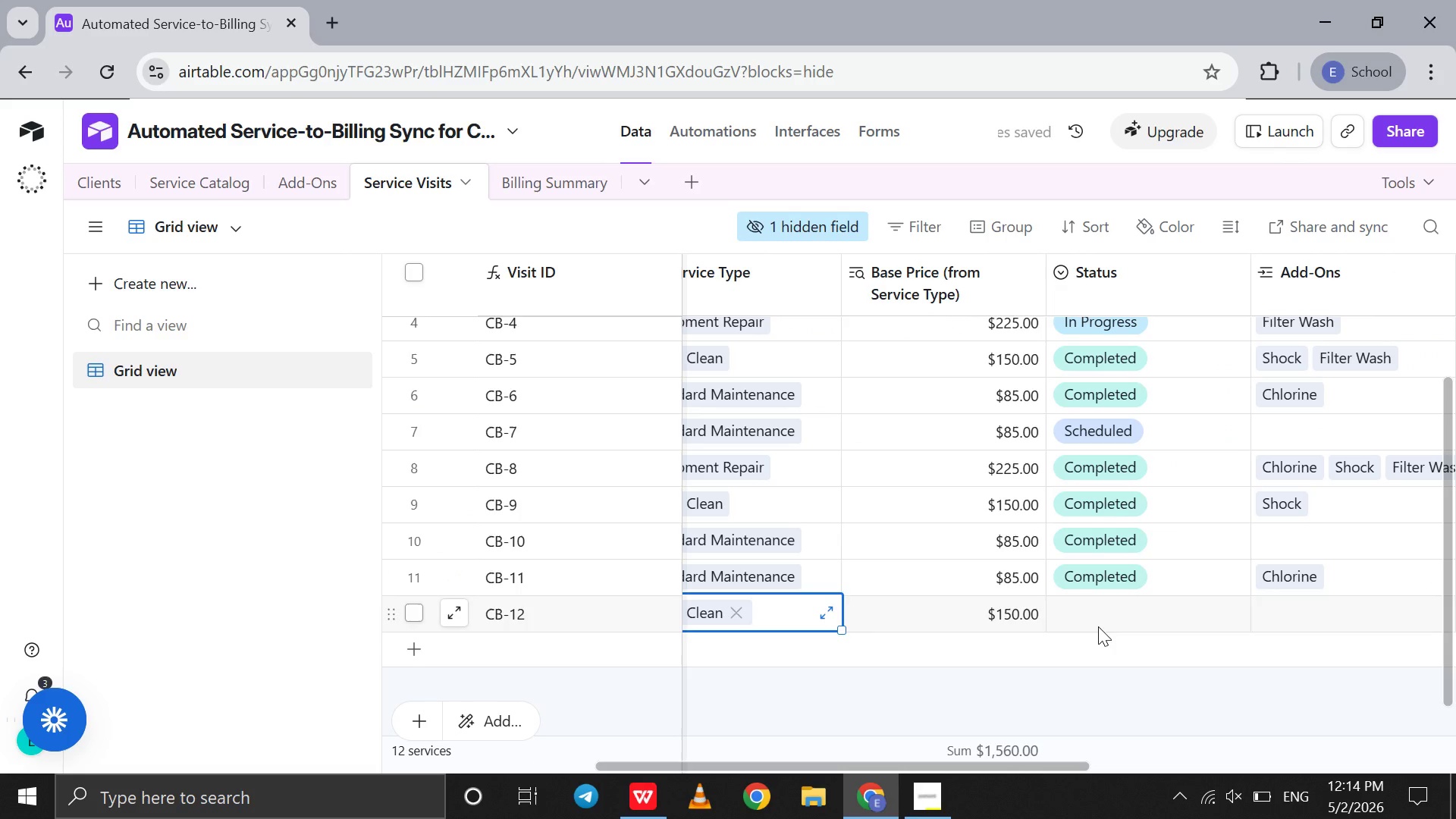 
double_click([1098, 626])
 